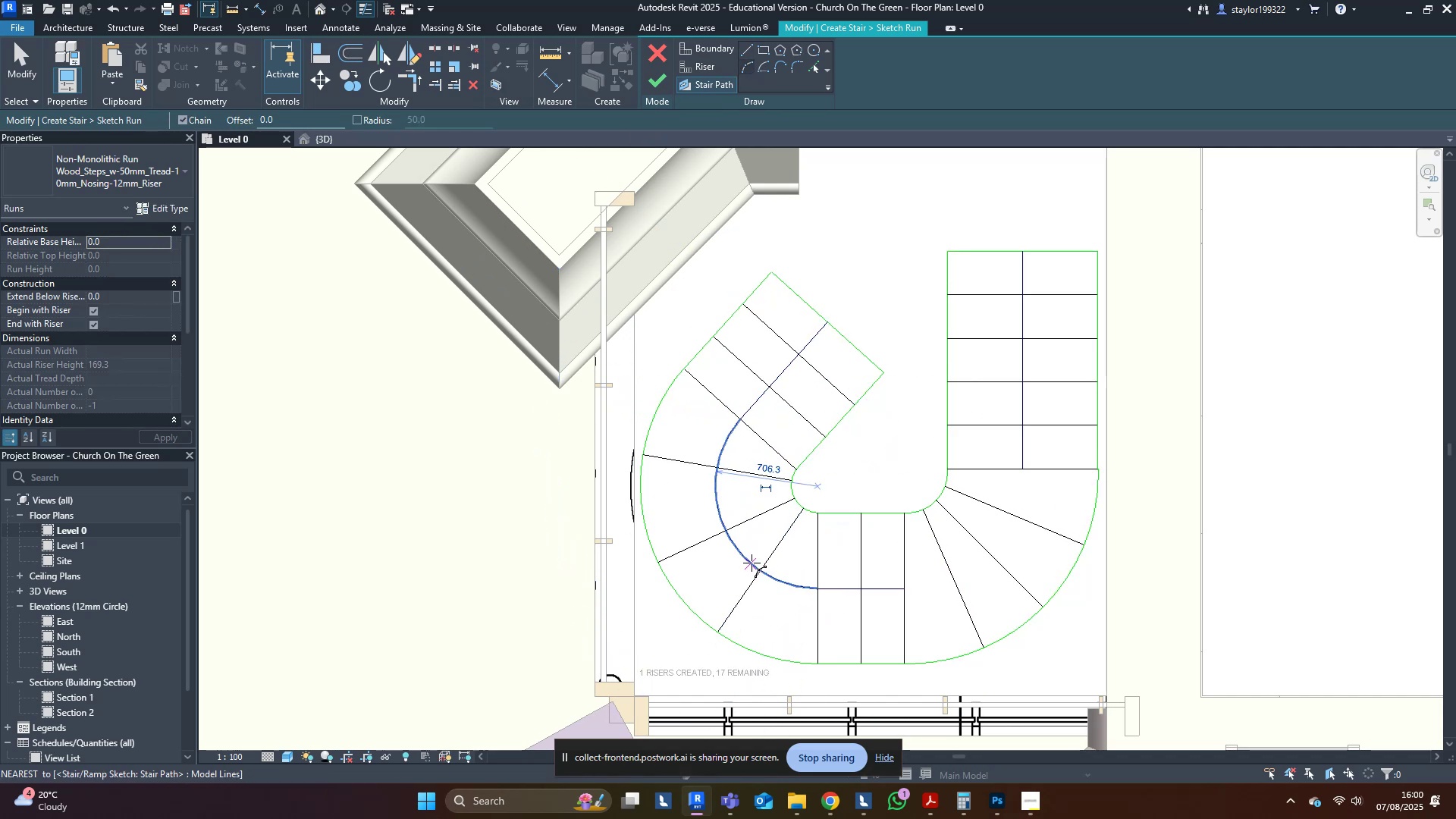 
key(Escape)
 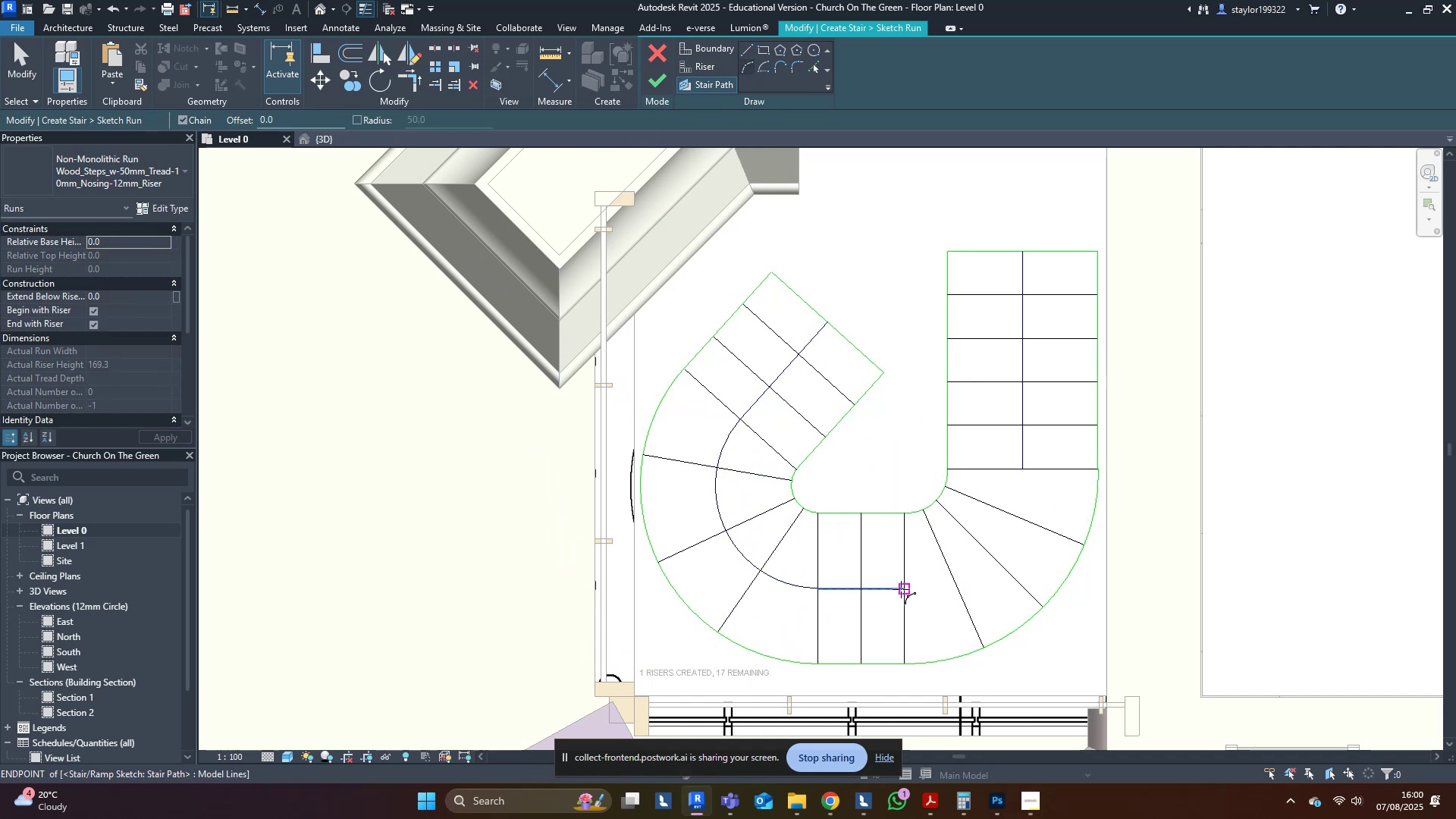 
left_click([902, 589])
 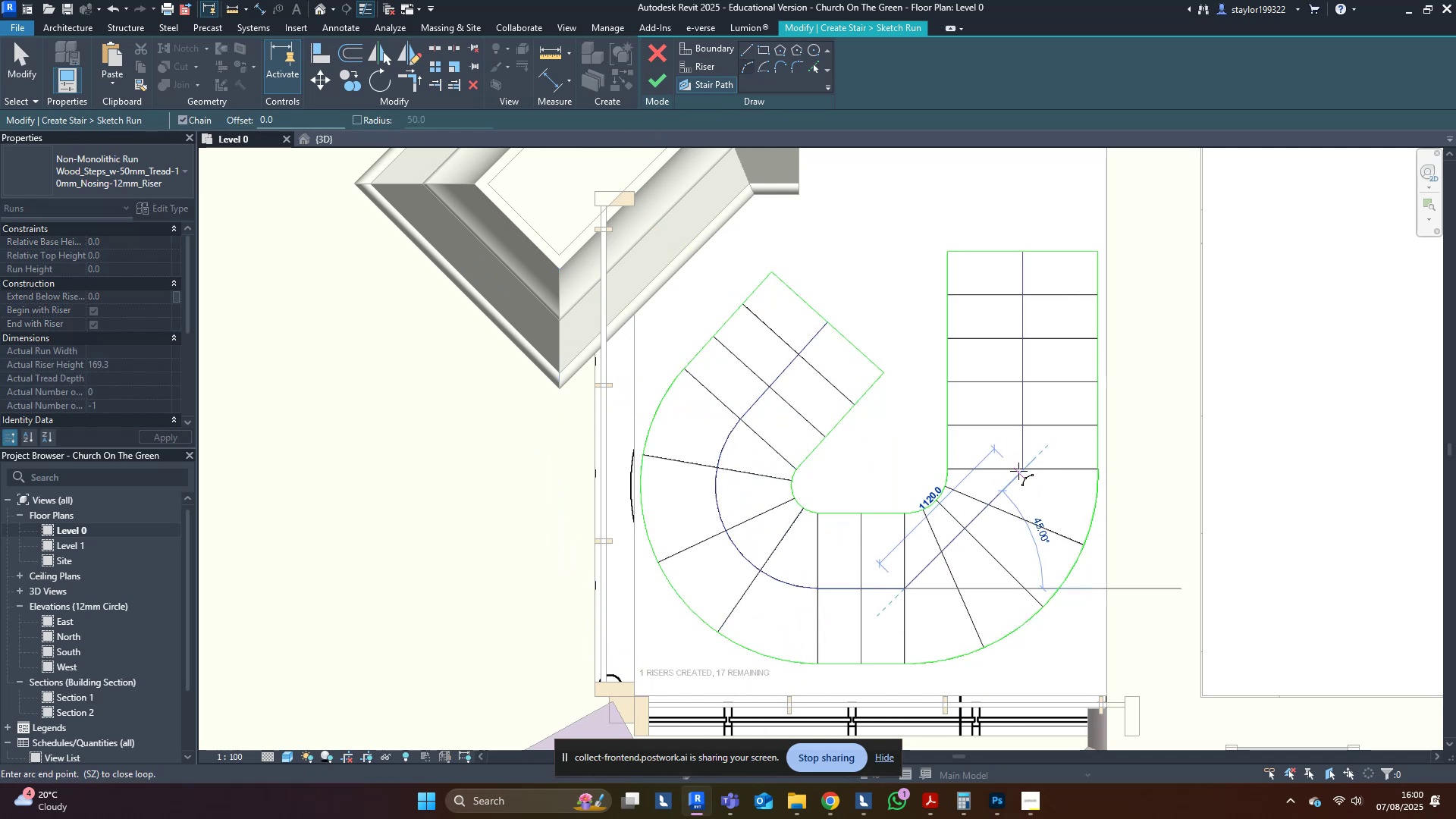 
key(Tab)
 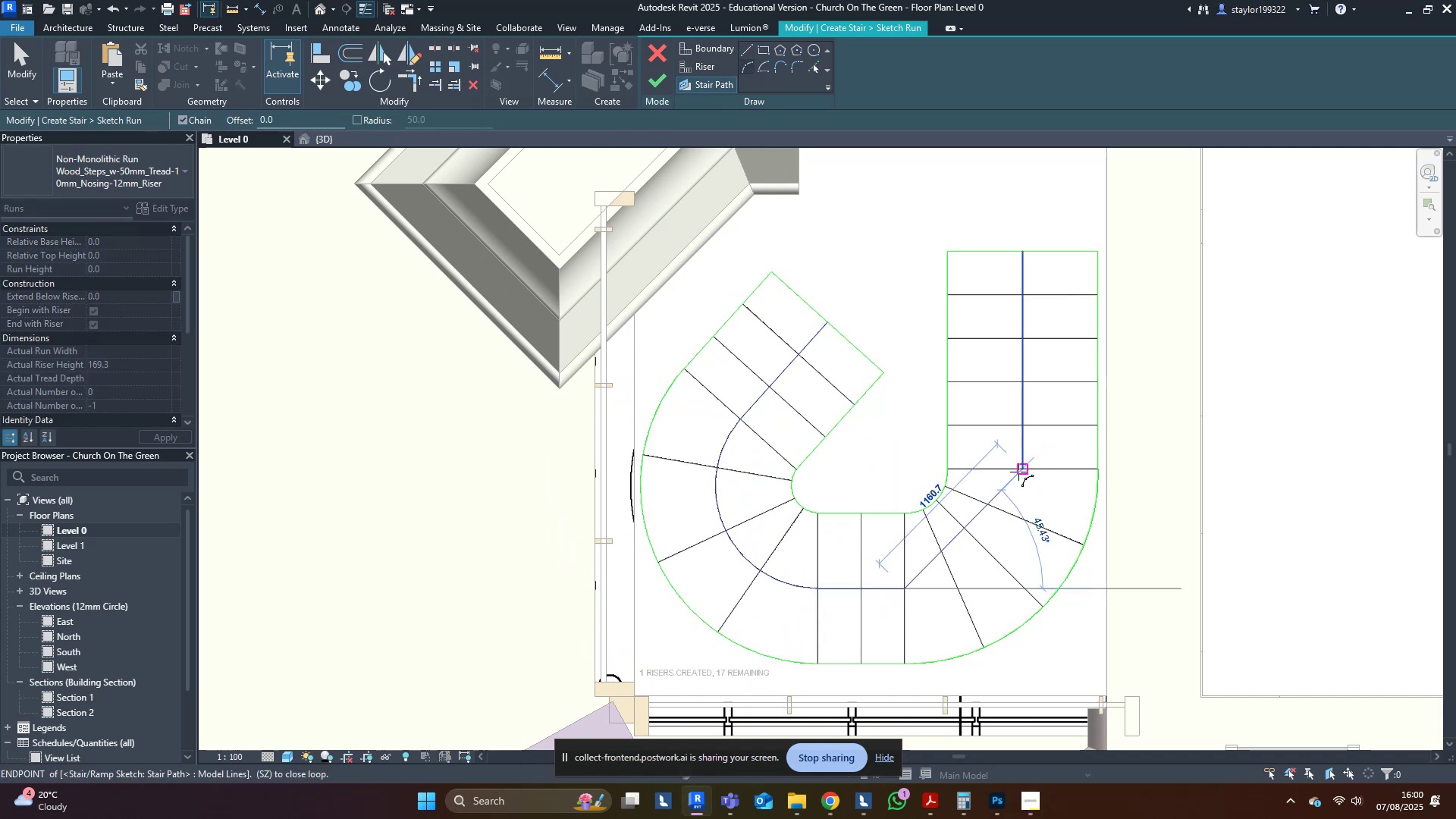 
left_click([1018, 472])
 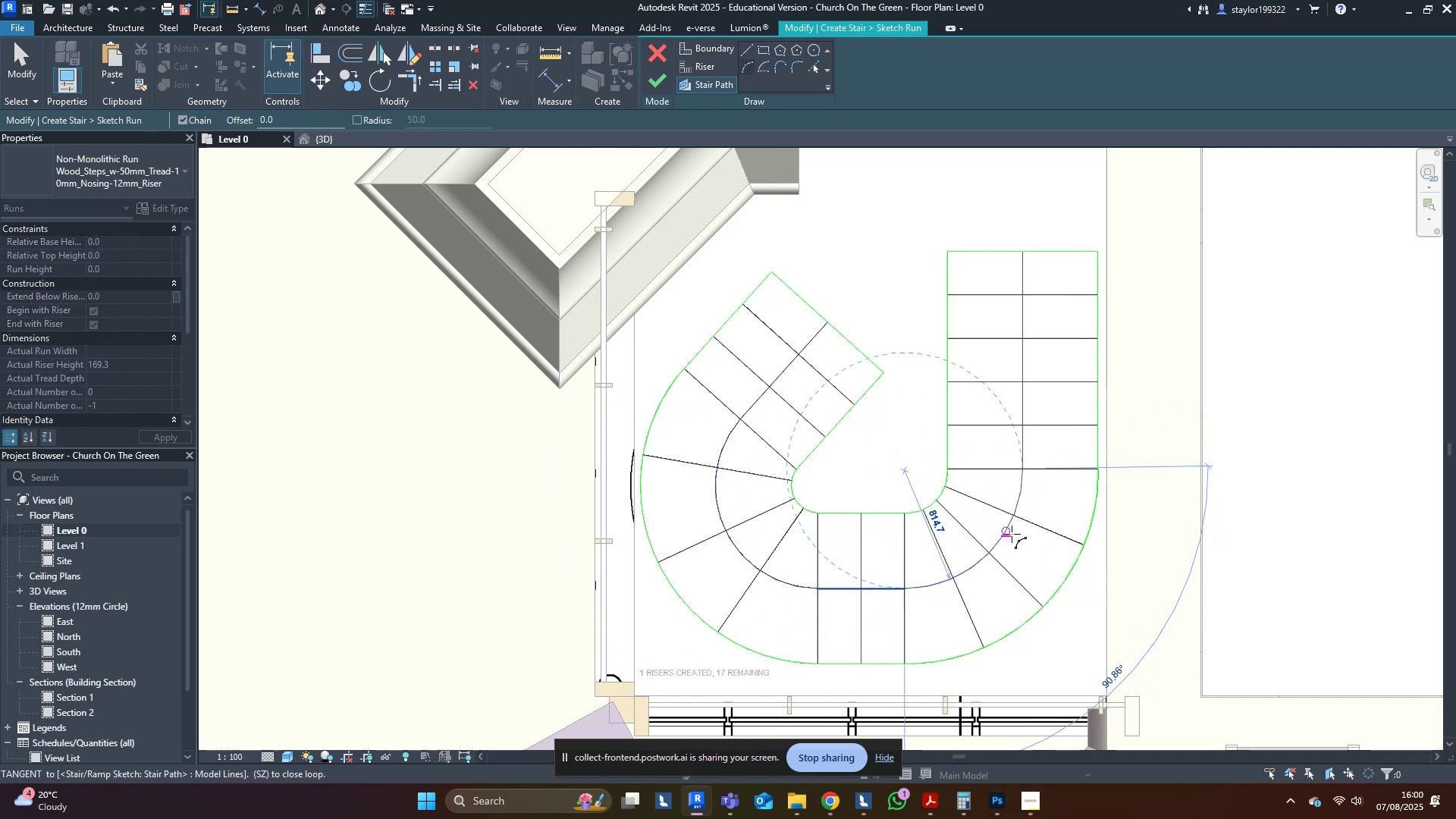 
left_click([1012, 533])
 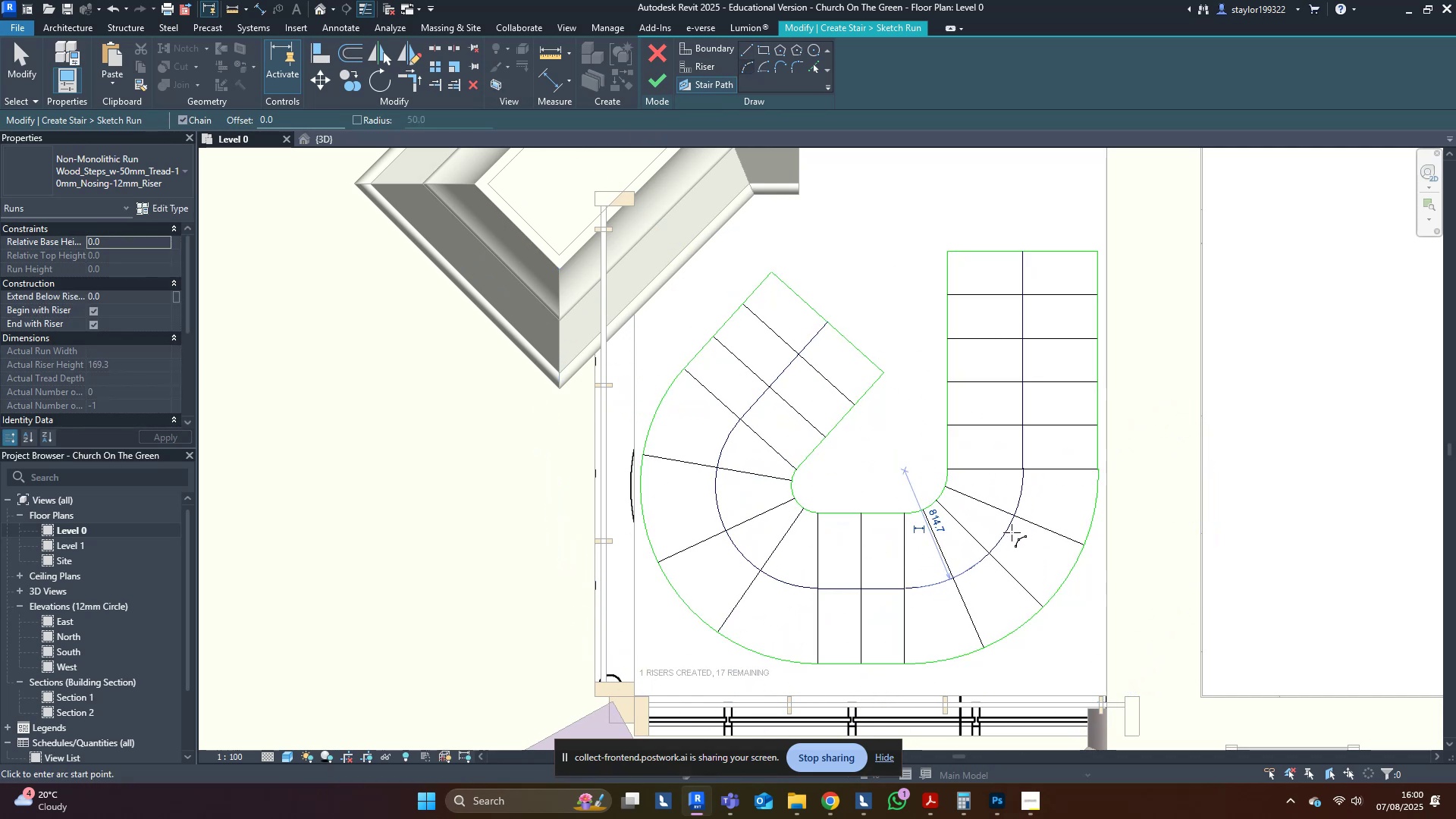 
key(Escape)
type(md)
 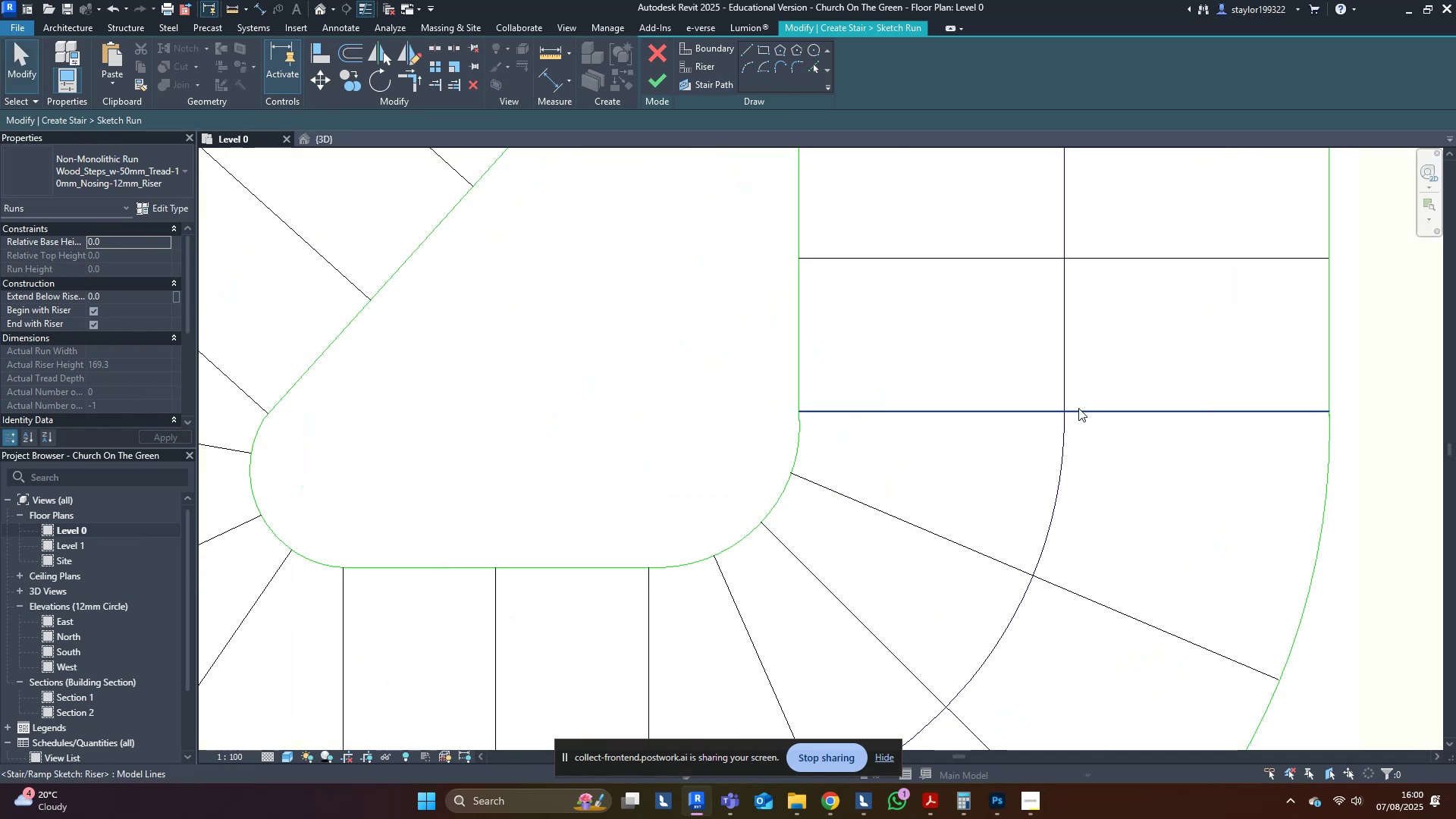 
scroll: coordinate [986, 520], scroll_direction: up, amount: 5.0
 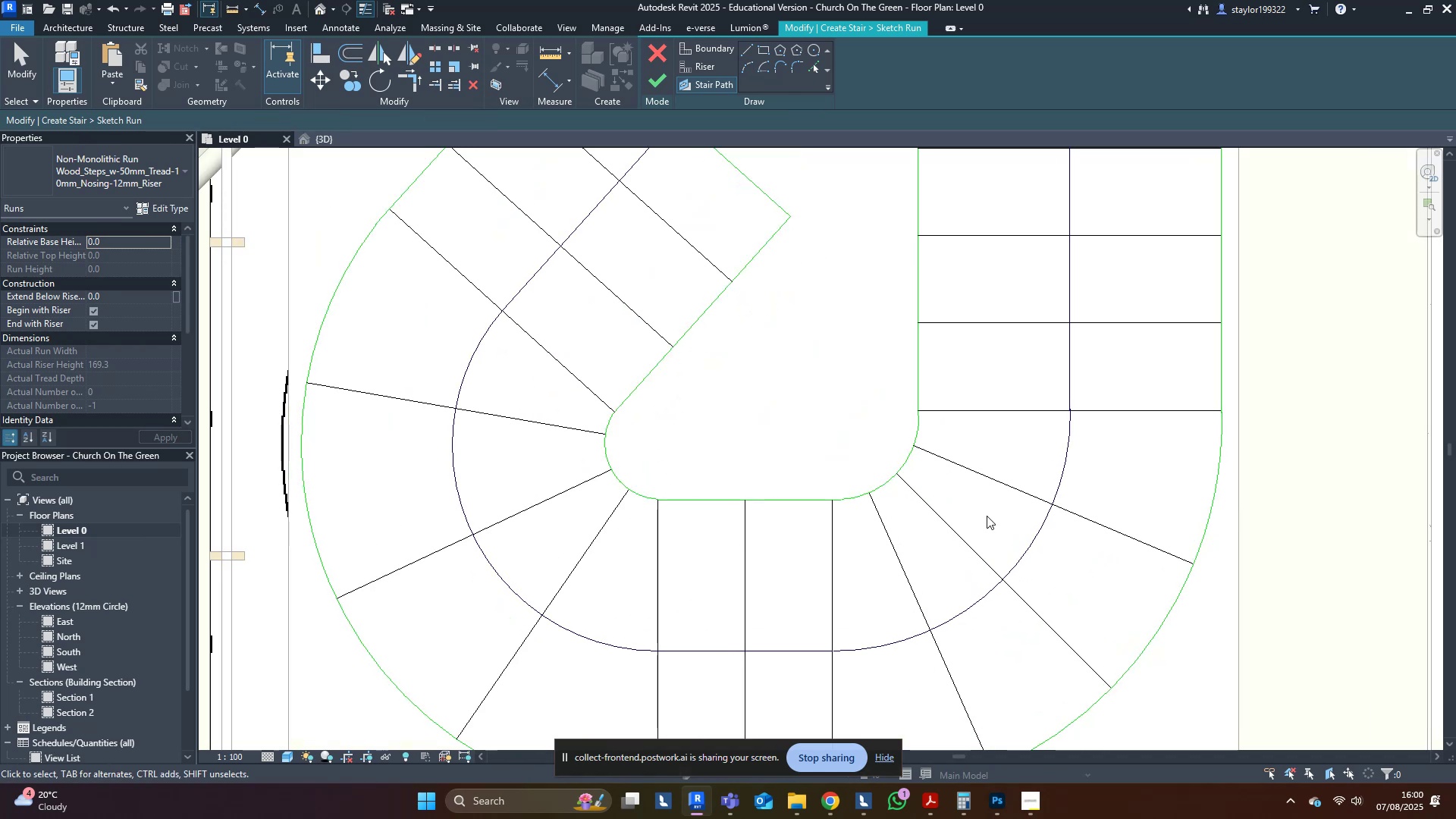 
scroll: coordinate [1036, 475], scroll_direction: down, amount: 6.0
 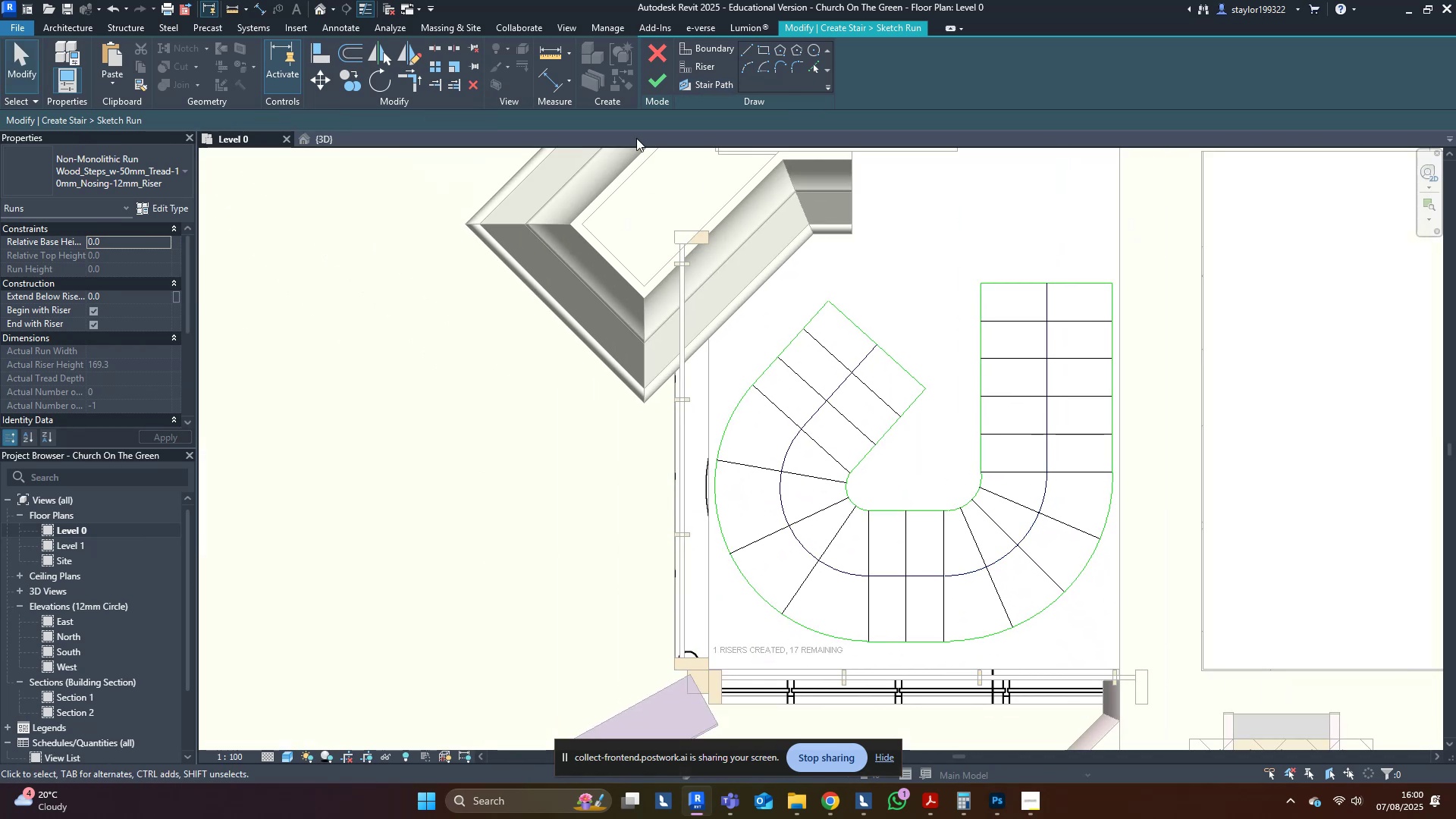 
left_click([651, 86])
 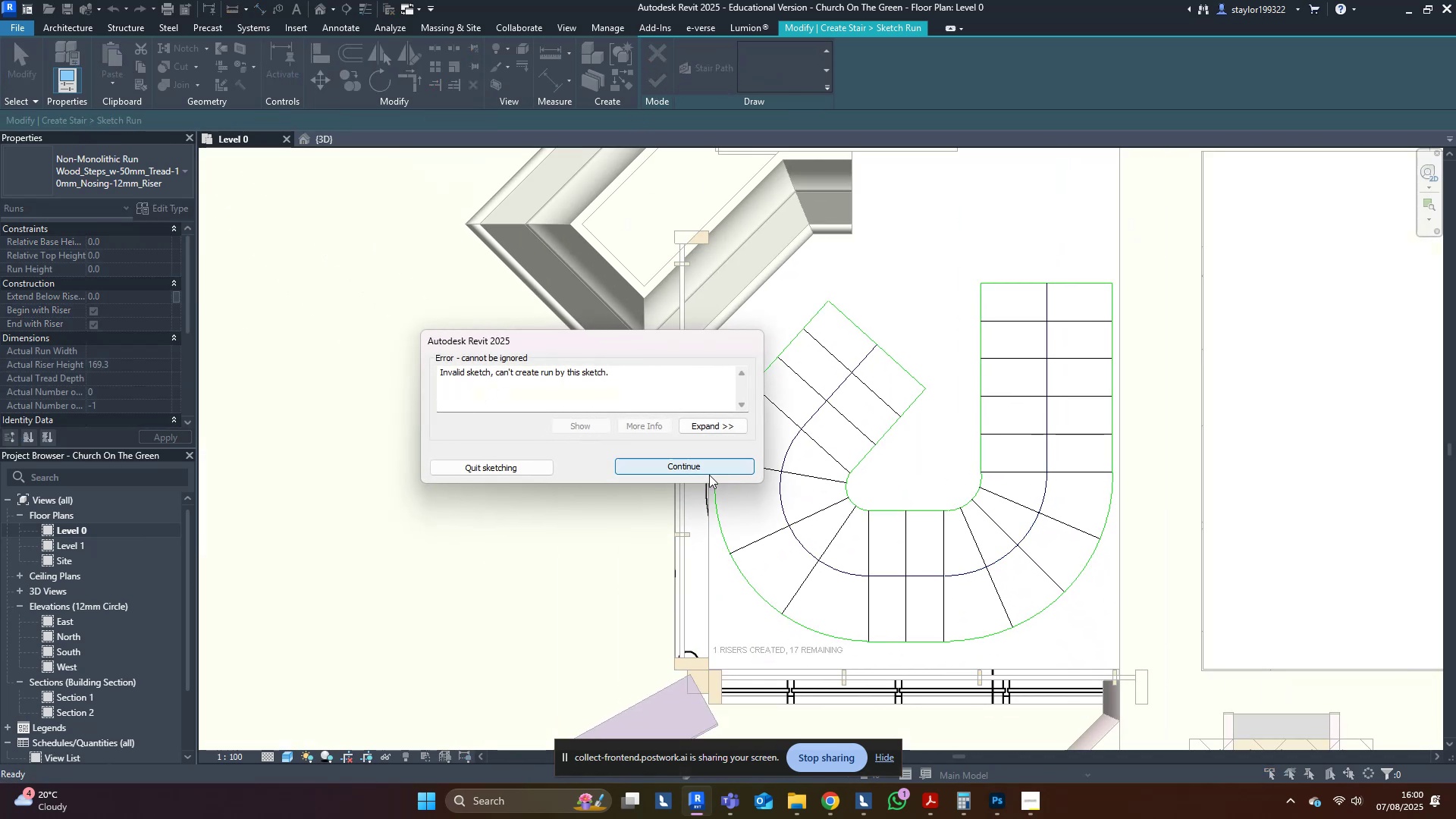 
left_click([708, 472])
 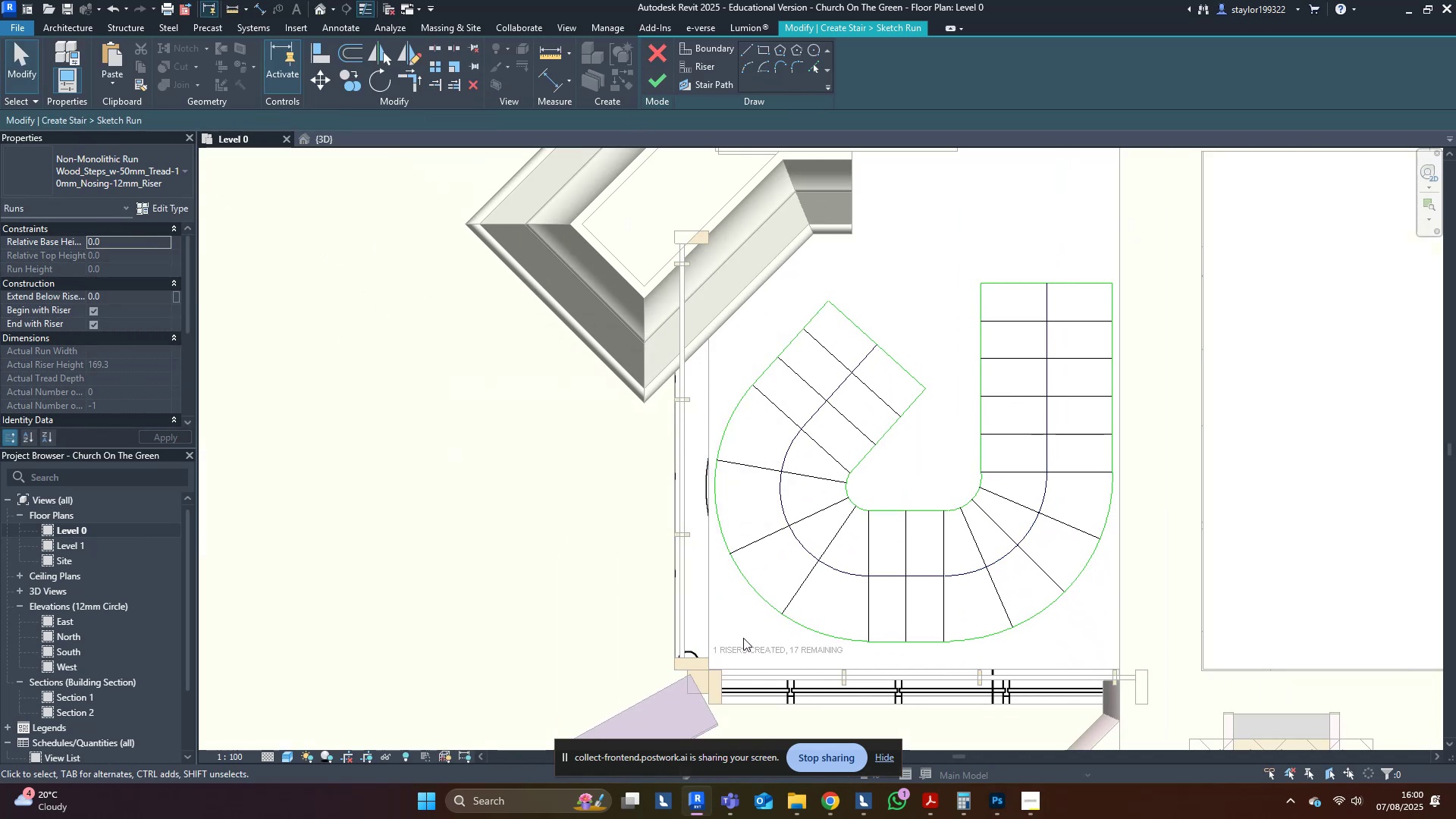 
left_click([697, 66])
 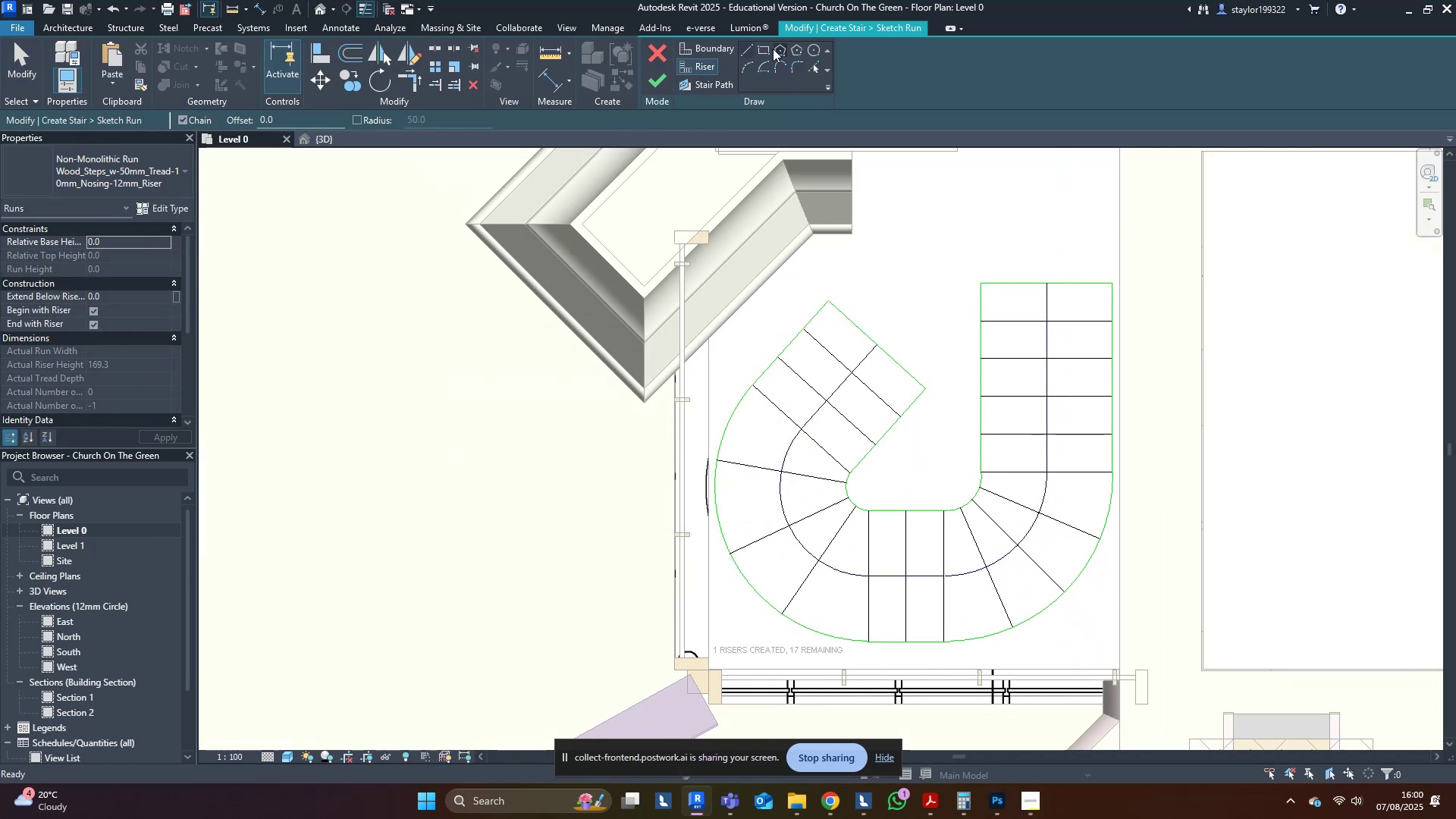 
mouse_move([744, 50])
 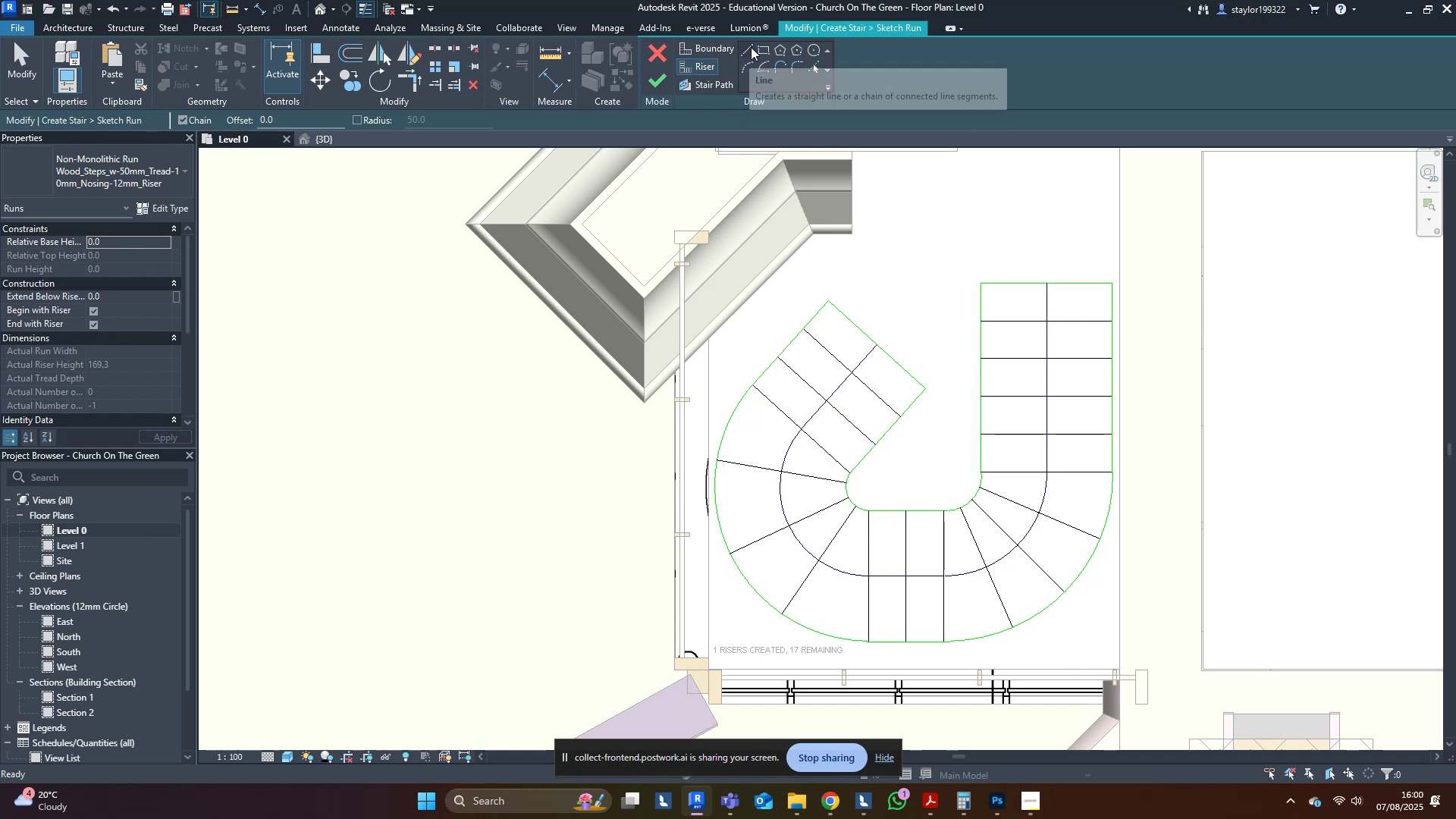 
left_click([751, 47])
 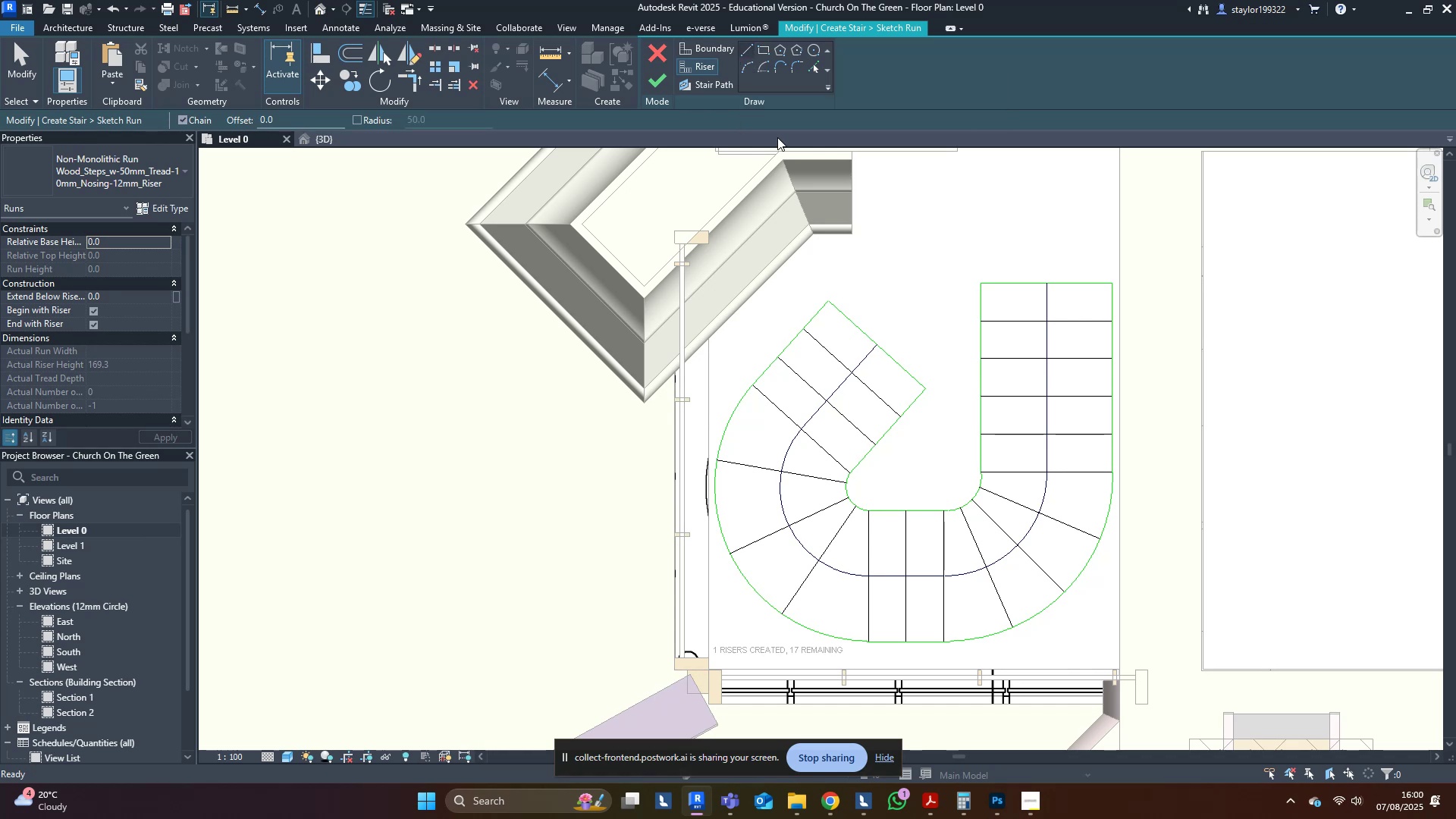 
scroll: coordinate [918, 460], scroll_direction: up, amount: 3.0
 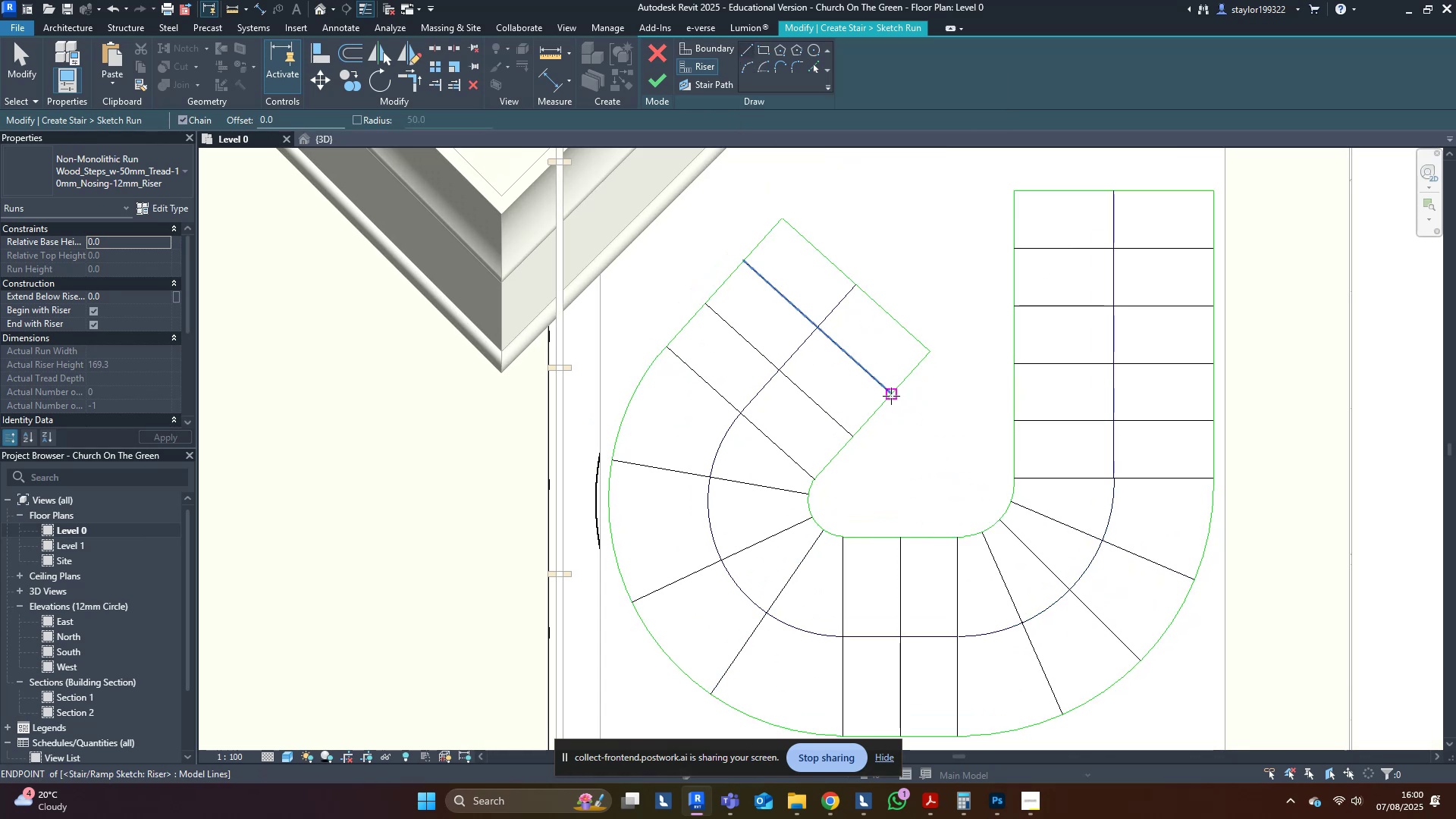 
left_click([890, 396])
 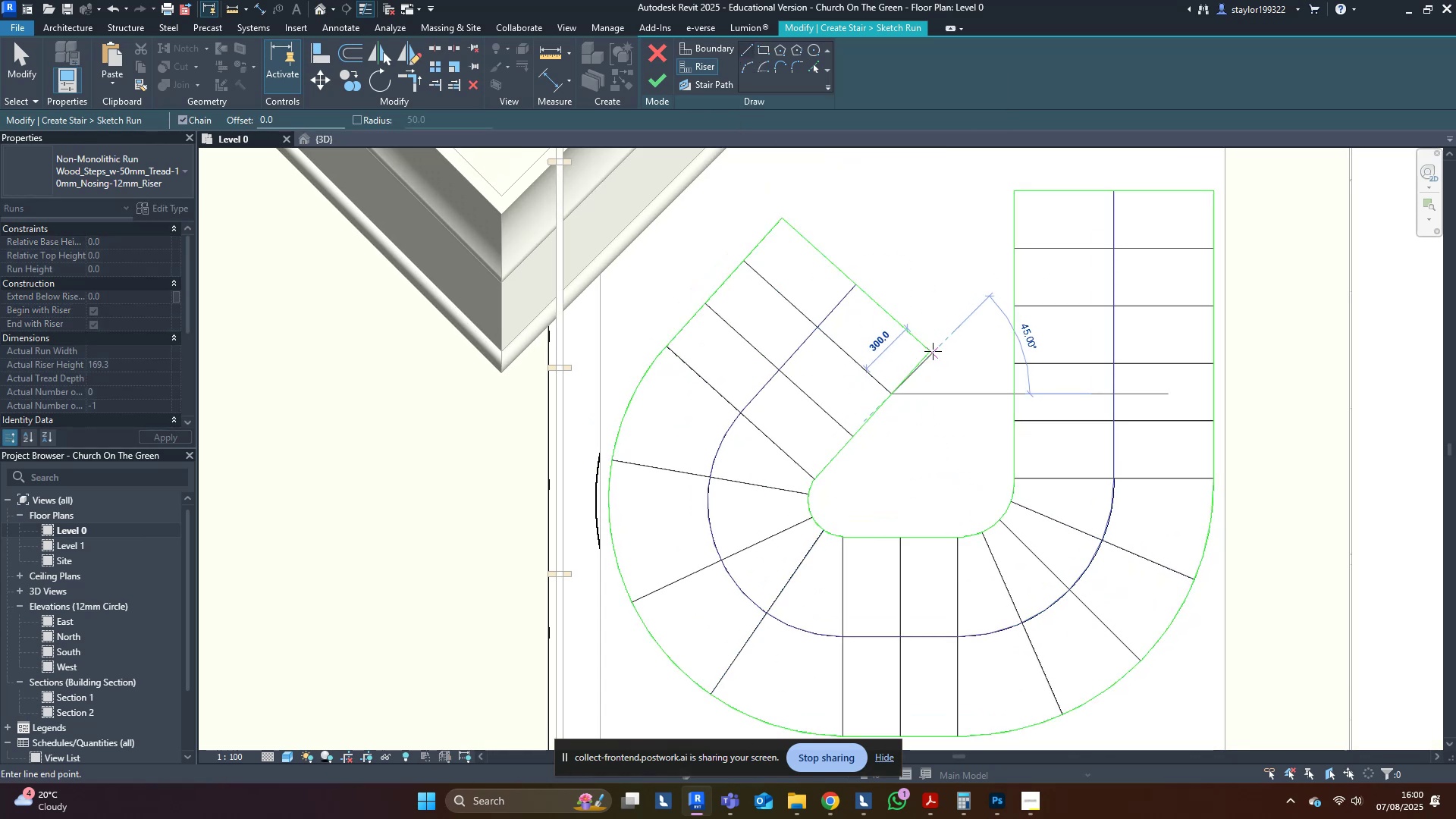 
key(Tab)
 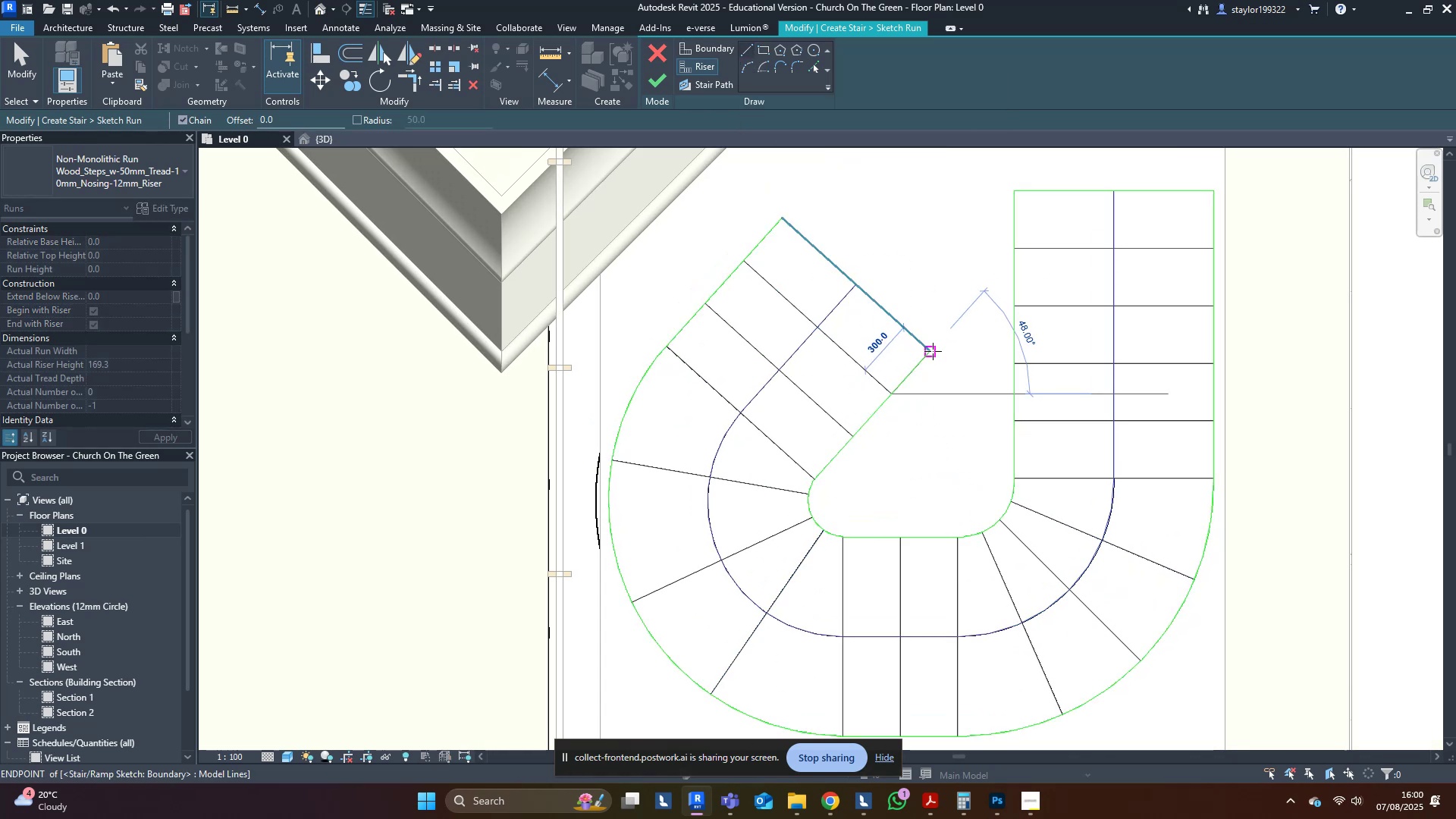 
left_click([933, 351])
 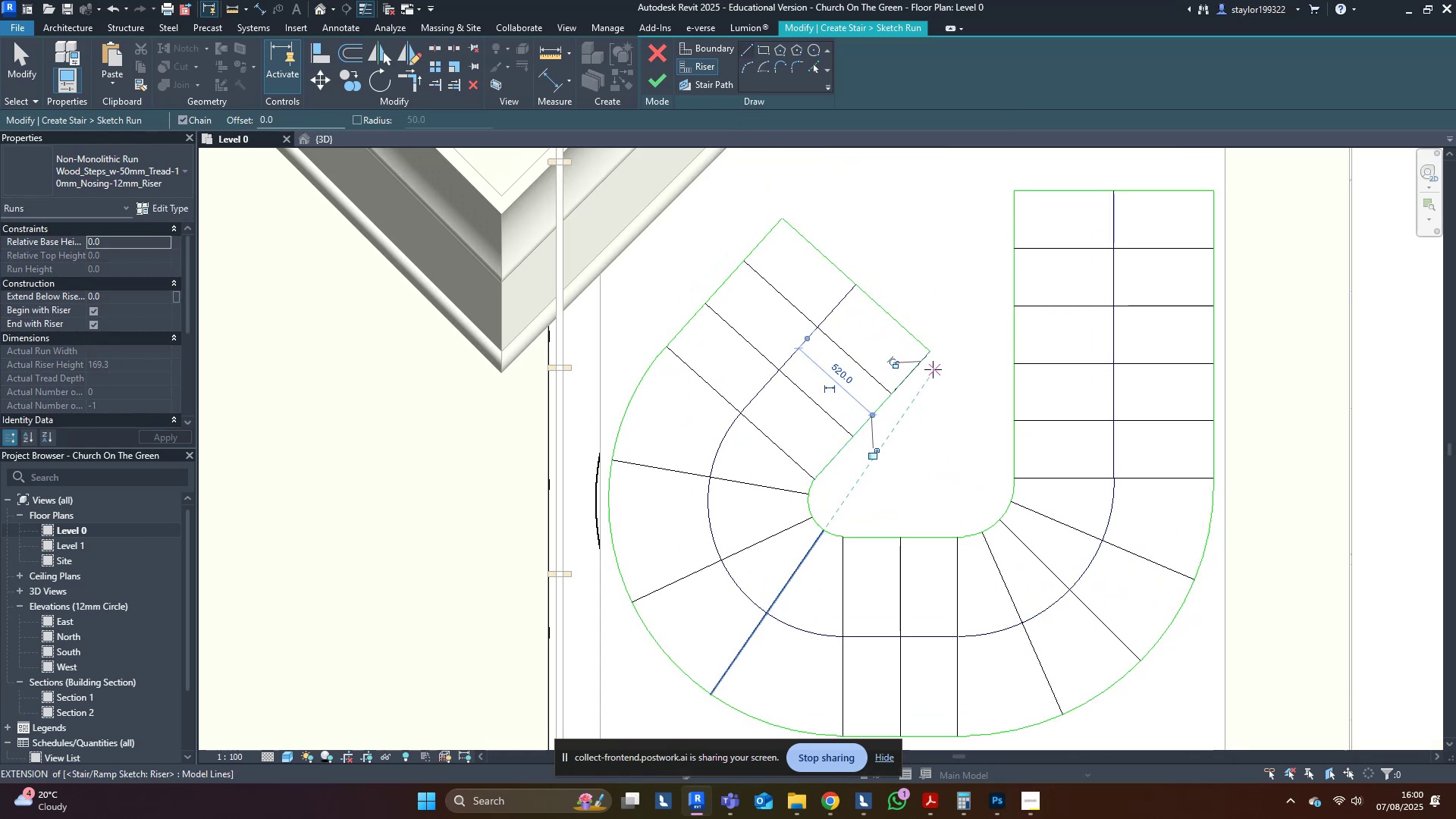 
scroll: coordinate [934, 369], scroll_direction: down, amount: 4.0
 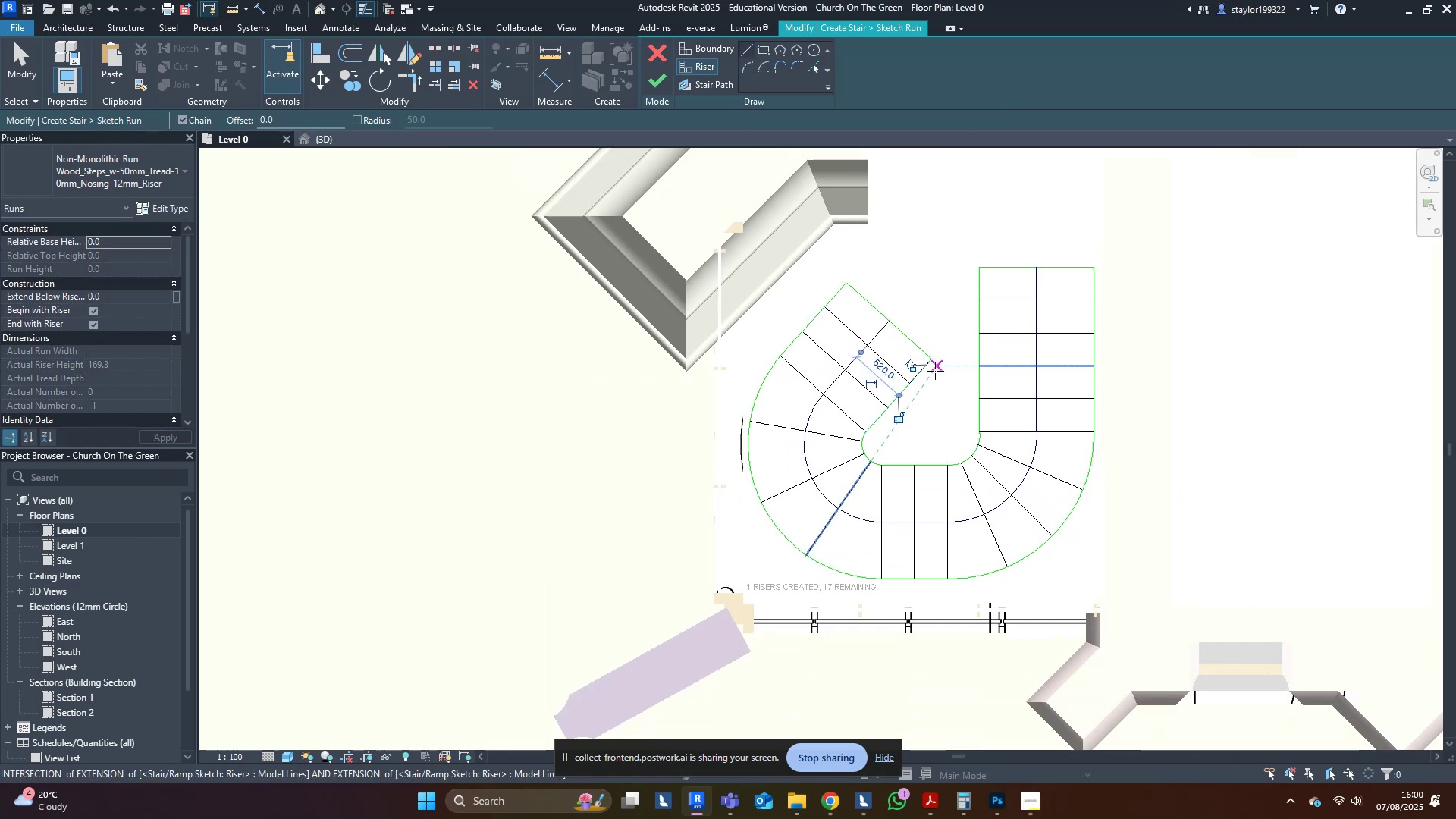 
key(Escape)
 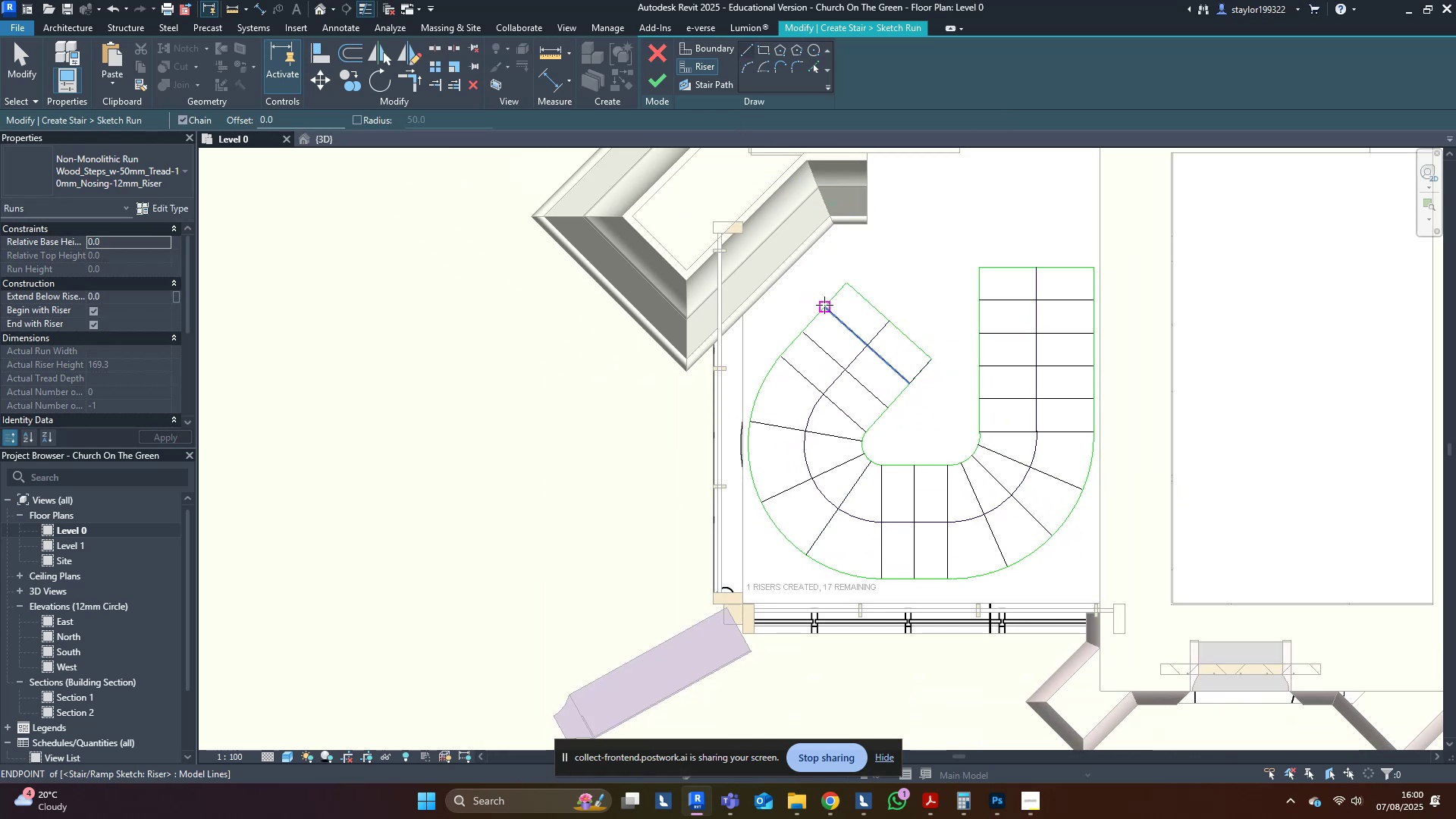 
left_click([826, 306])
 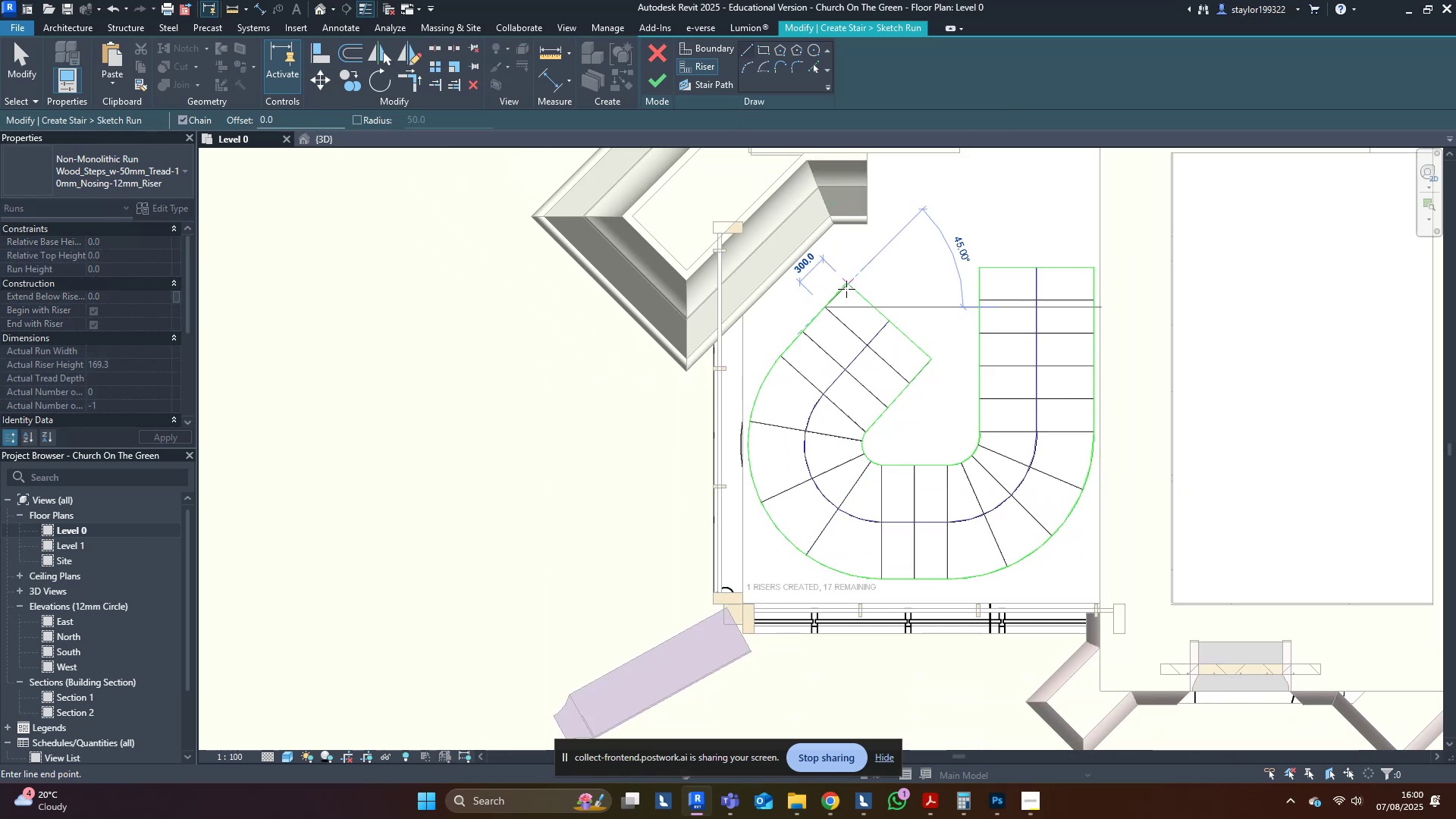 
key(Tab)
 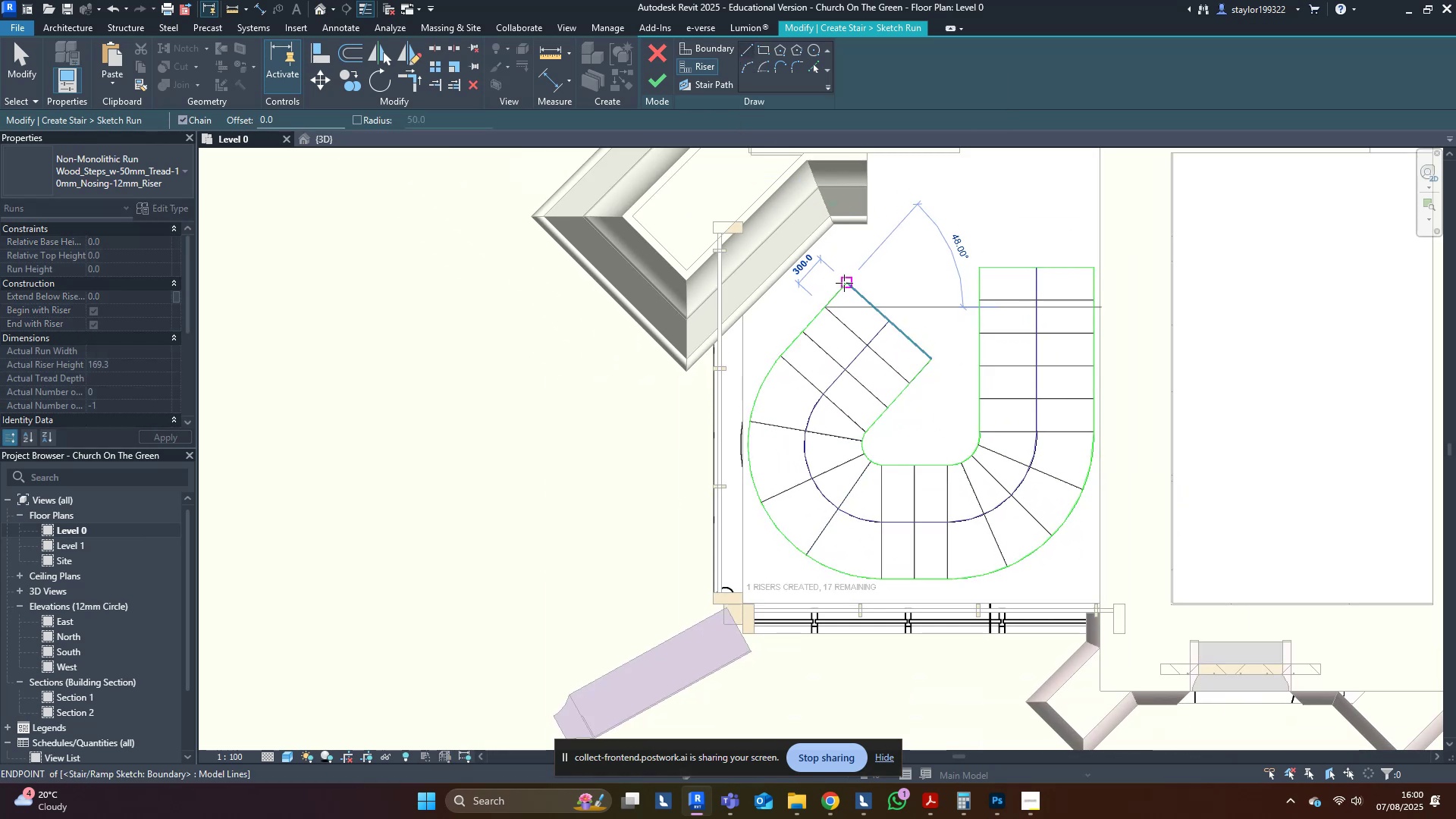 
left_click([844, 283])
 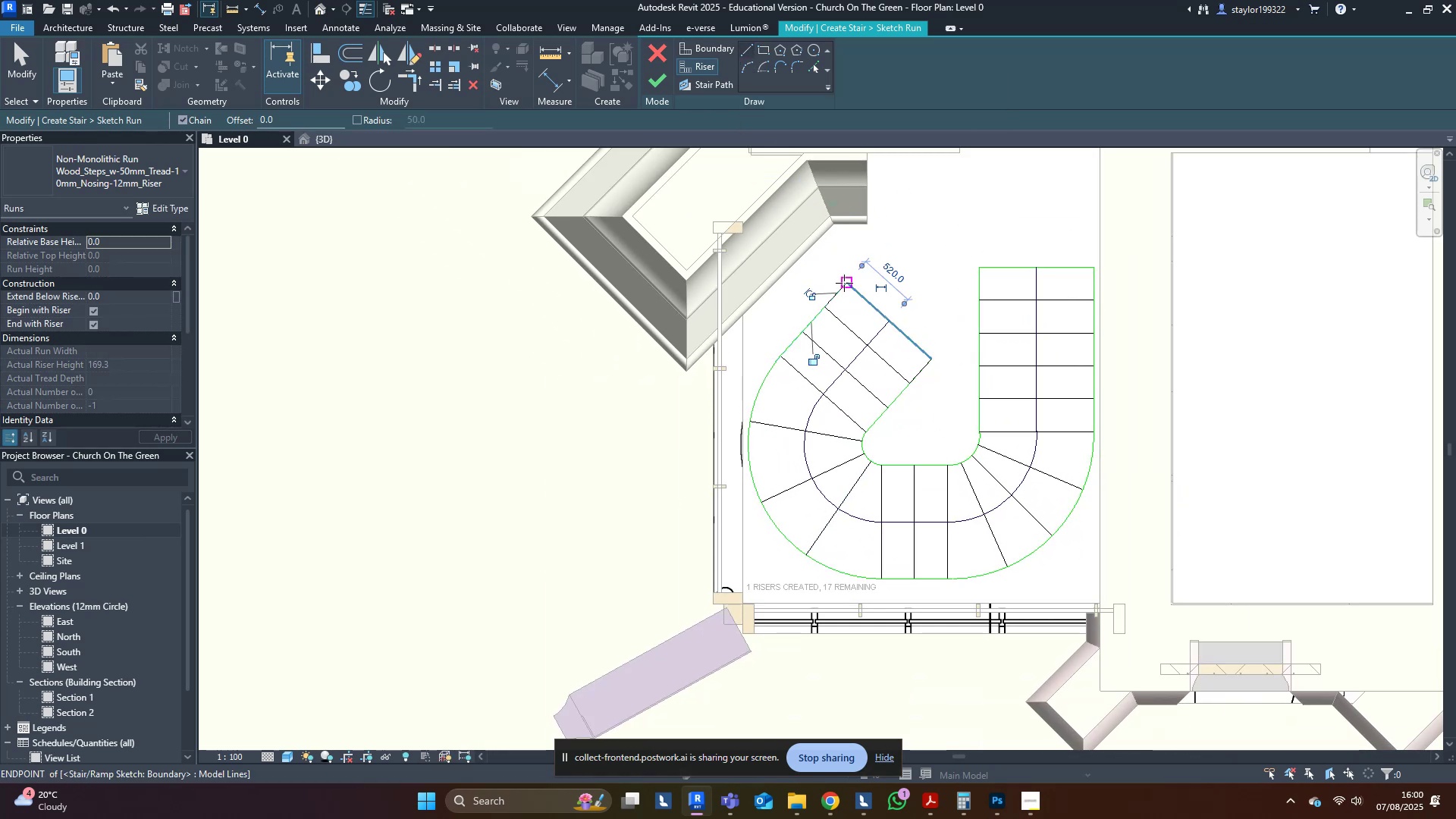 
key(Escape)
 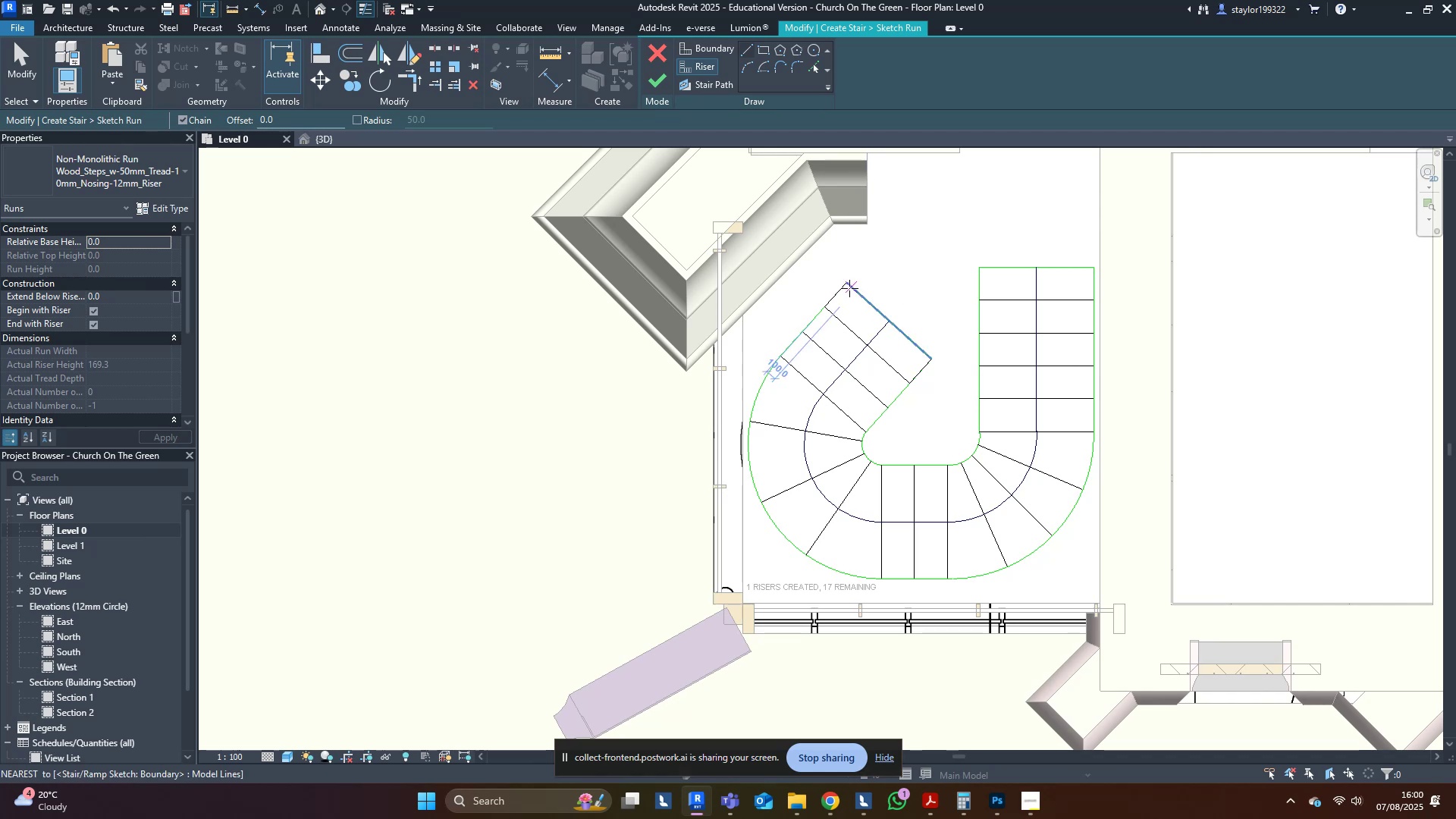 
left_click([845, 284])
 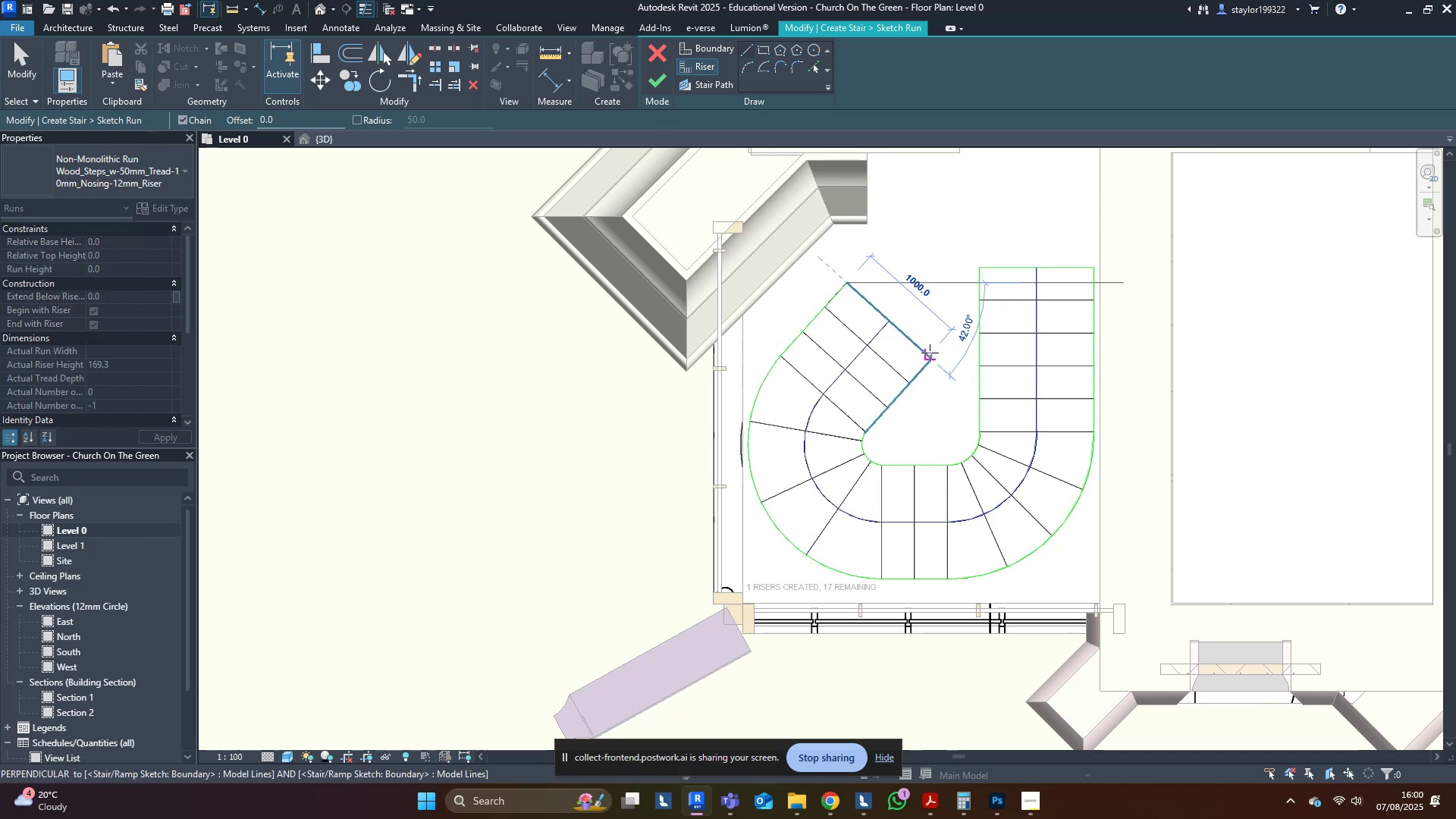 
key(Escape)
 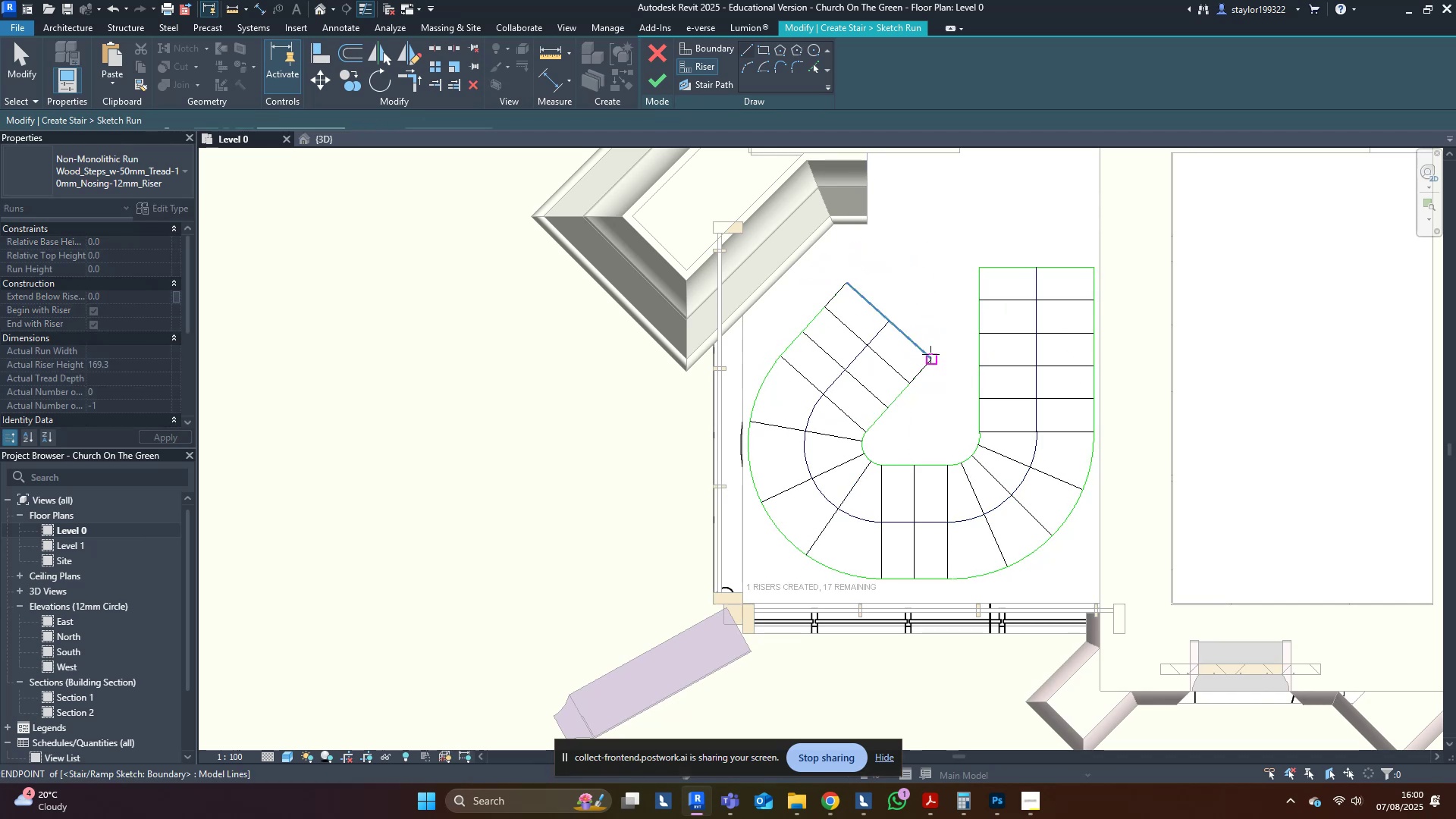 
left_click([930, 354])
 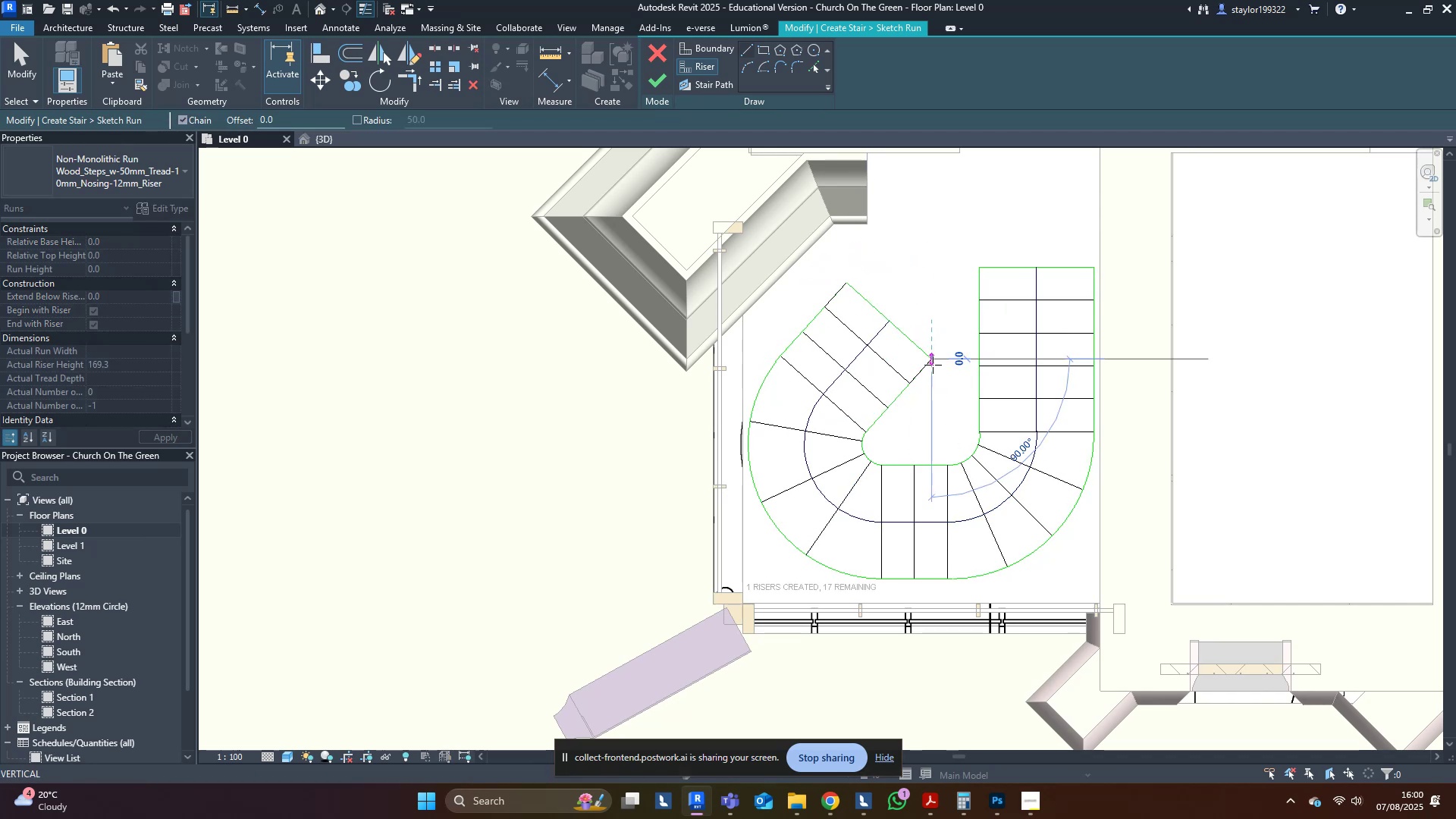 
key(Escape)
 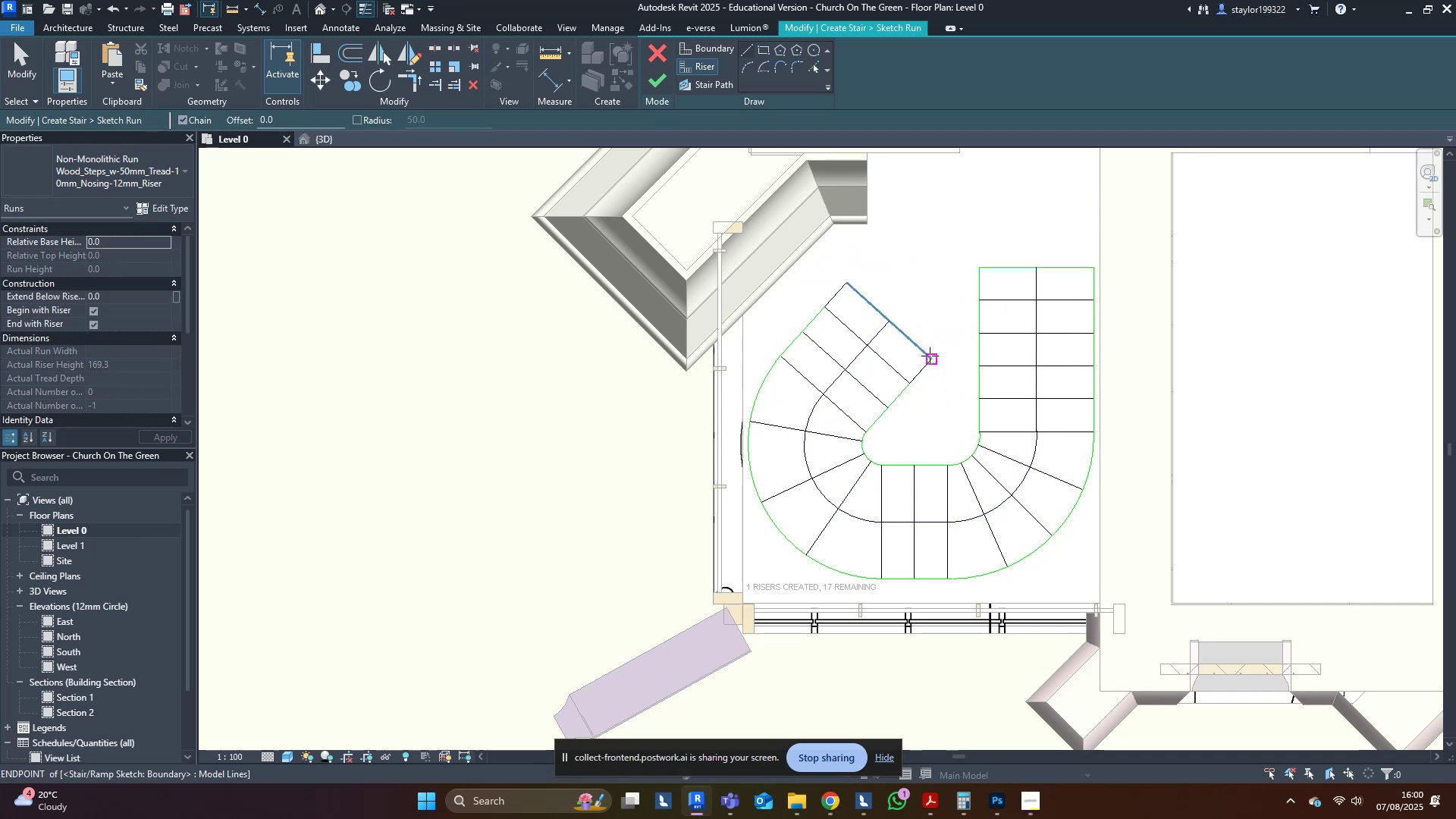 
left_click([930, 356])
 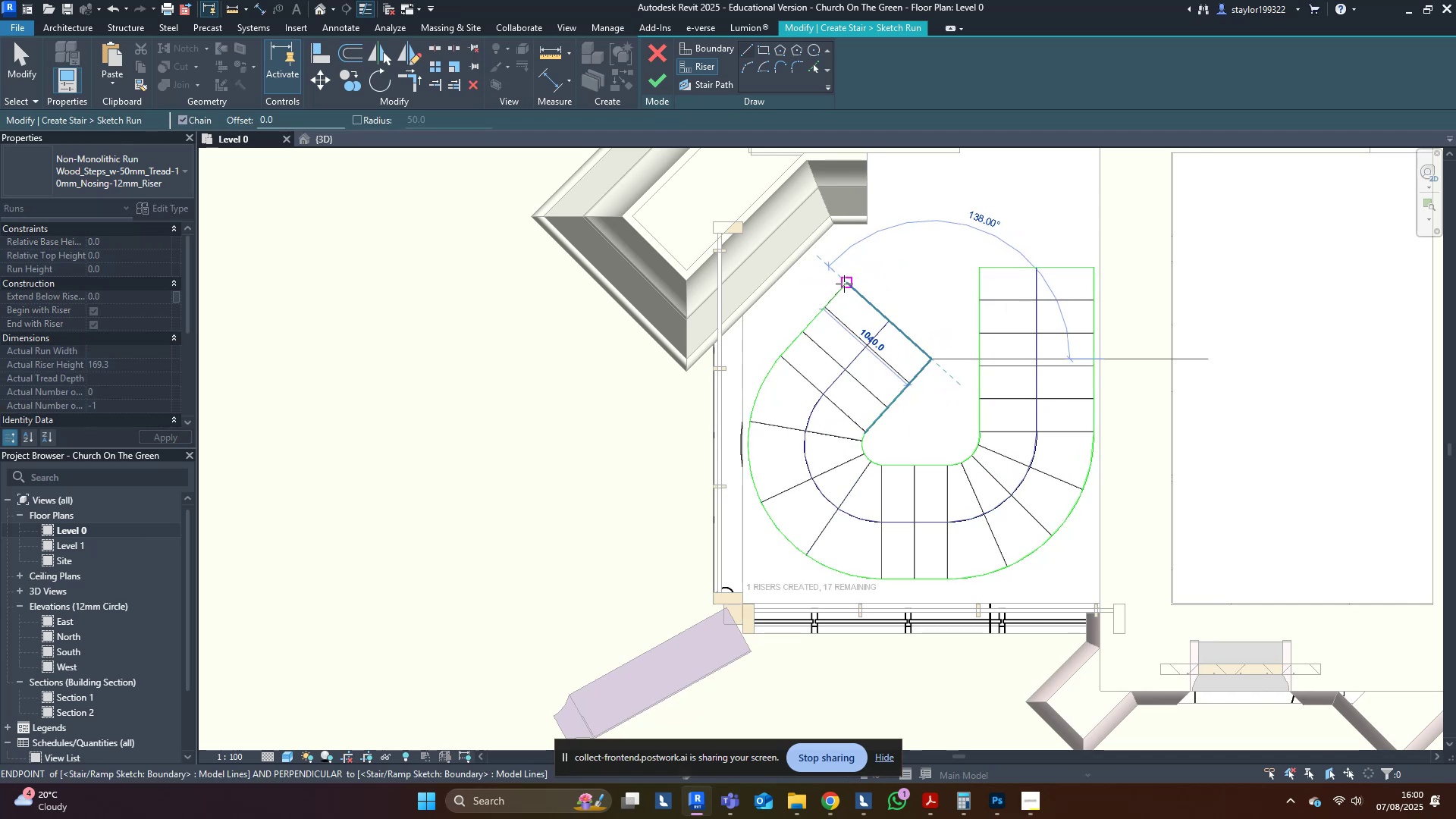 
left_click([844, 284])
 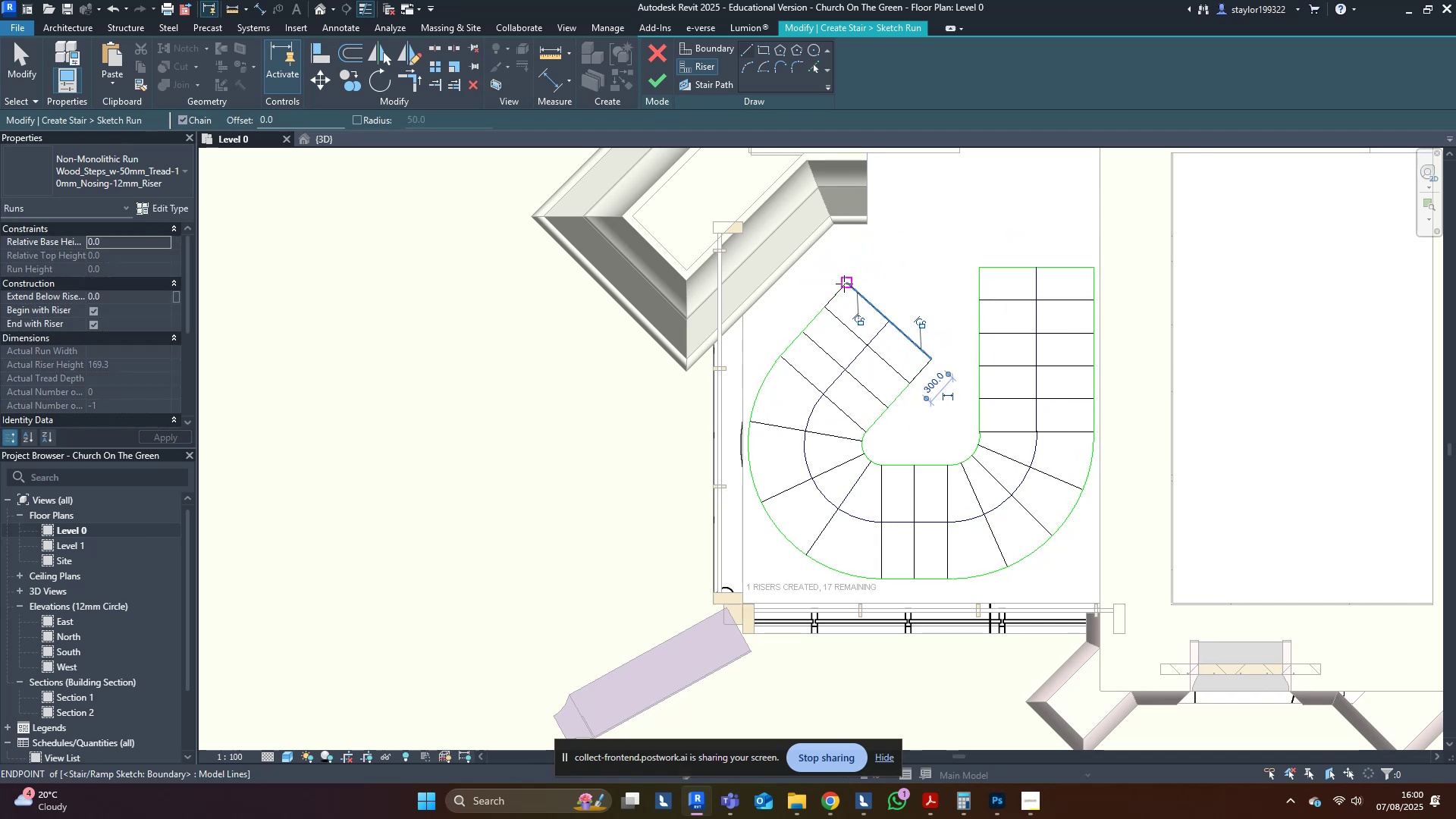 
key(Escape)
 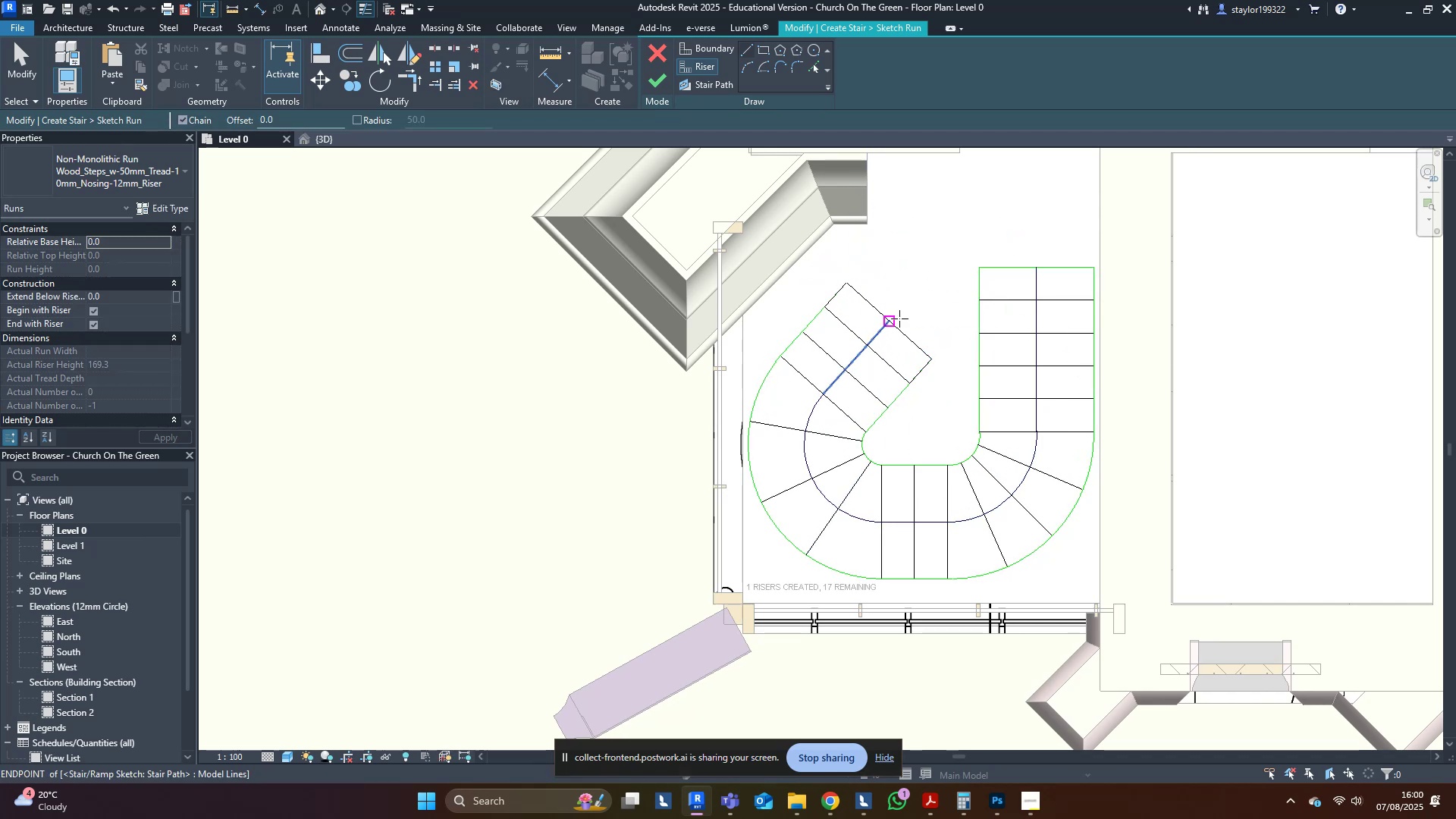 
middle_click([912, 309])
 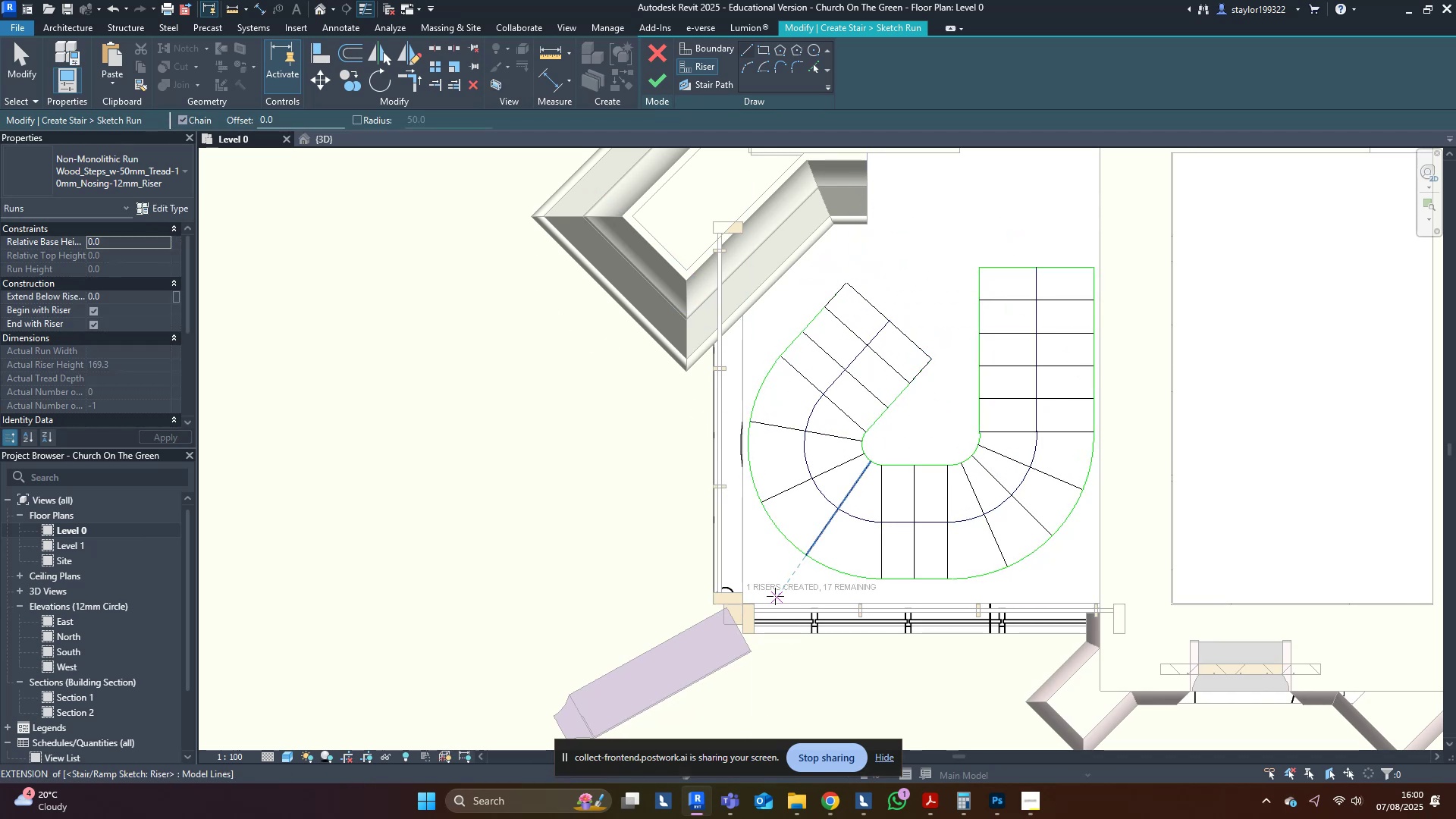 
scroll: coordinate [883, 494], scroll_direction: up, amount: 3.0
 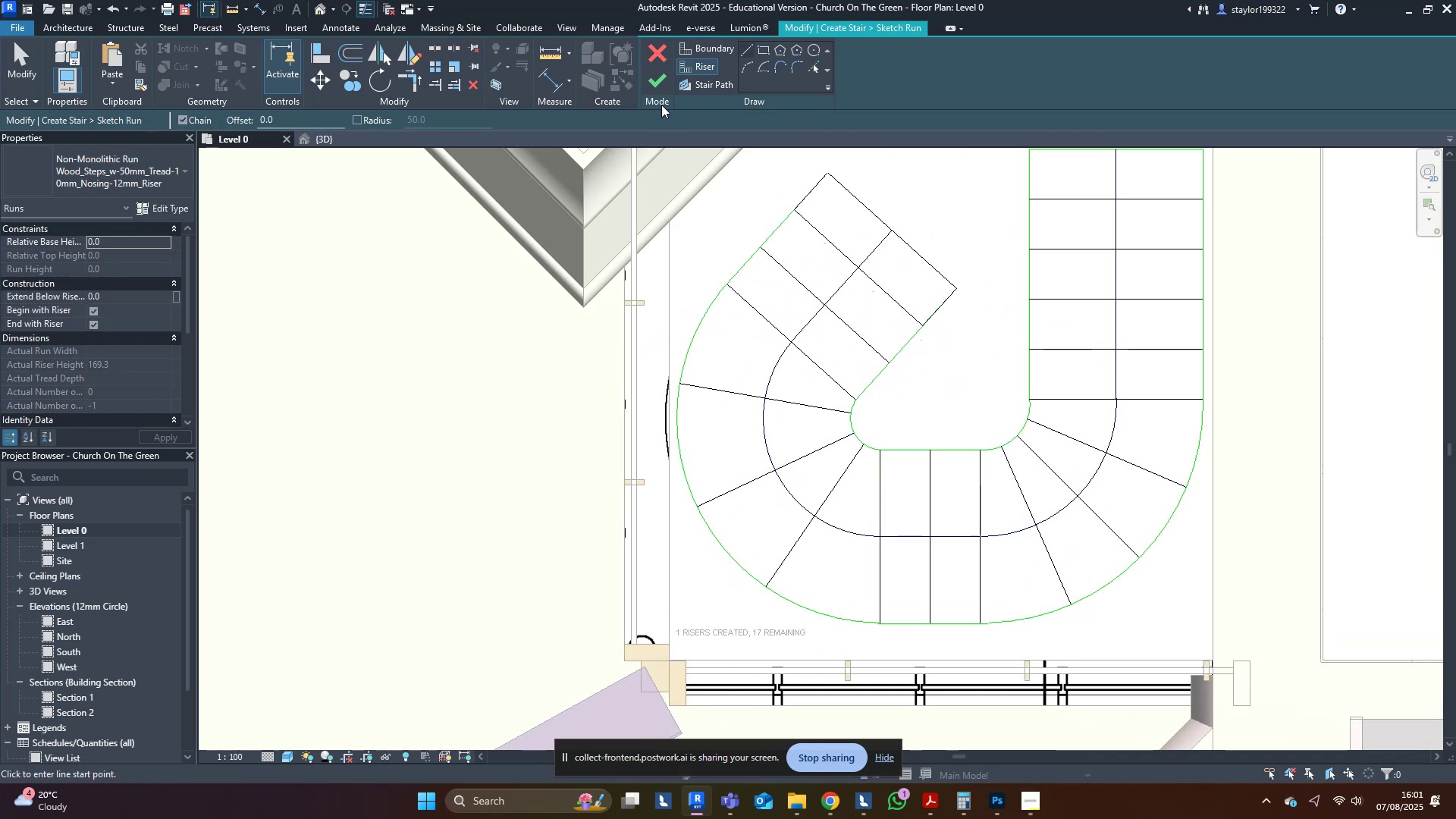 
left_click([661, 78])
 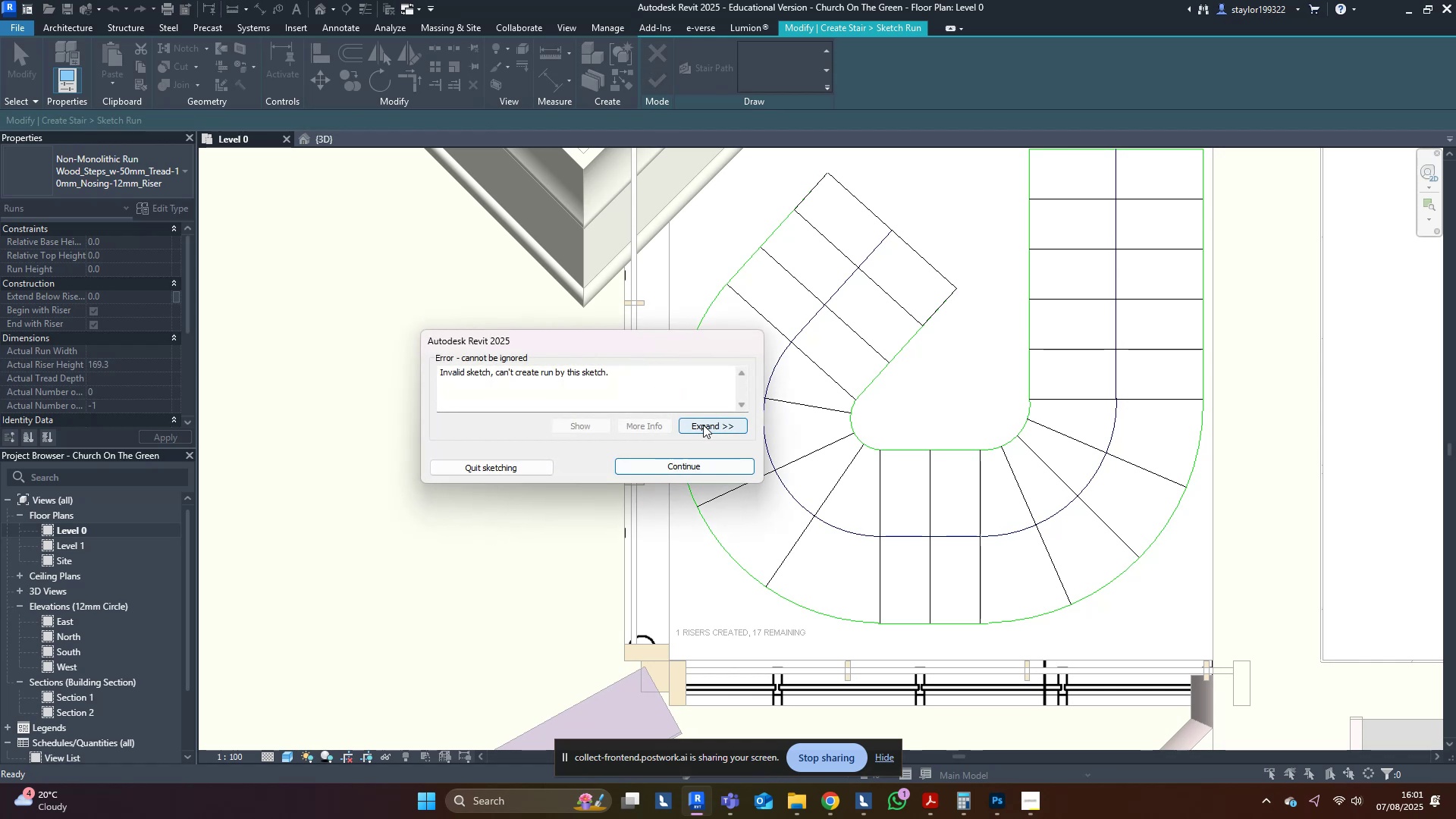 
left_click_drag(start_coordinate=[708, 422], to_coordinate=[708, 430])
 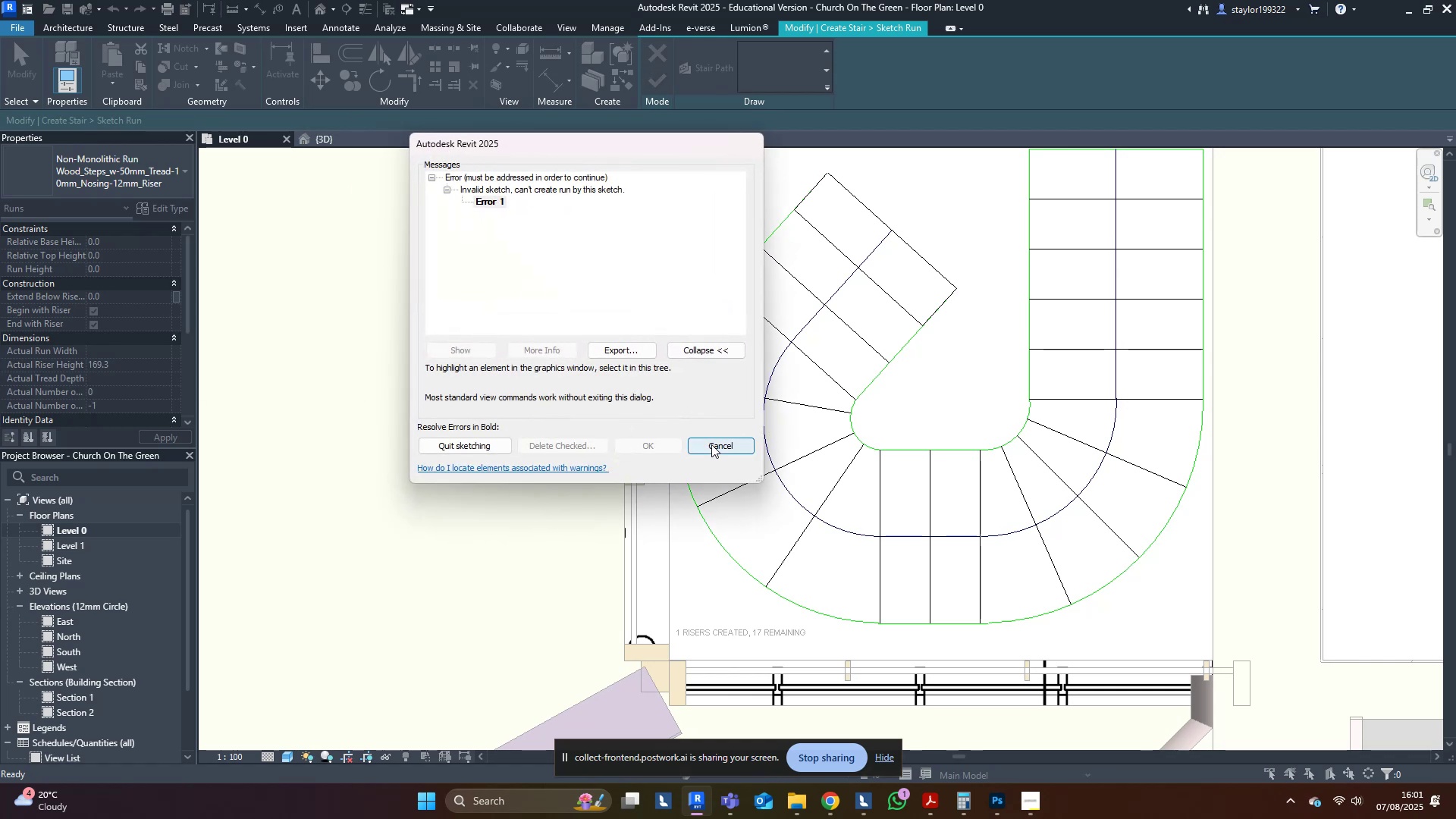 
left_click([485, 447])
 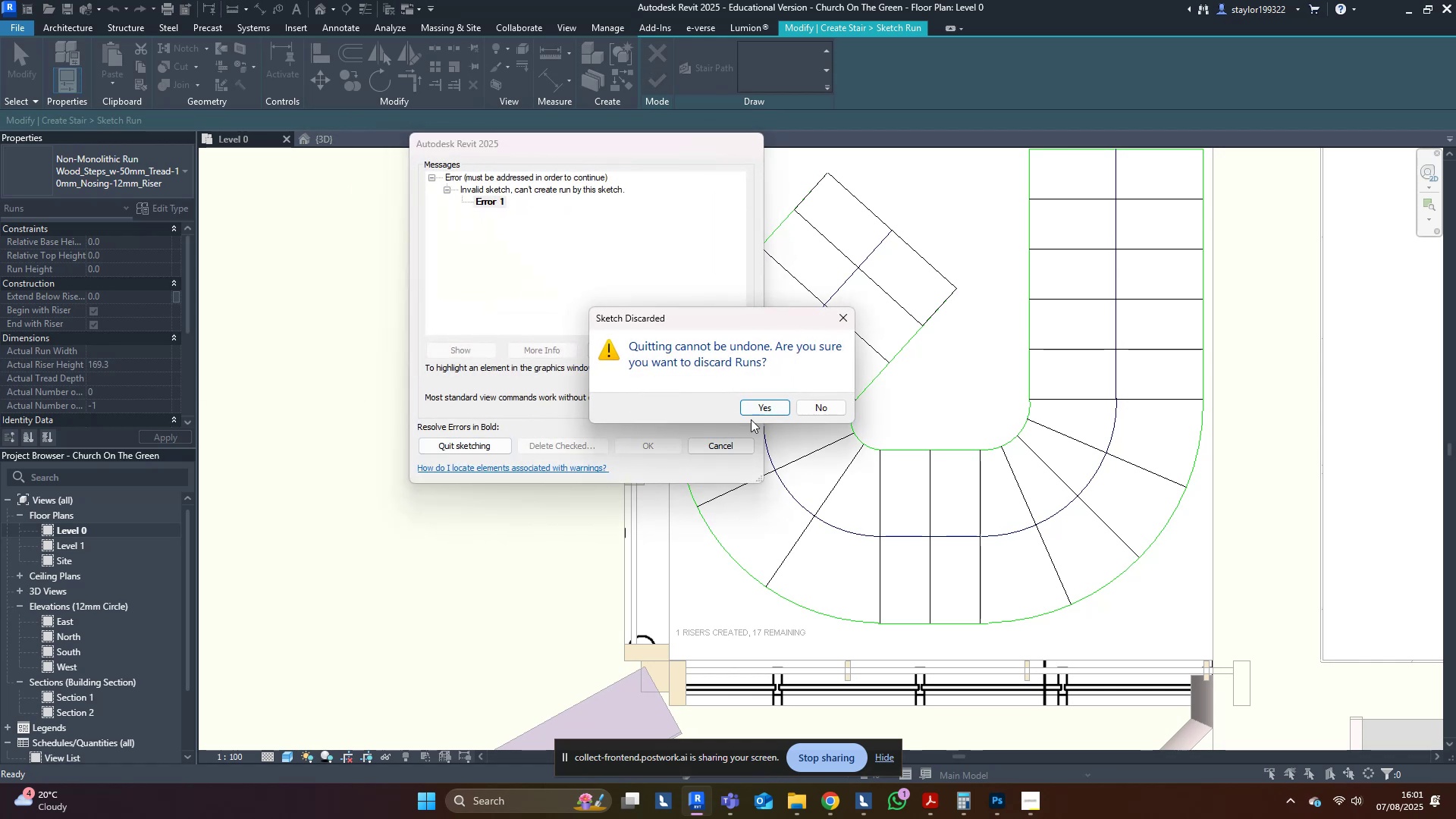 
left_click([758, 409])
 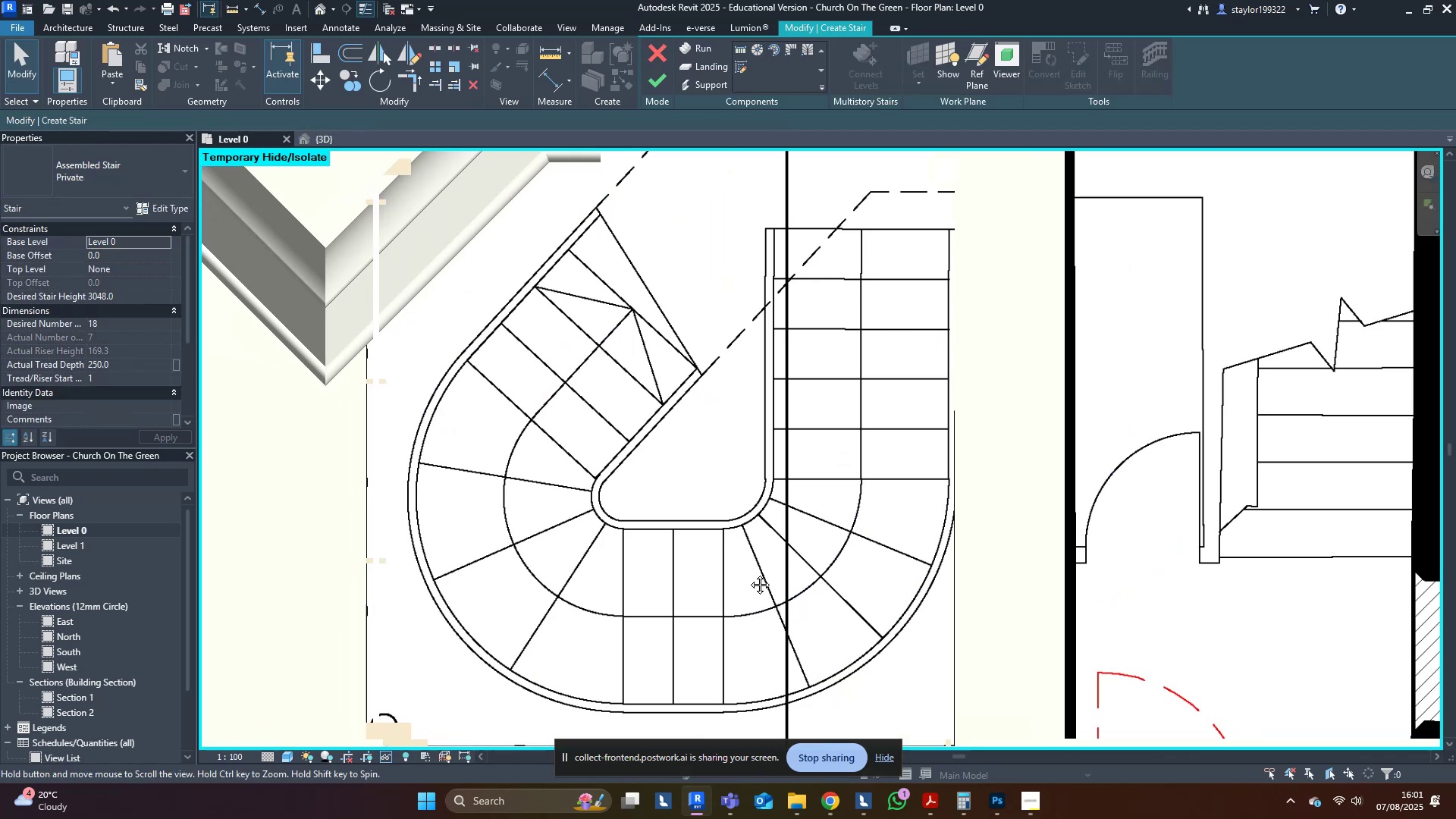 
scroll: coordinate [833, 522], scroll_direction: down, amount: 3.0
 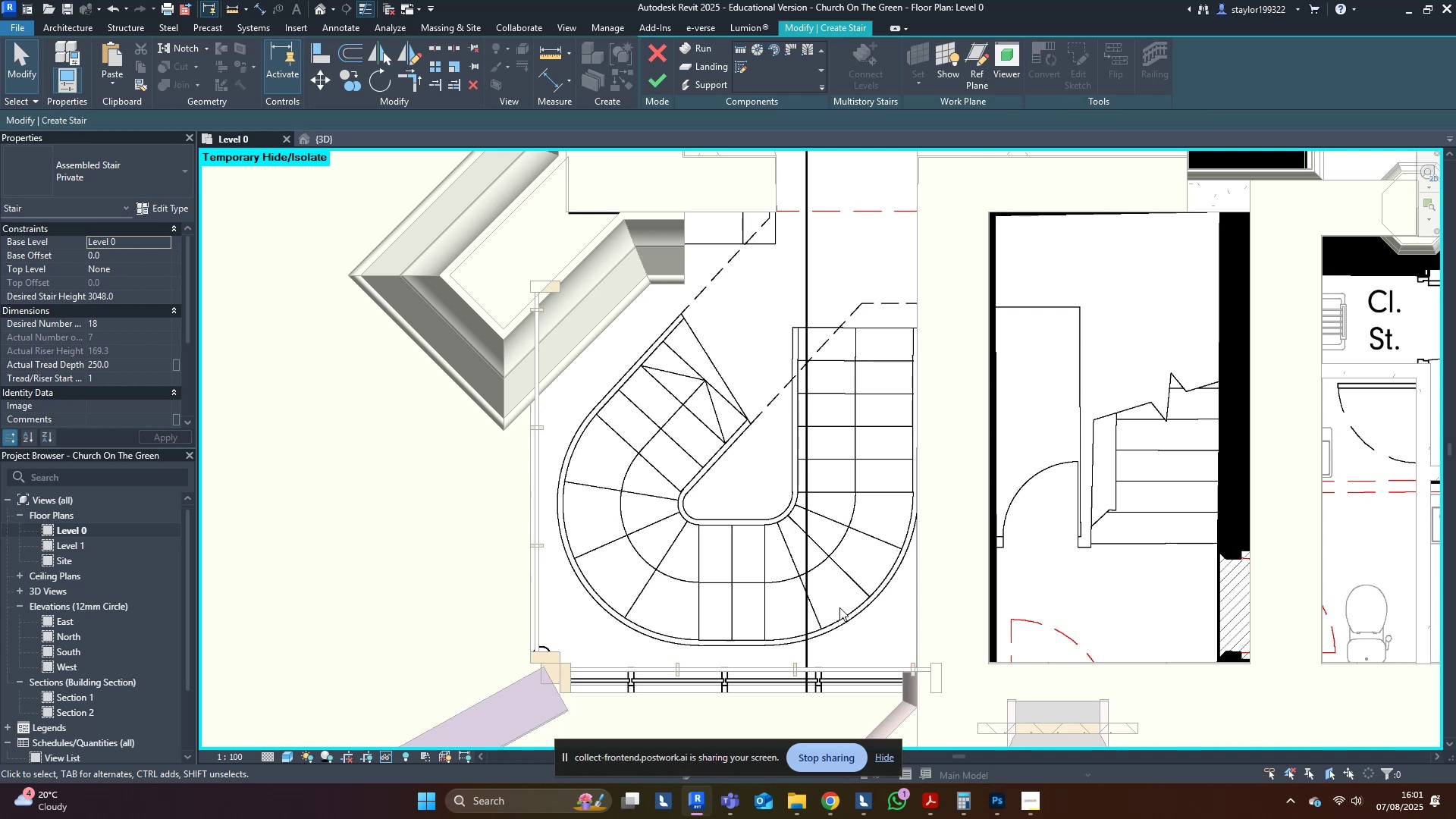 
wait(8.19)
 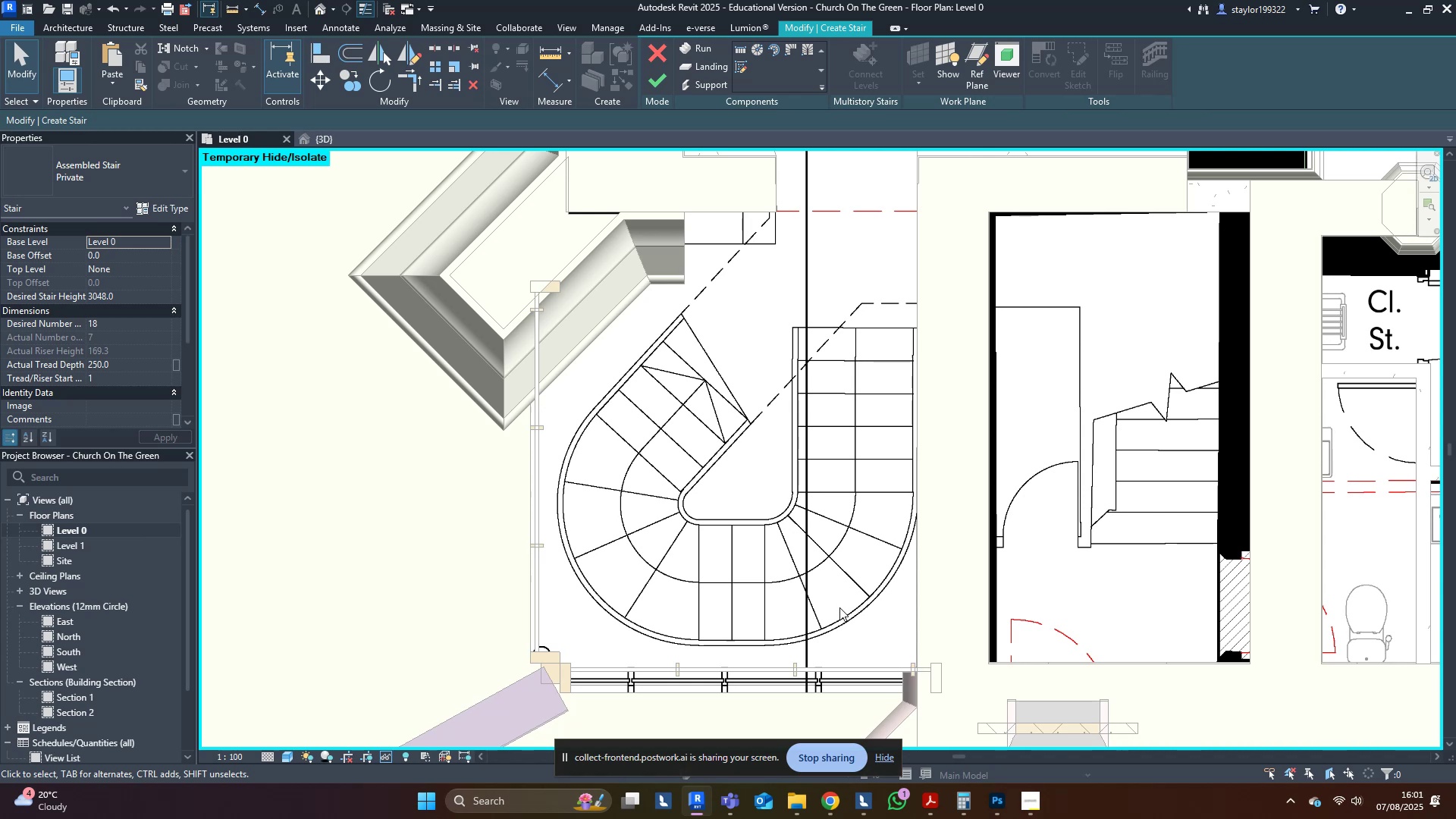 
type(sd)
 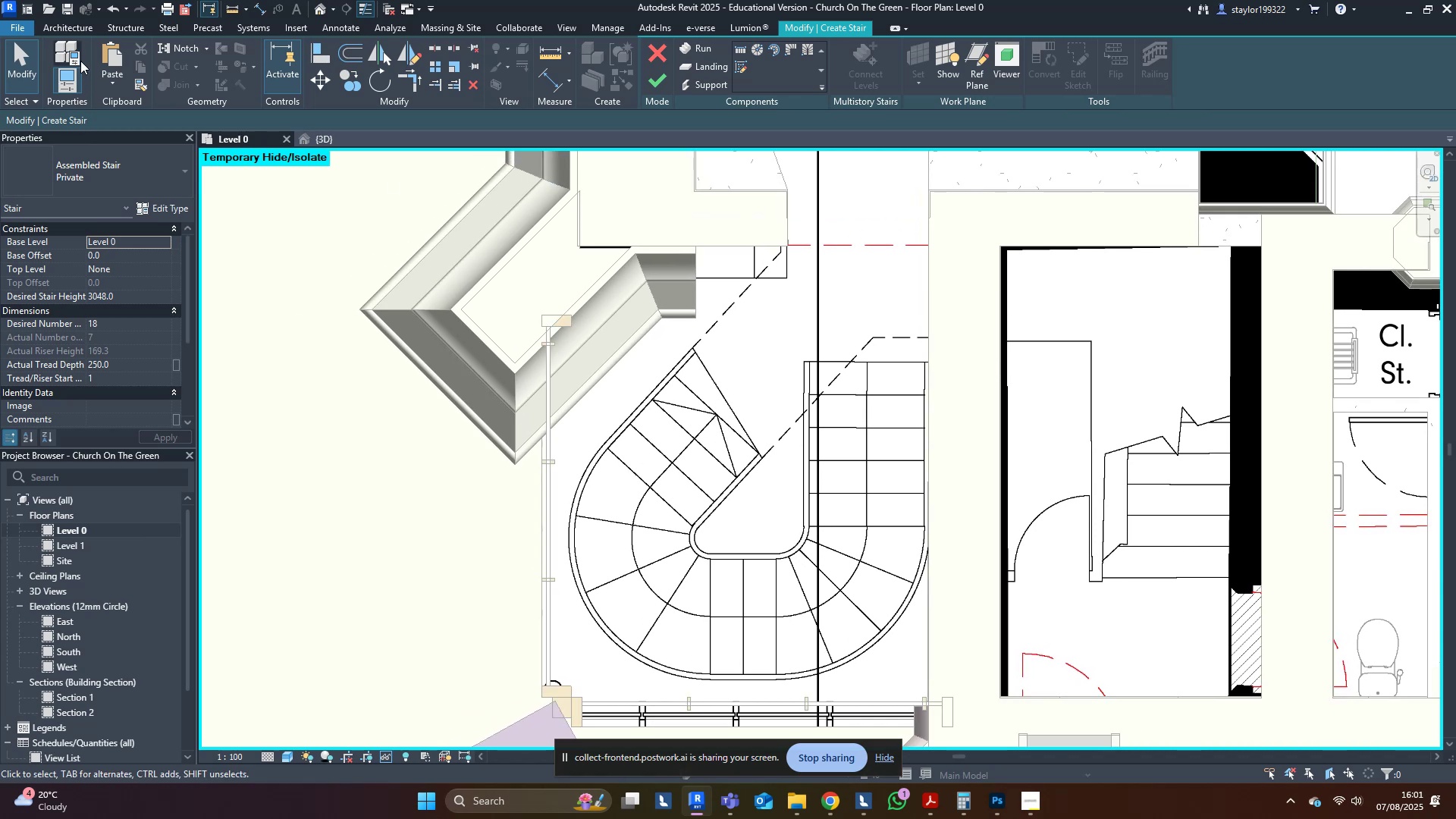 
left_click([78, 29])
 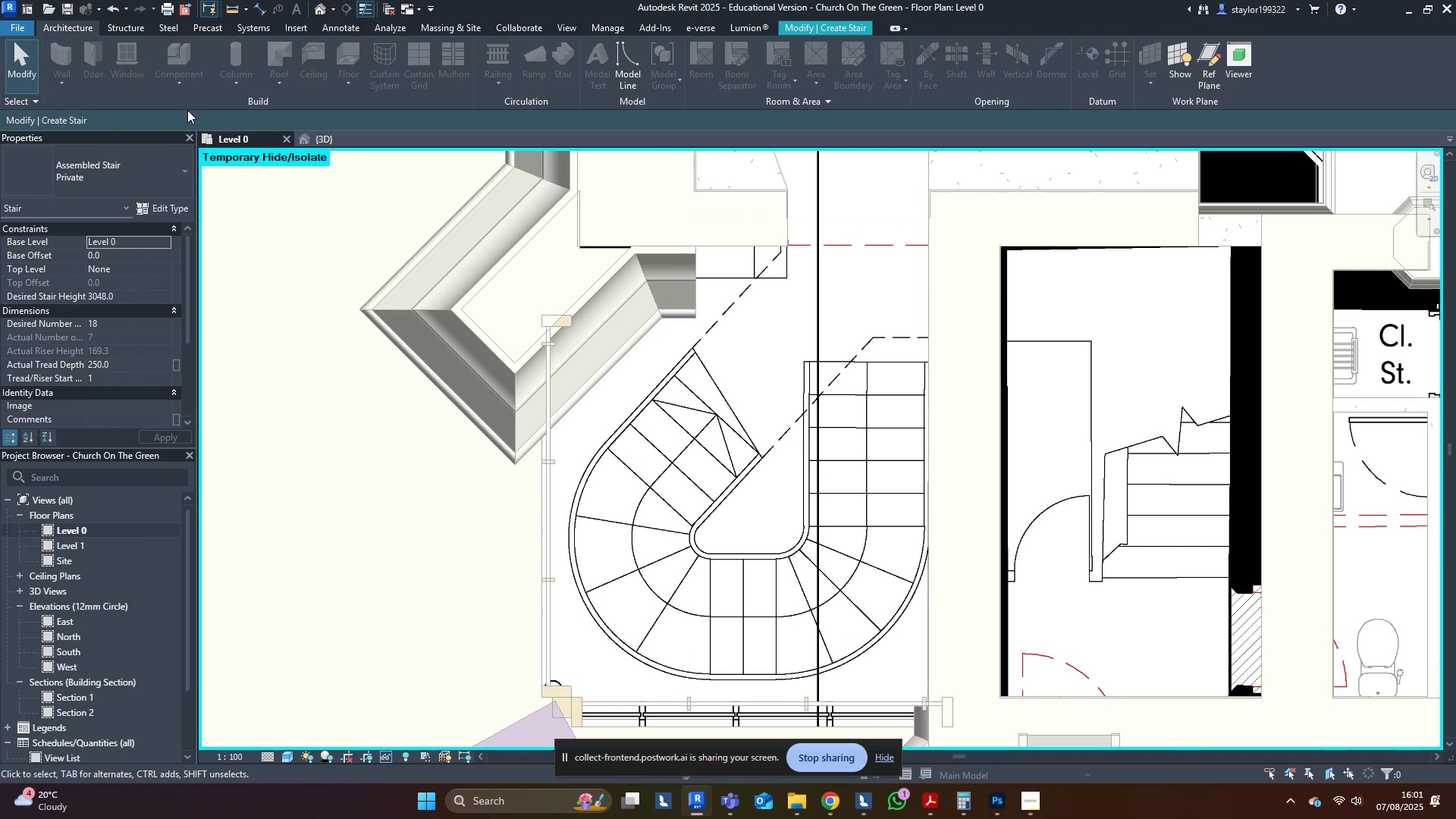 
type(sd)
 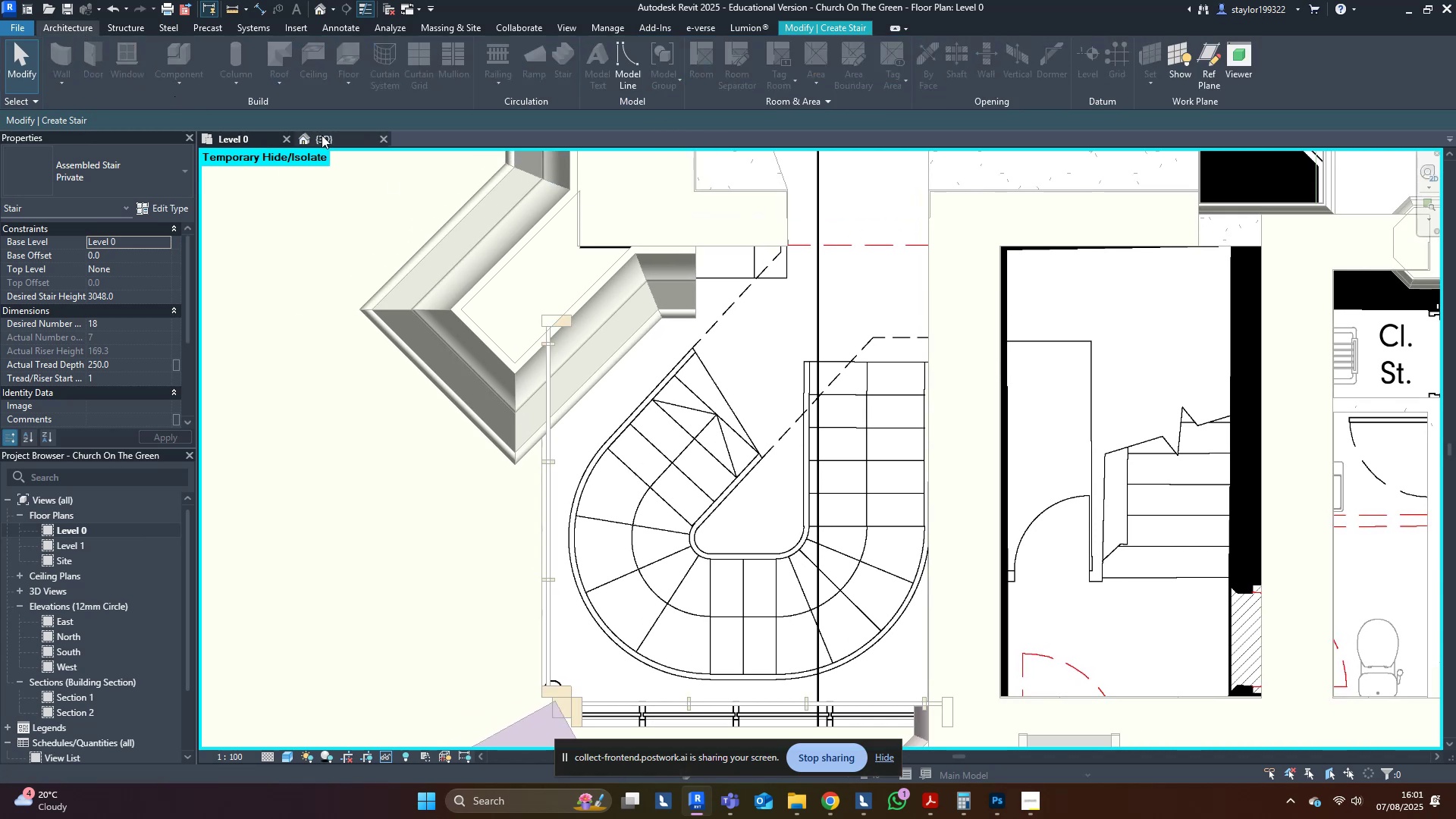 
left_click([322, 137])
 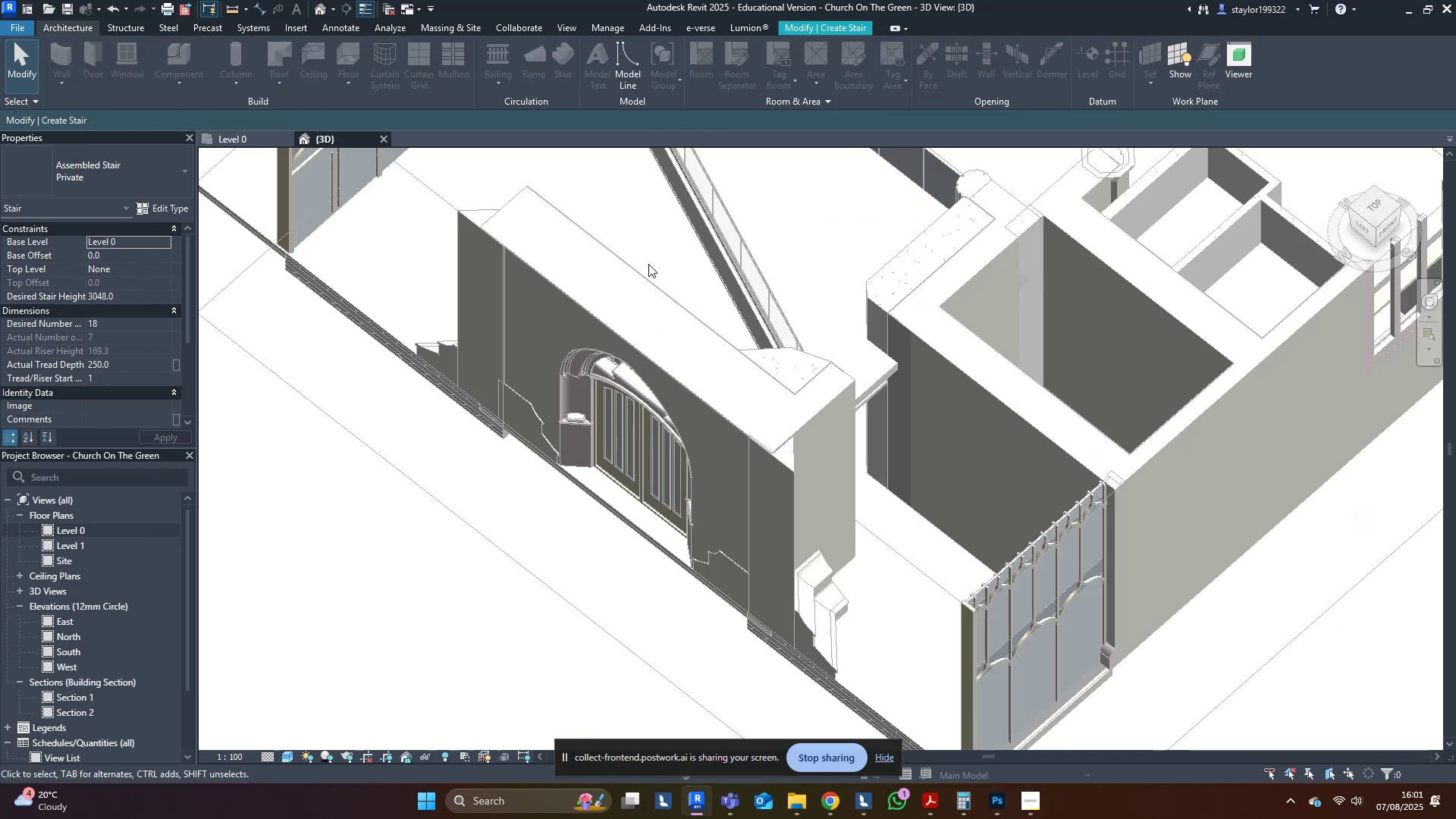 
middle_click([649, 265])
 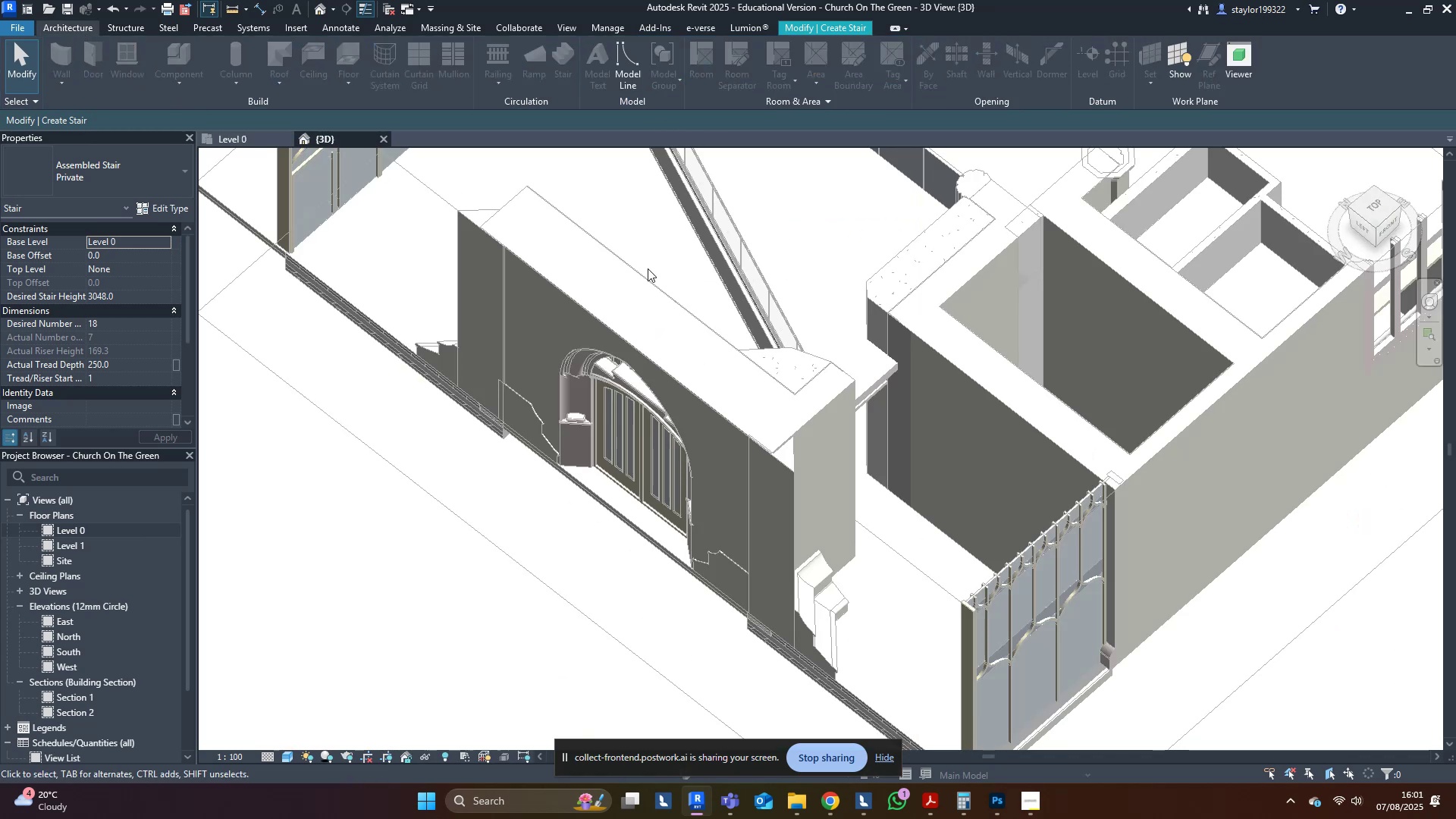 
scroll: coordinate [643, 281], scroll_direction: down, amount: 3.0
 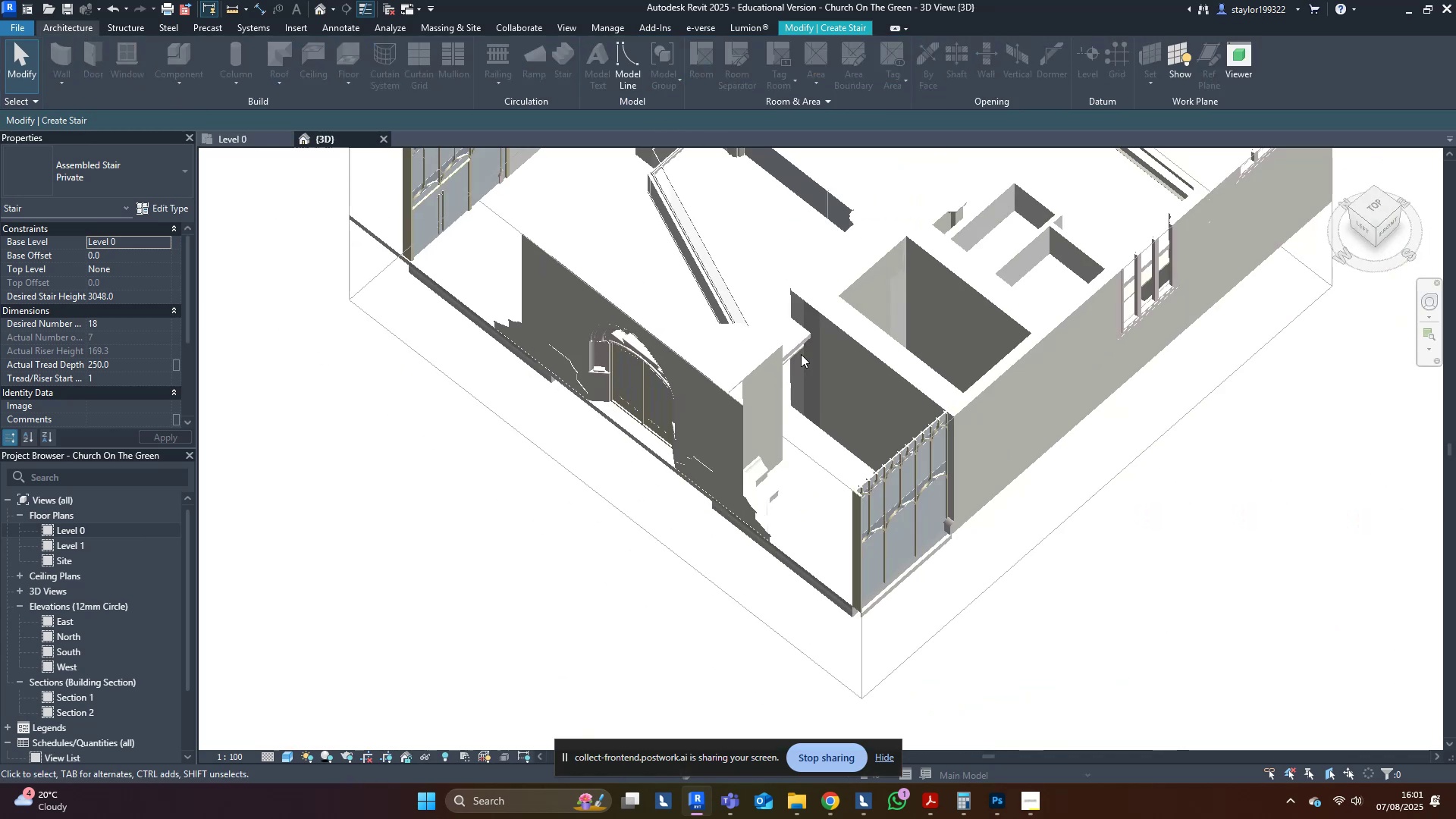 
hold_key(key=ShiftLeft, duration=0.78)
 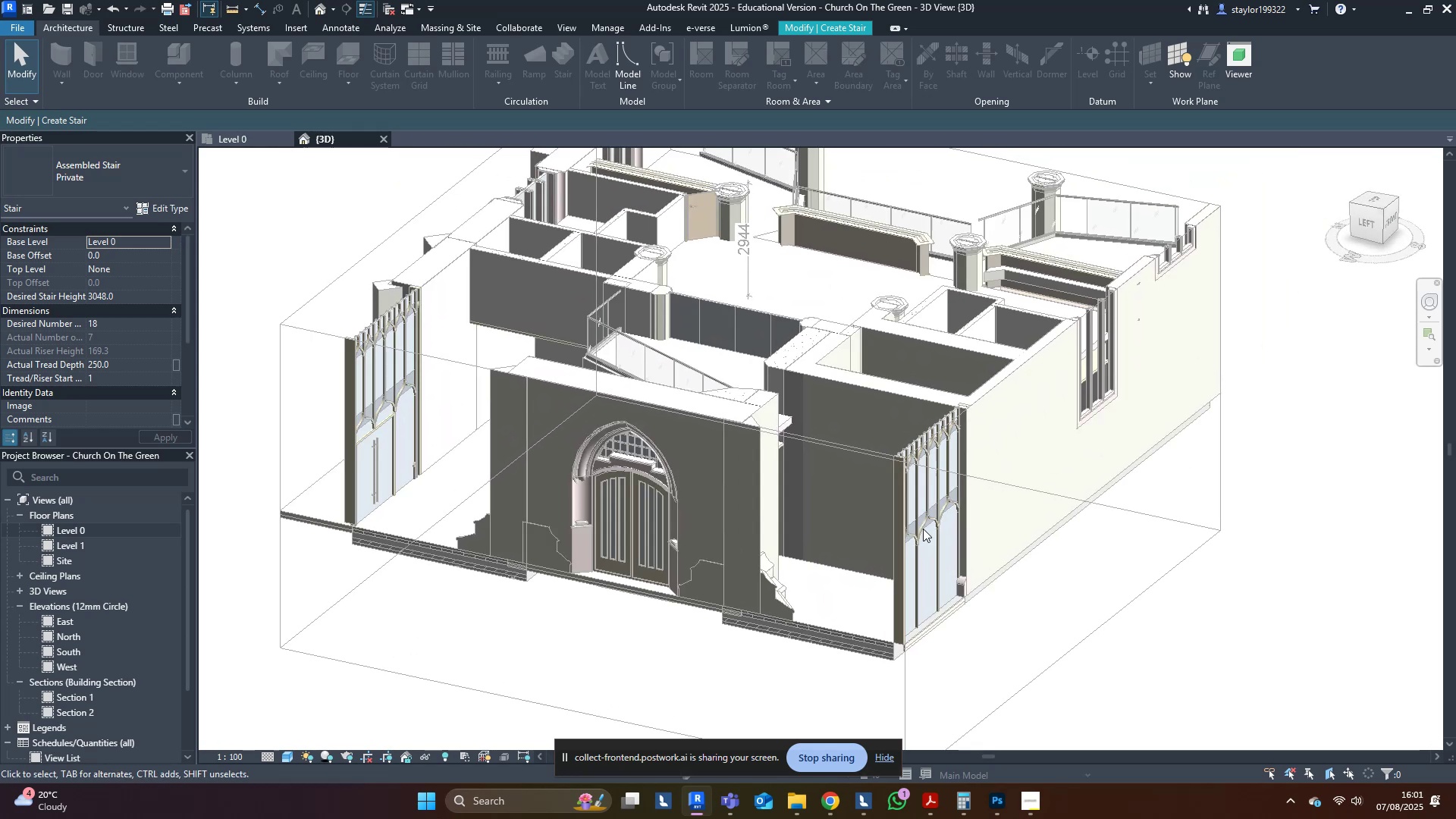 
key(Escape)
 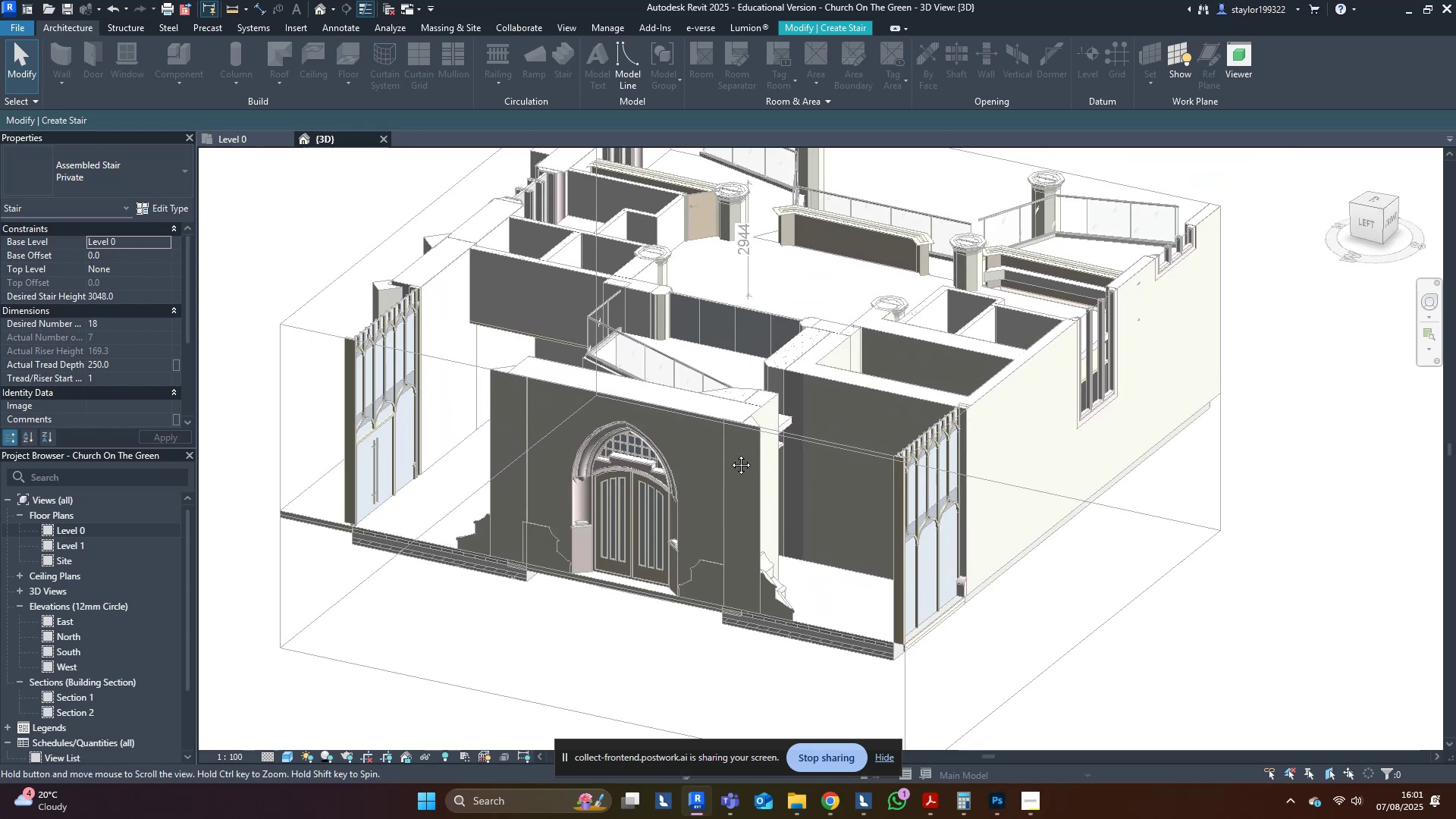 
middle_click([730, 453])
 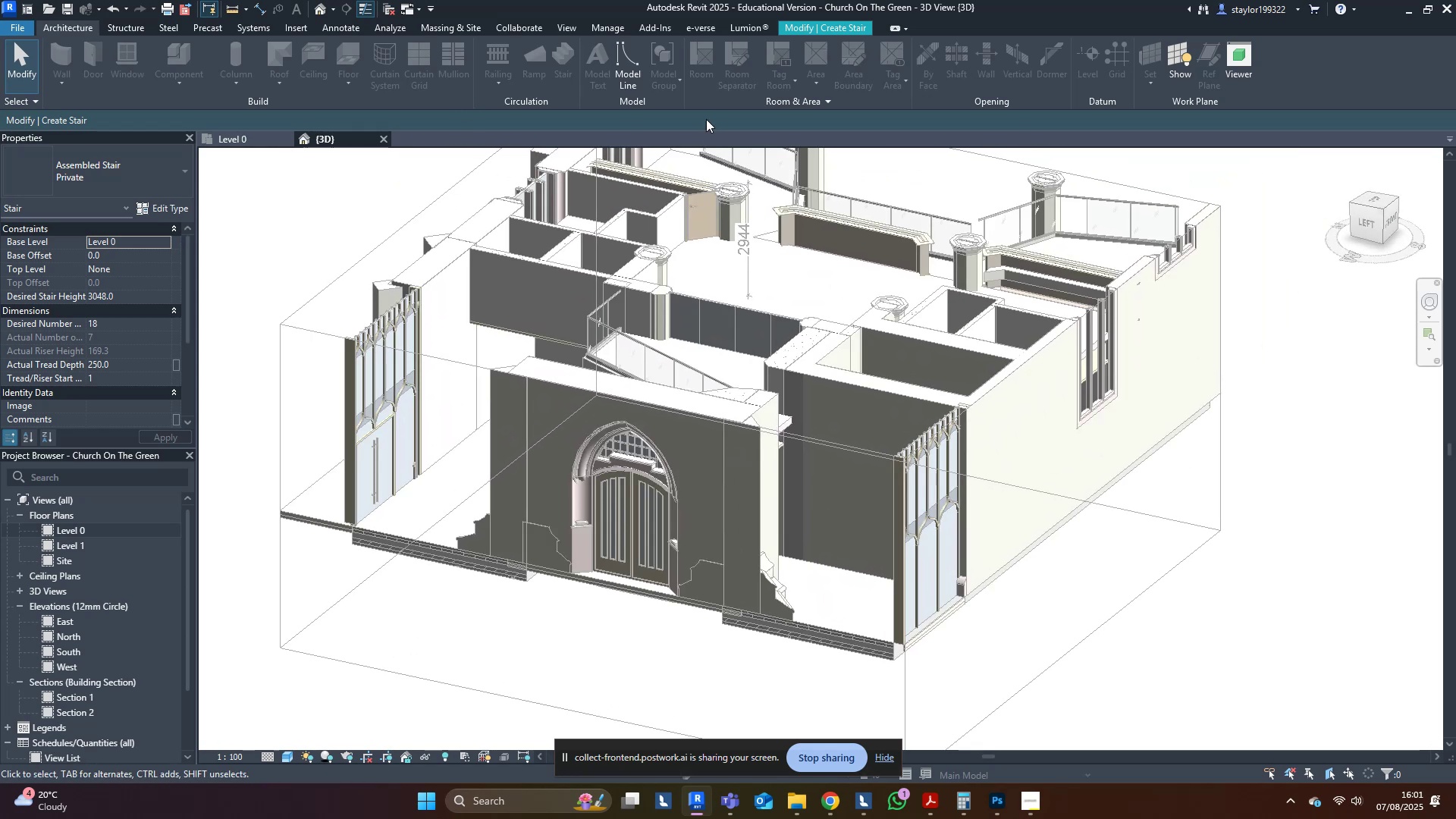 
left_click([805, 26])
 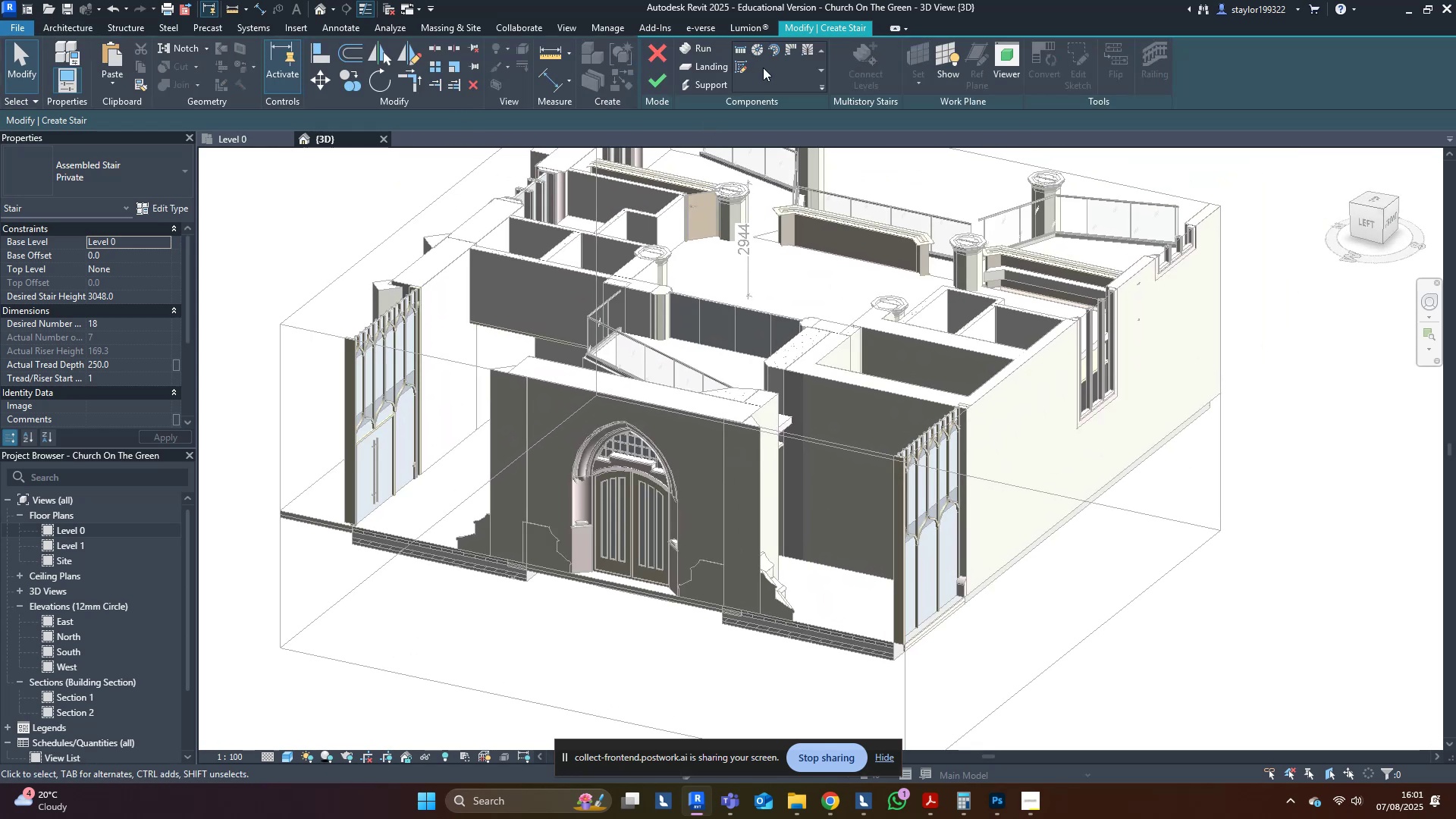 
mouse_move([791, 61])
 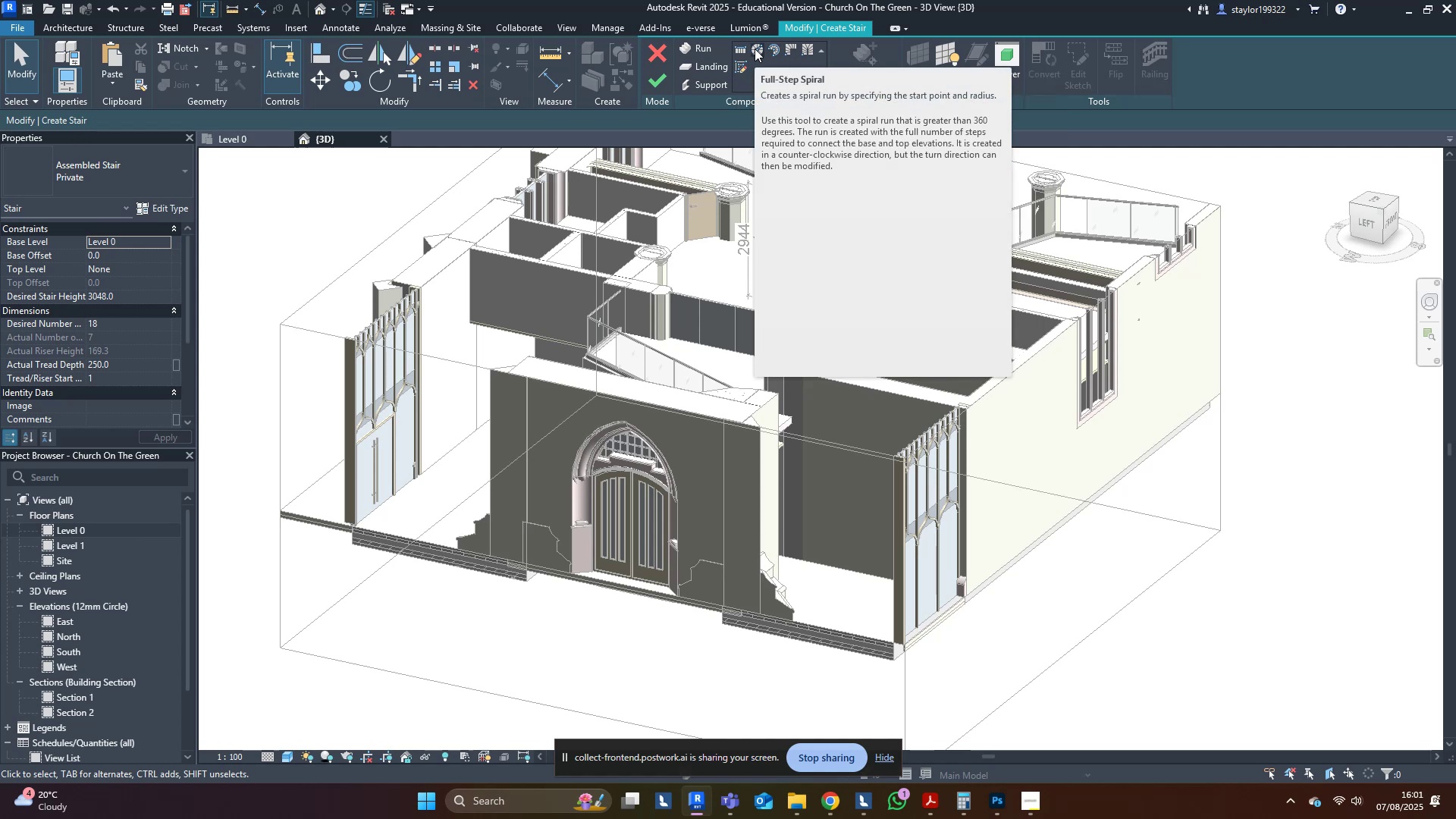 
wait(5.34)
 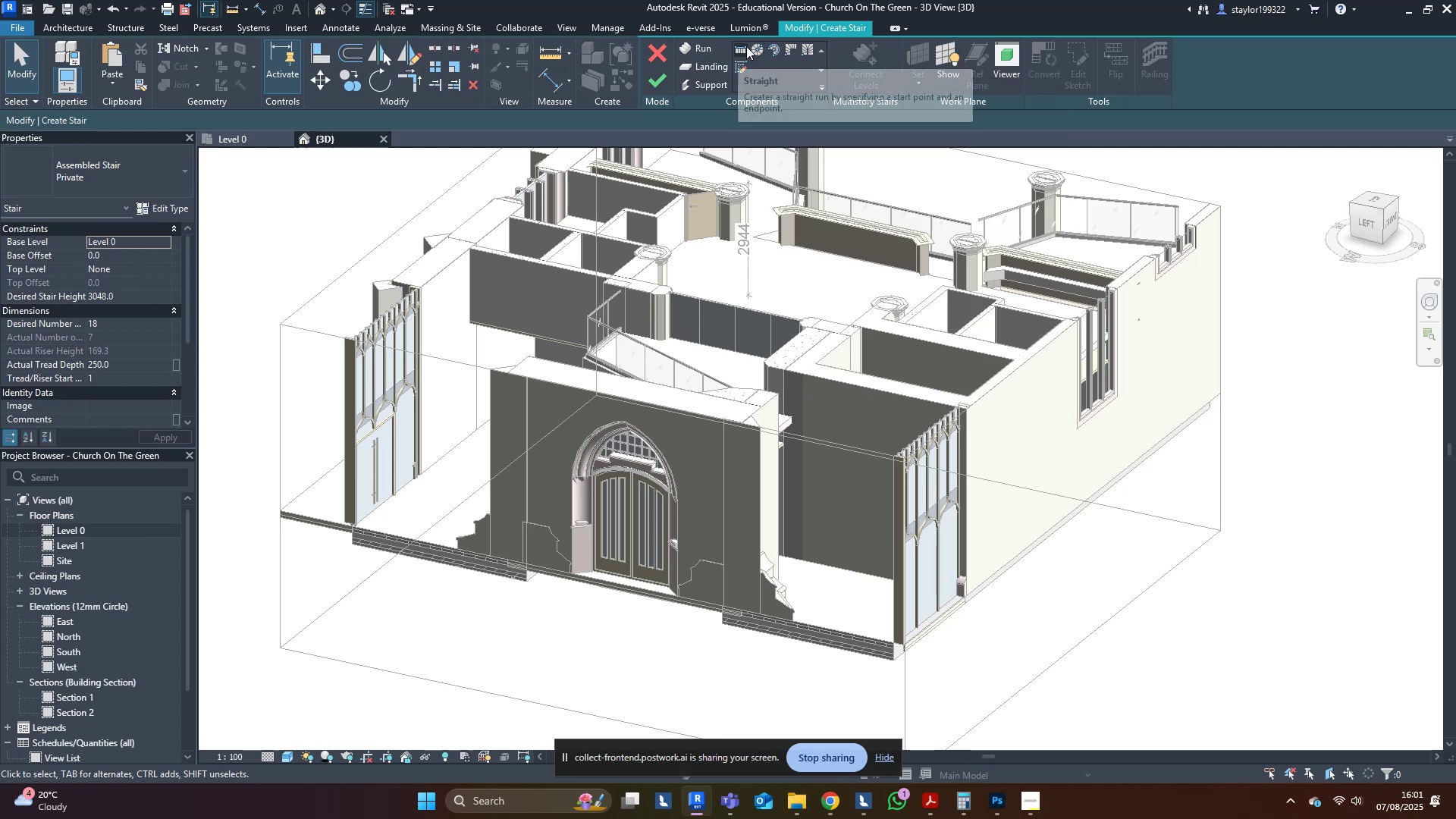 
left_click([755, 49])
 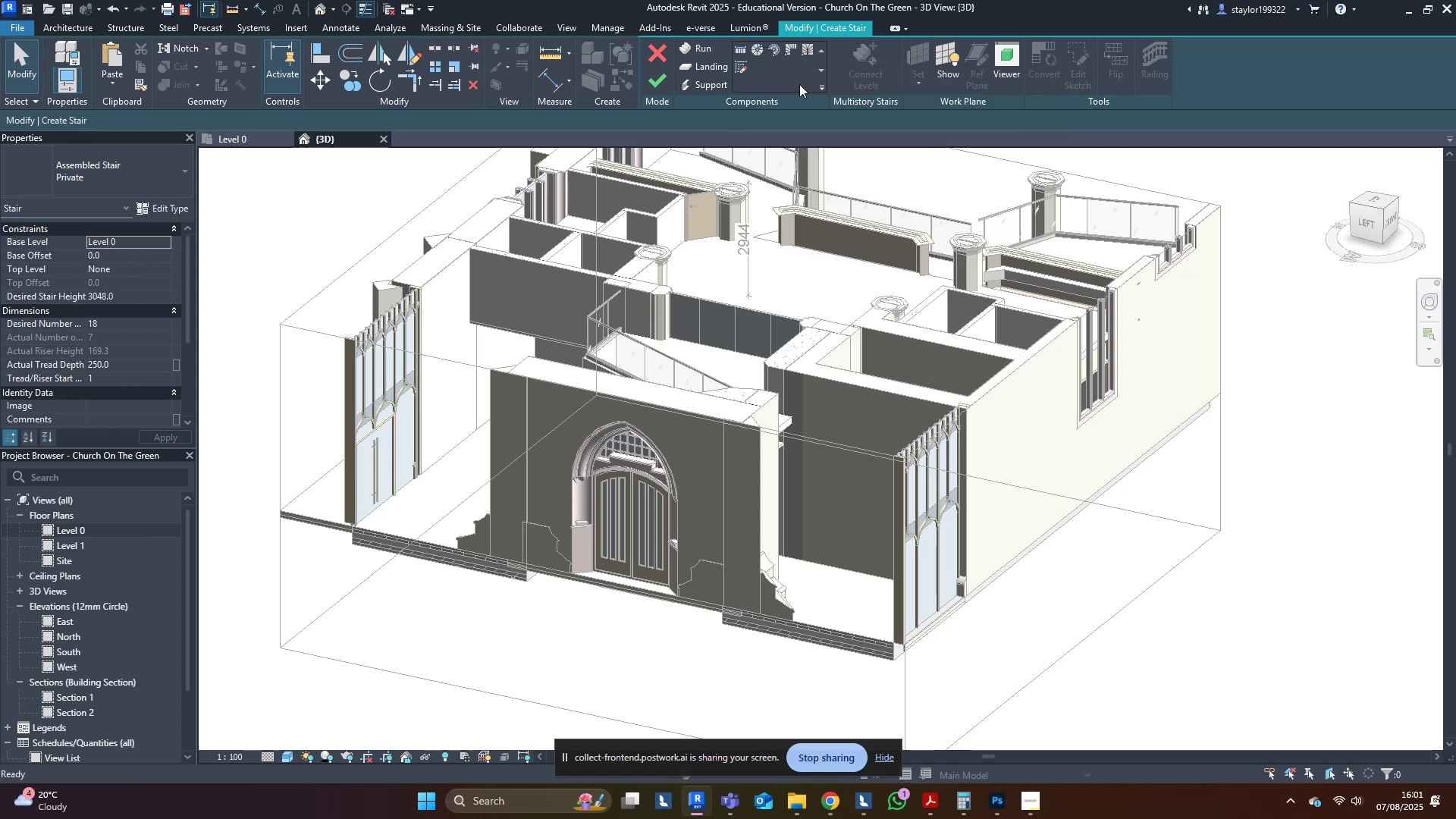 
hold_key(key=ShiftLeft, duration=0.51)
 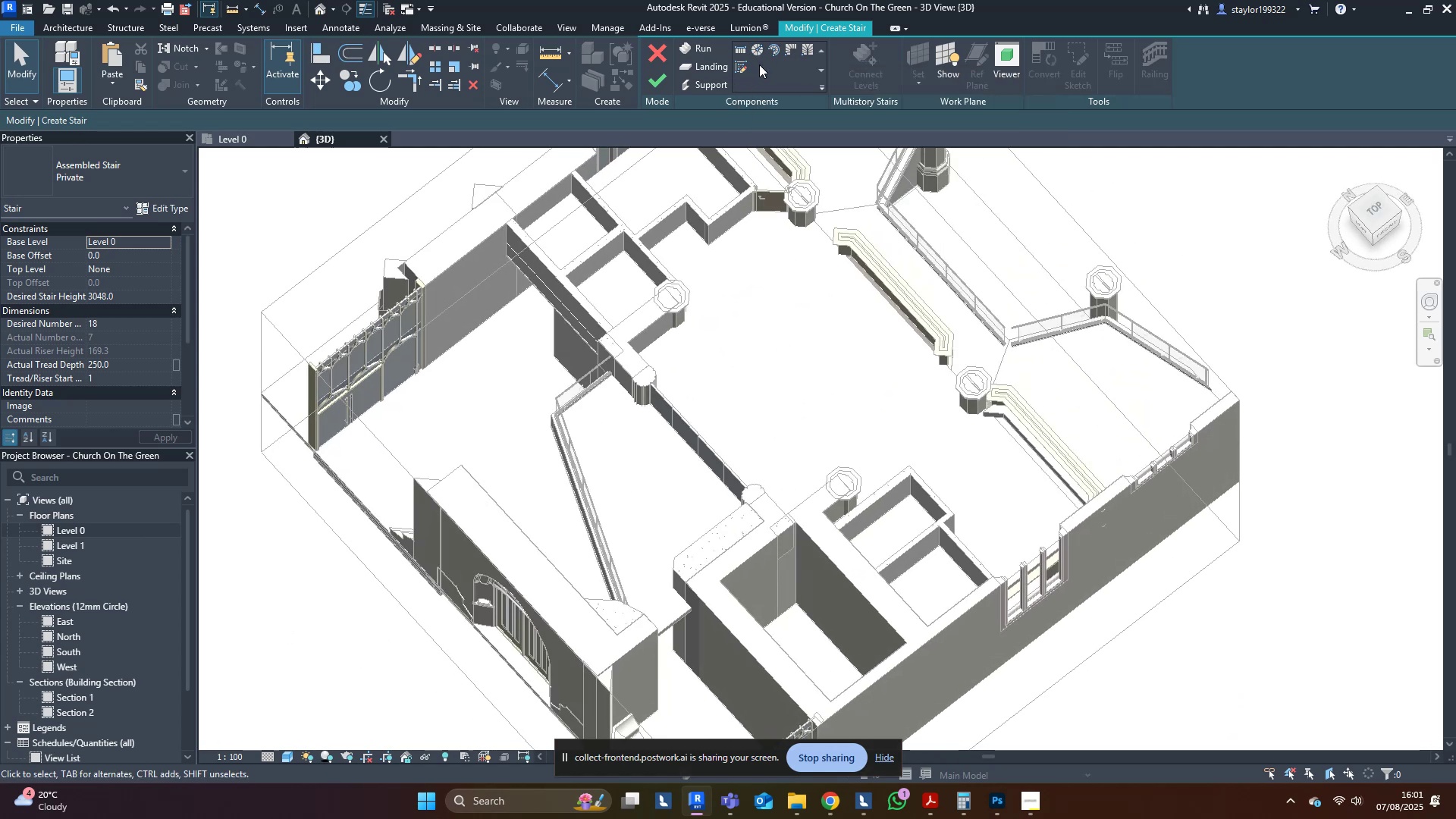 
left_click([759, 49])
 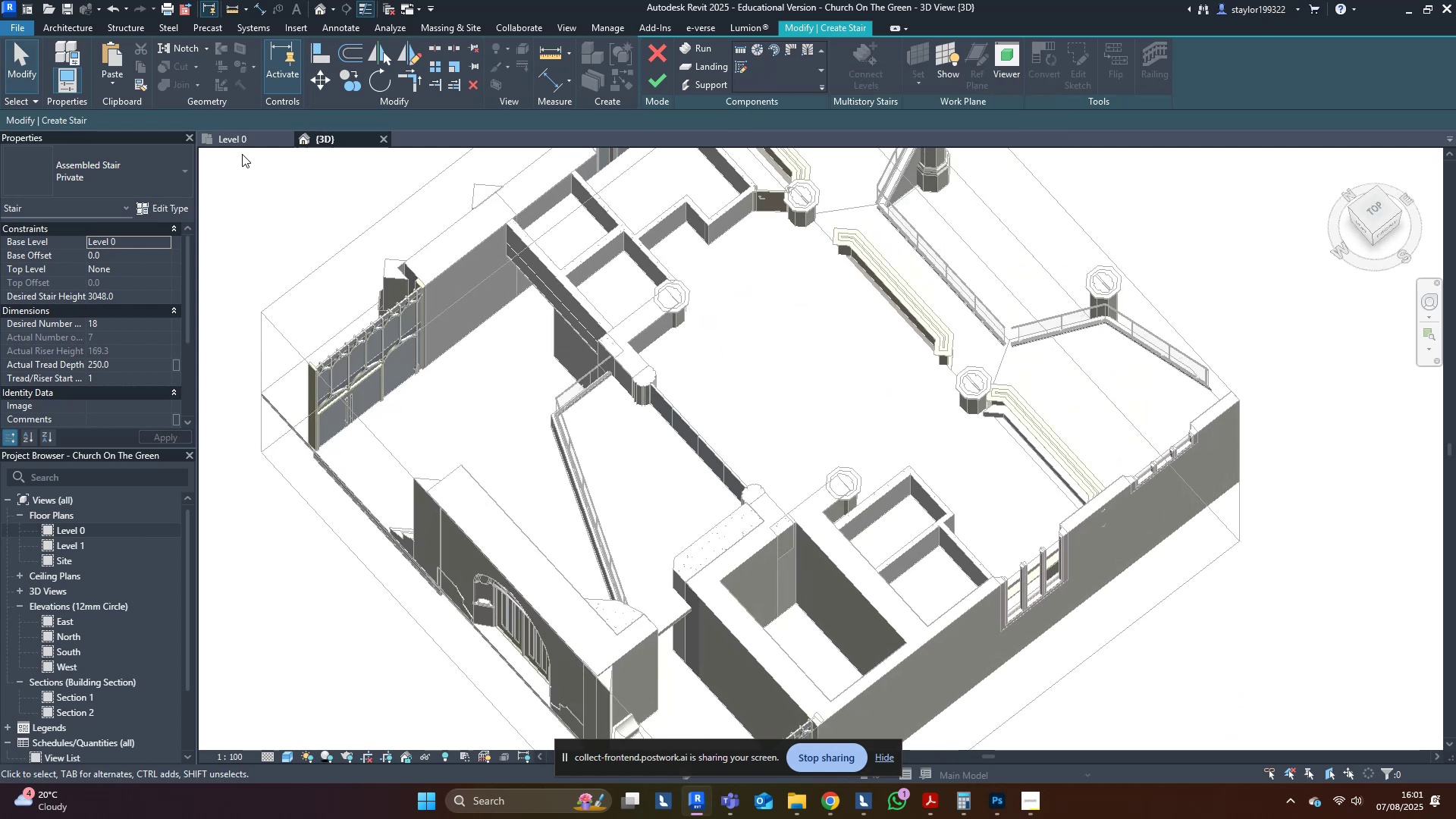 
left_click([247, 139])
 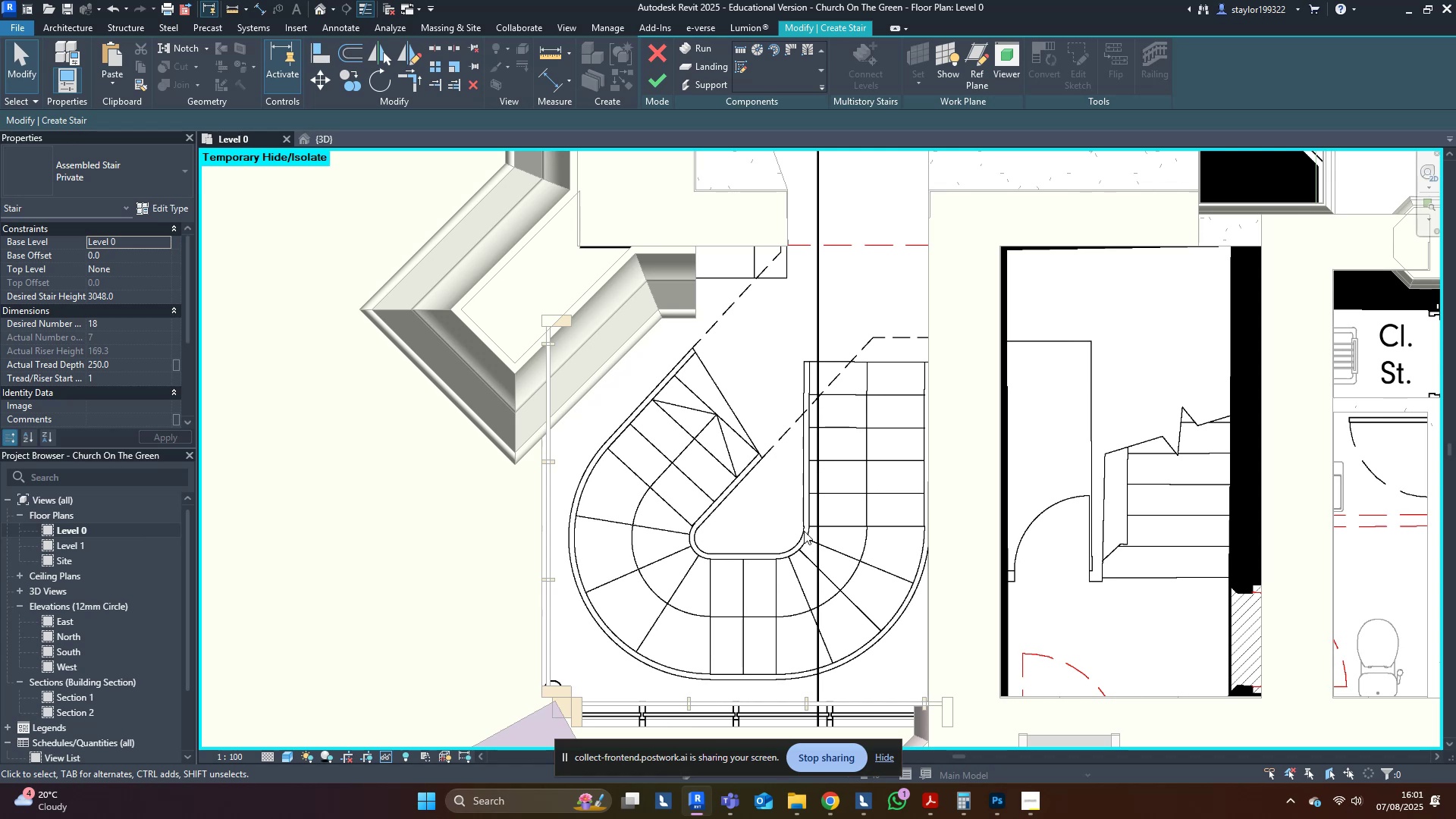 
middle_click([802, 531])
 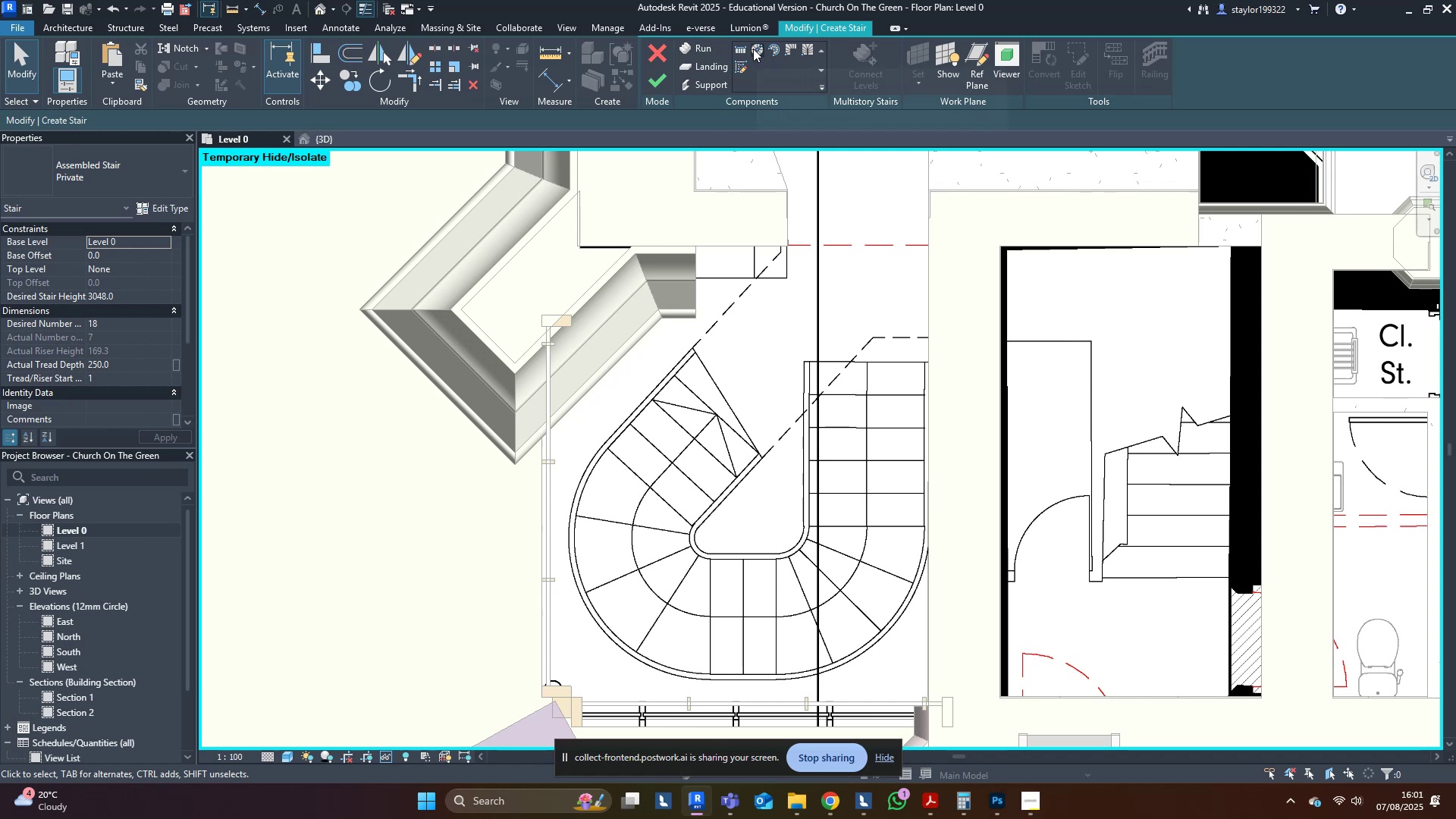 
double_click([756, 51])
 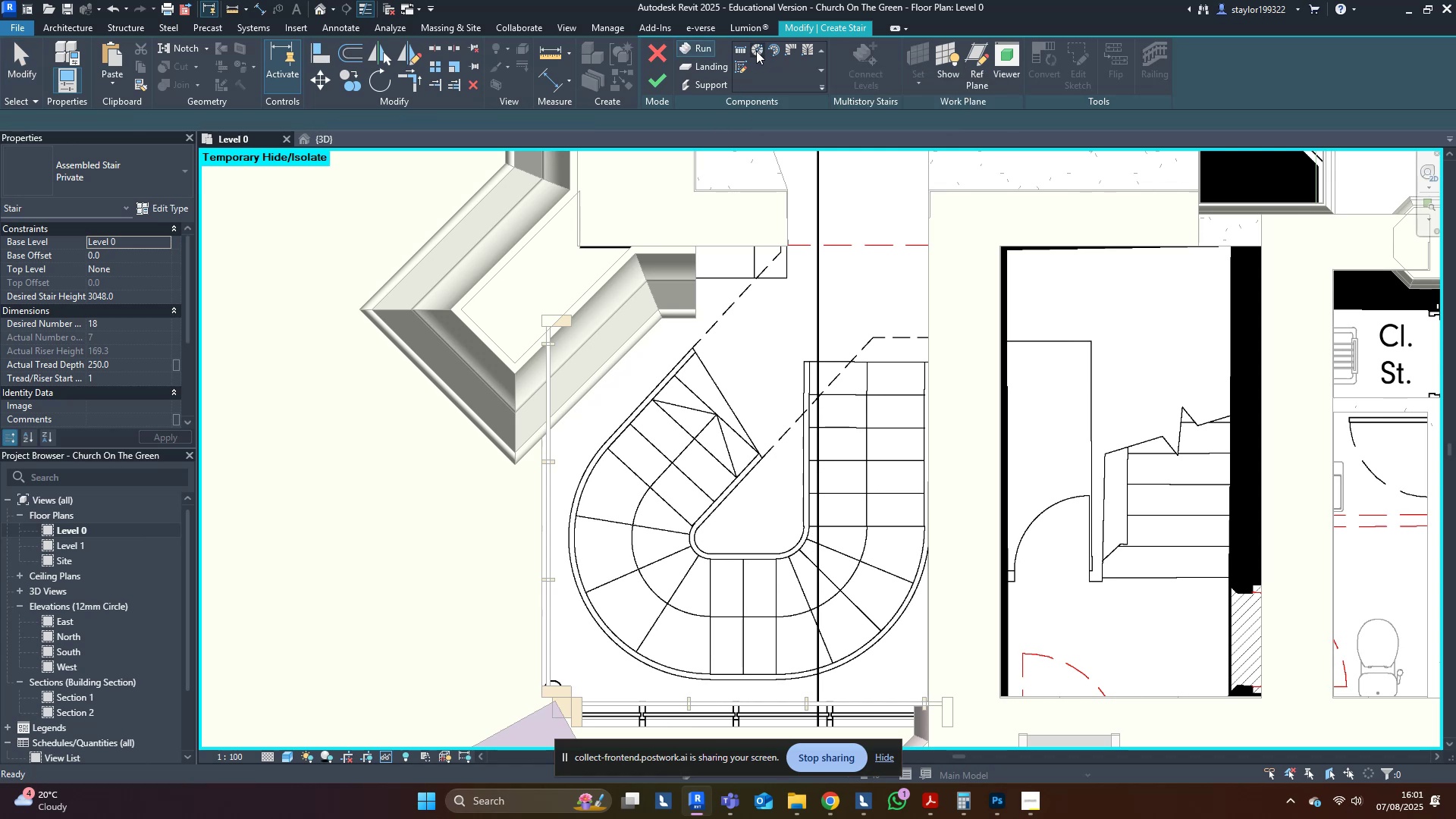 
triple_click([756, 51])
 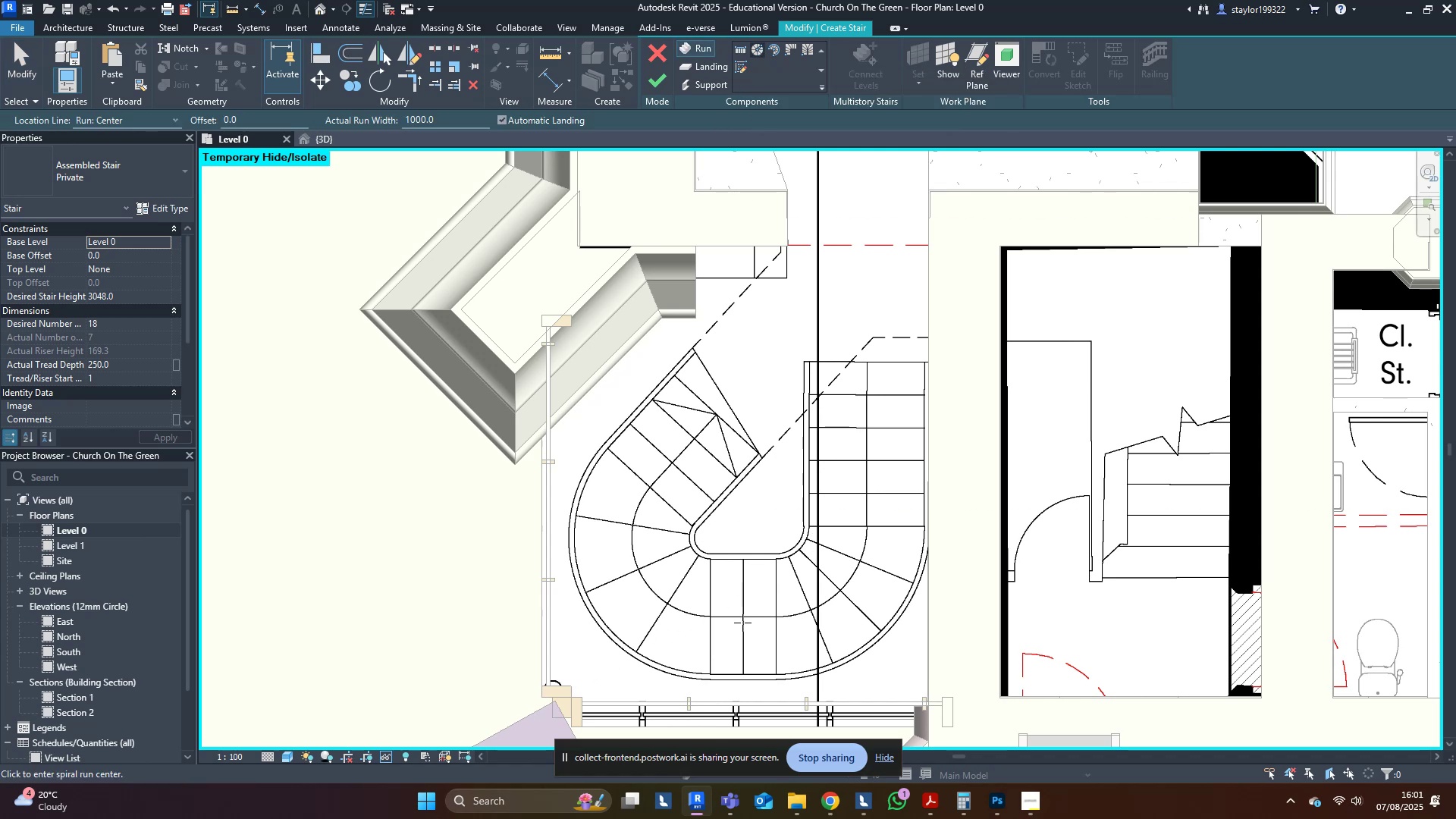 
left_click([742, 619])
 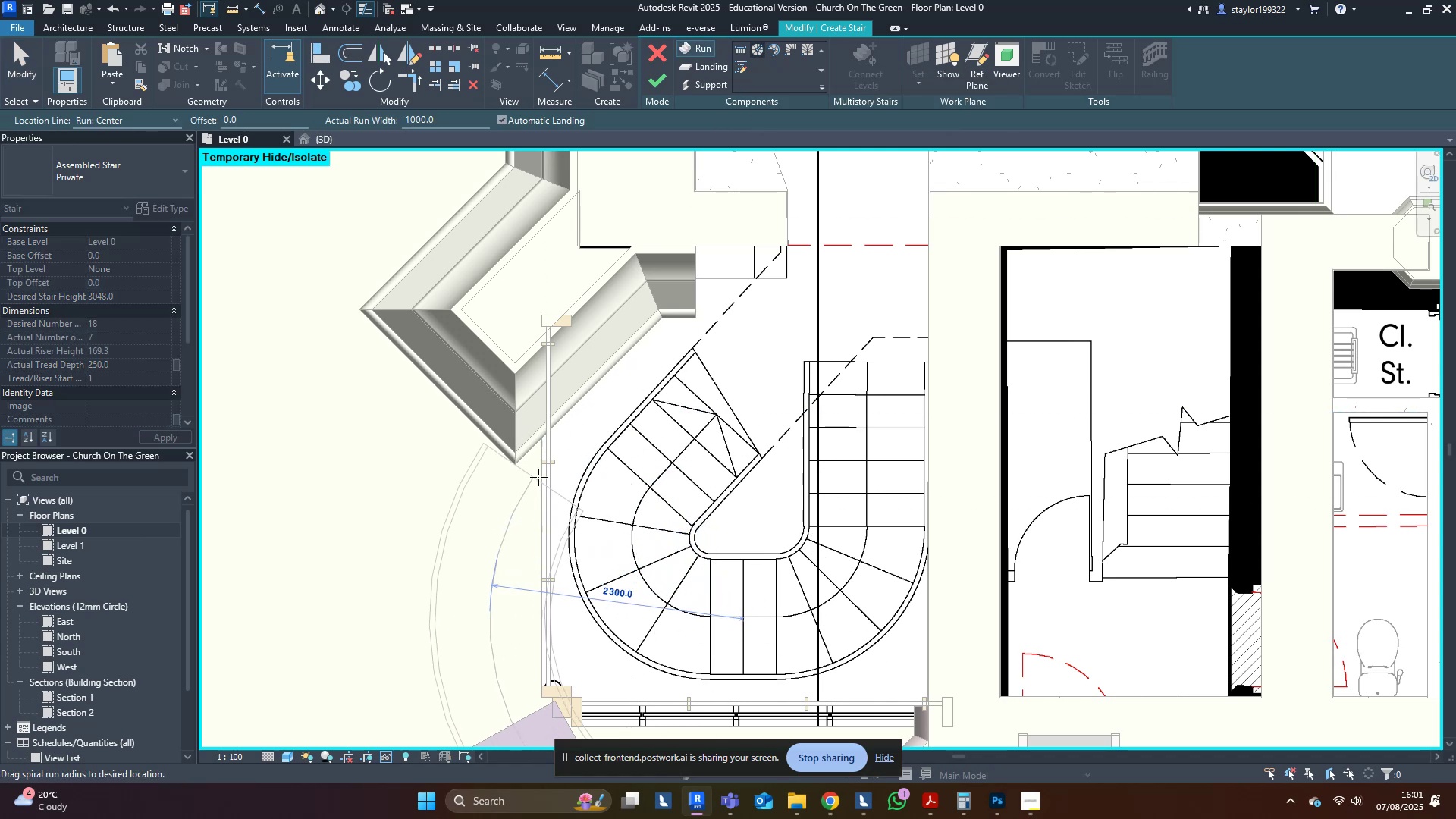 
key(Escape)
 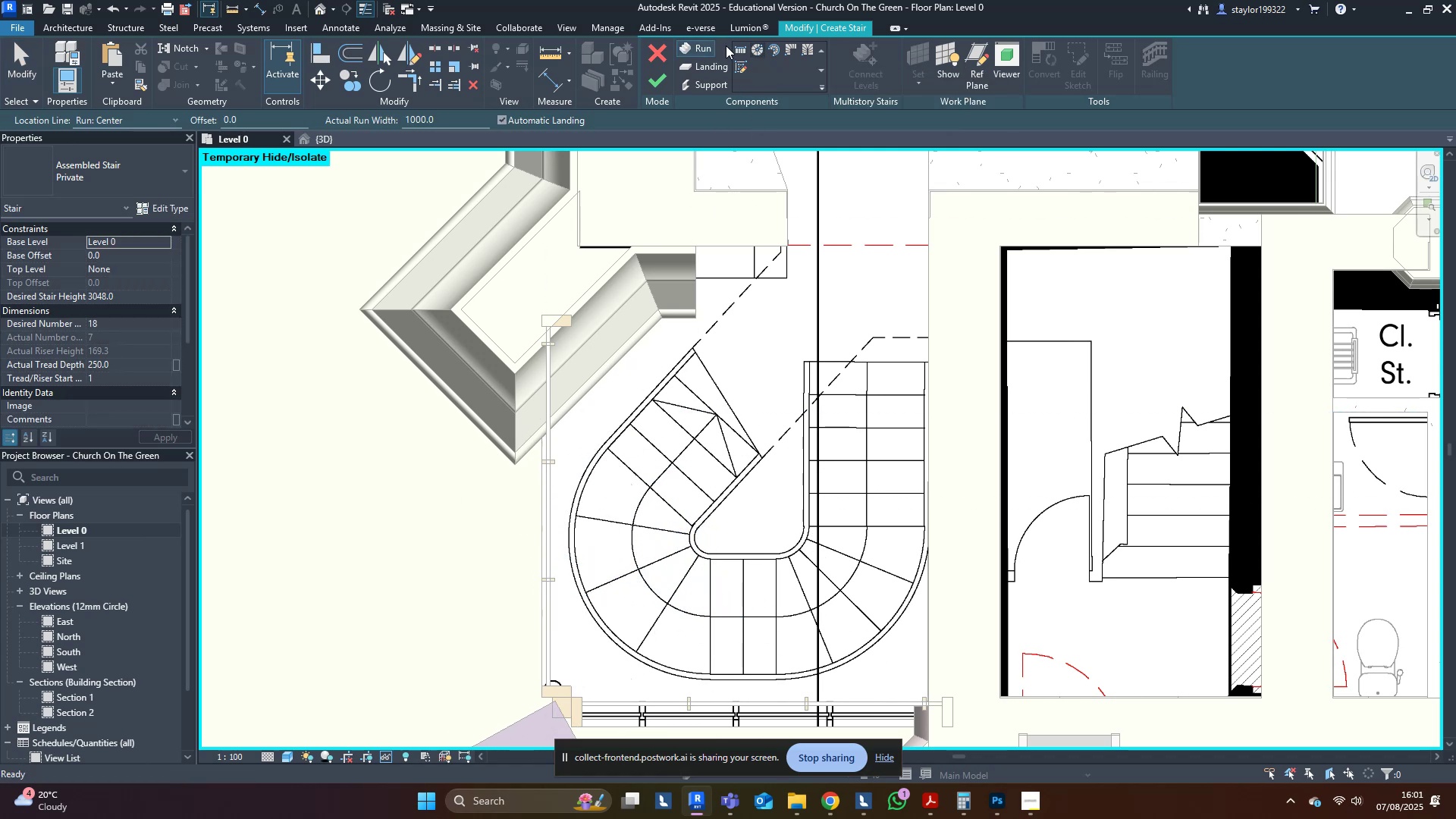 
left_click([739, 49])
 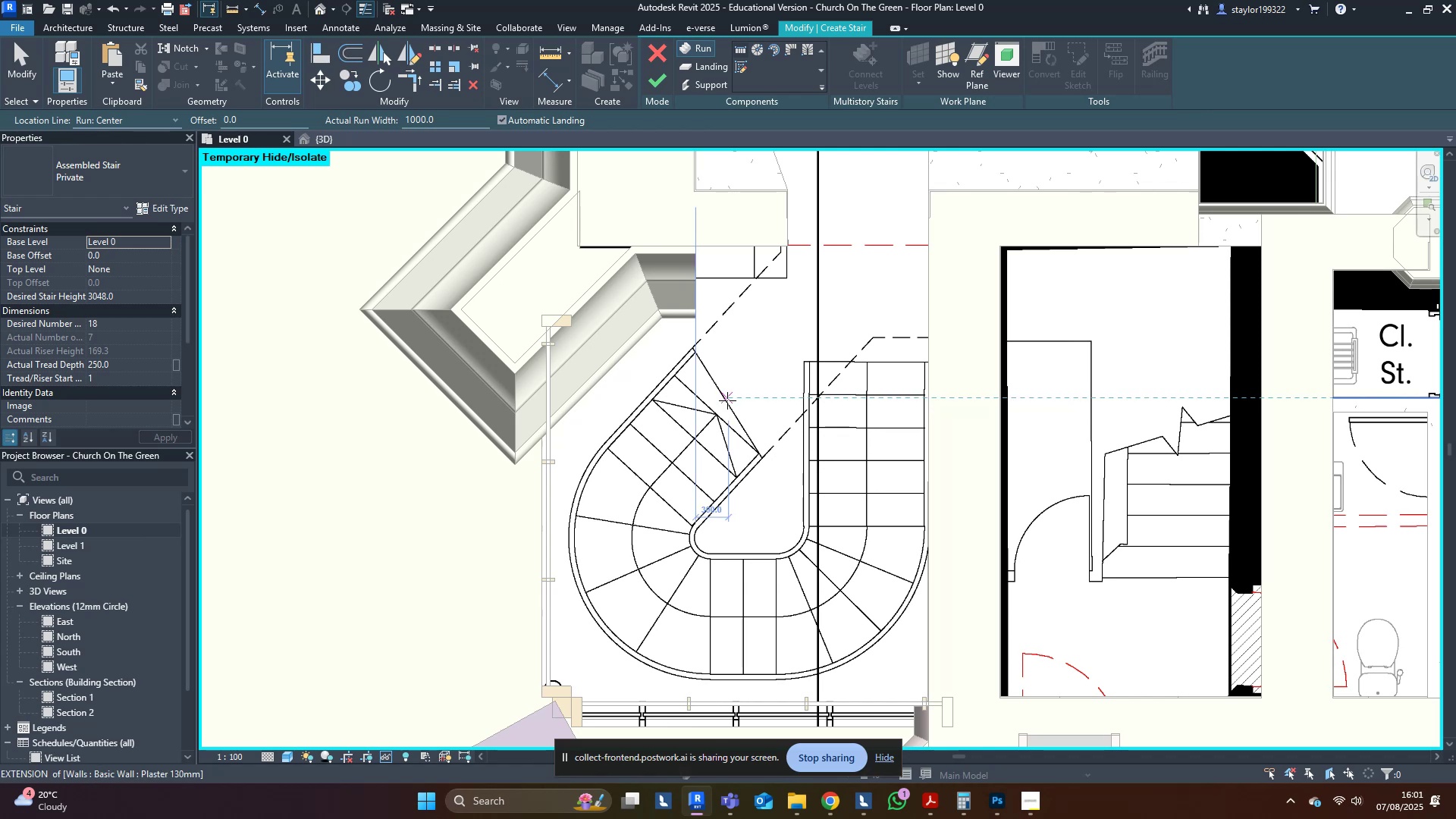 
left_click([726, 402])
 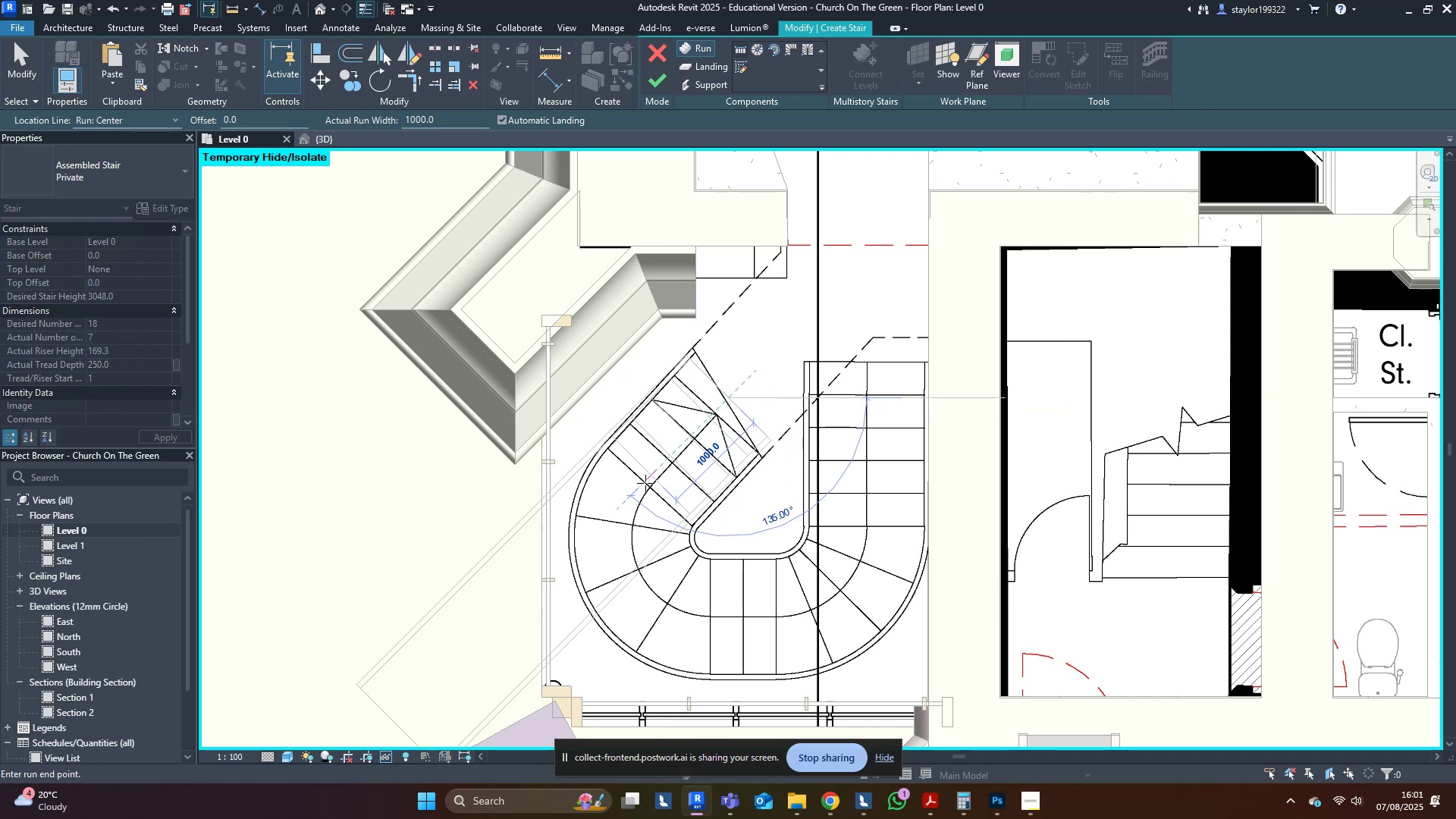 
left_click([643, 485])
 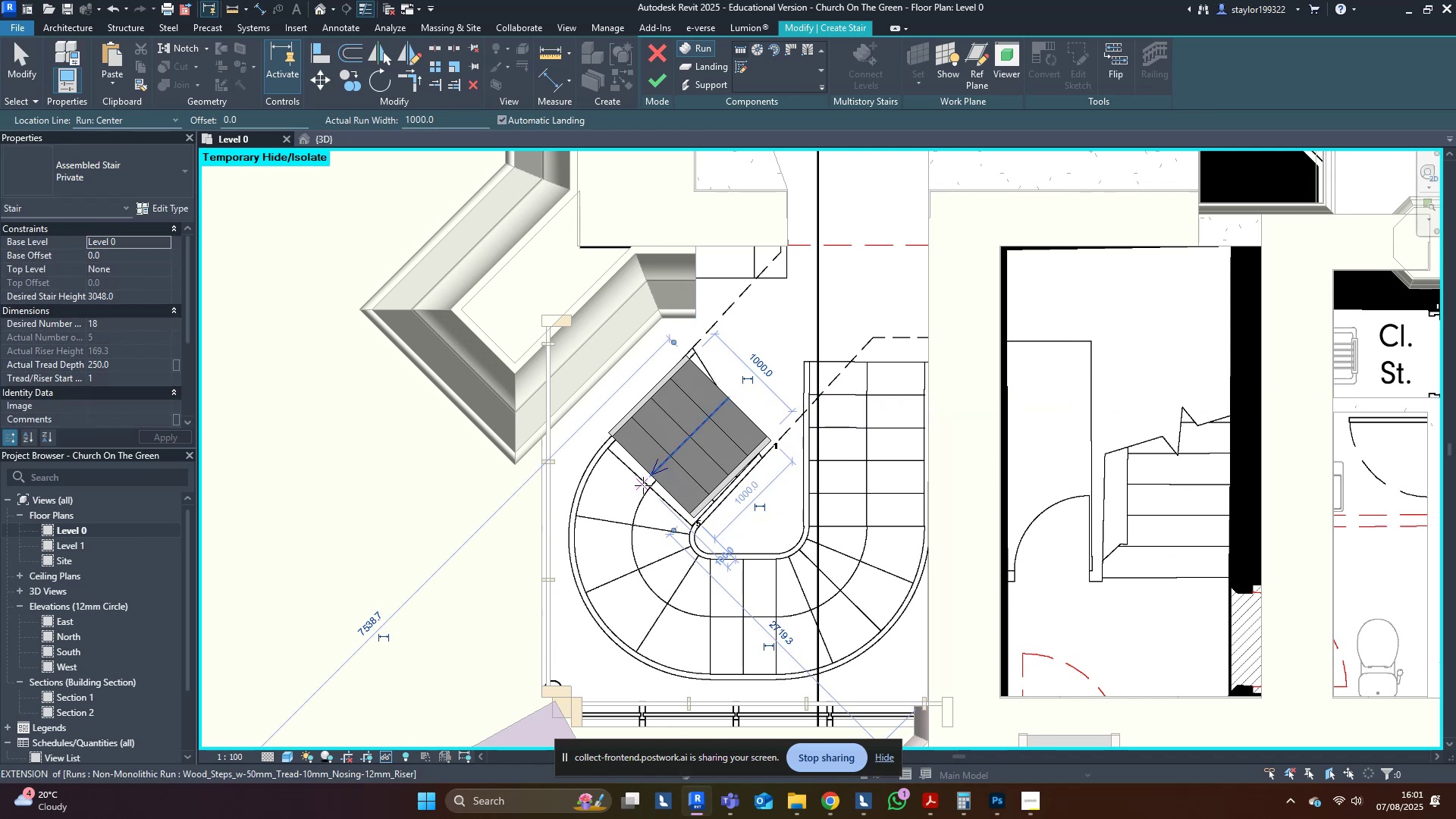 
key(Escape)
 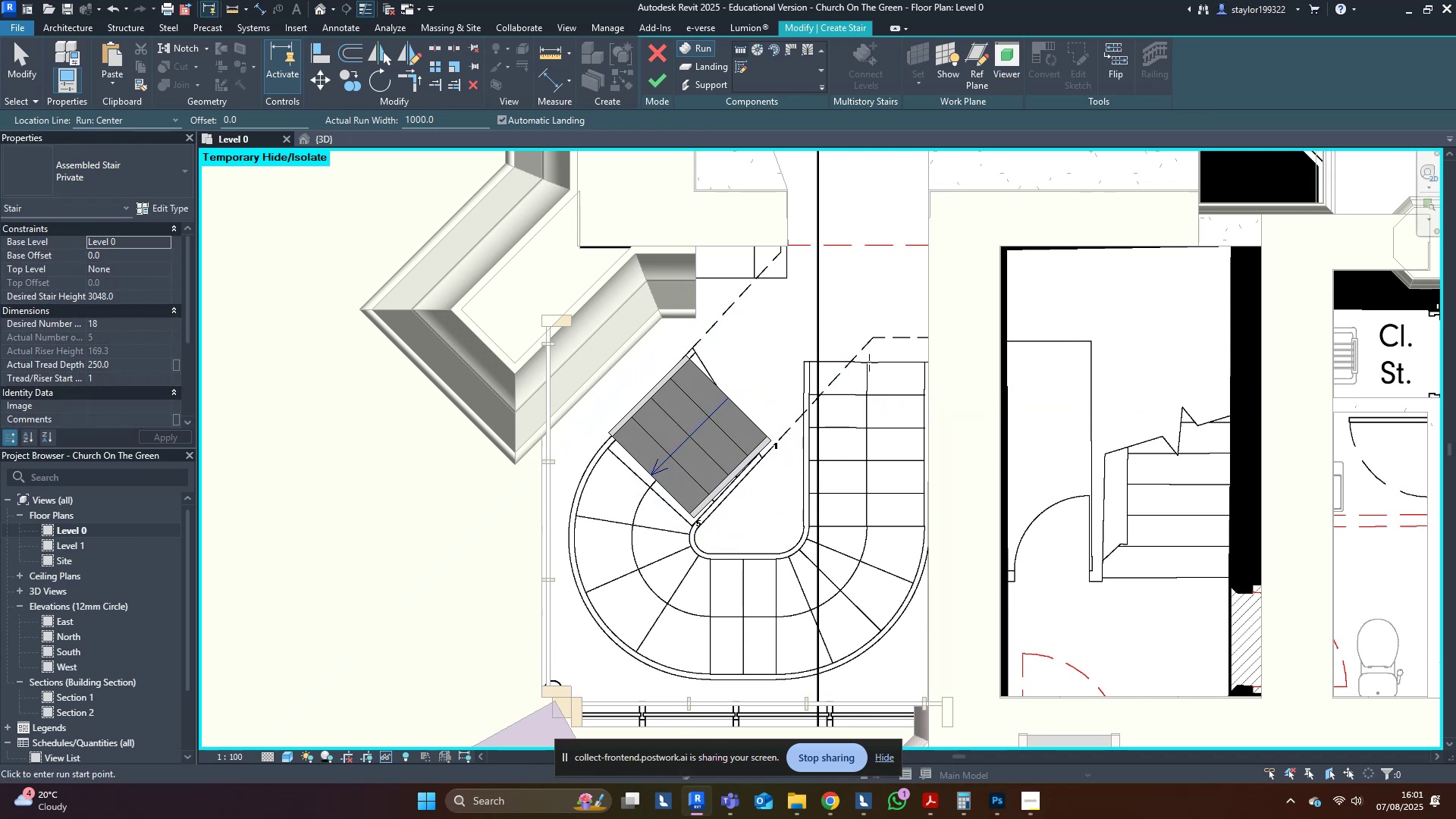 
left_click([868, 362])
 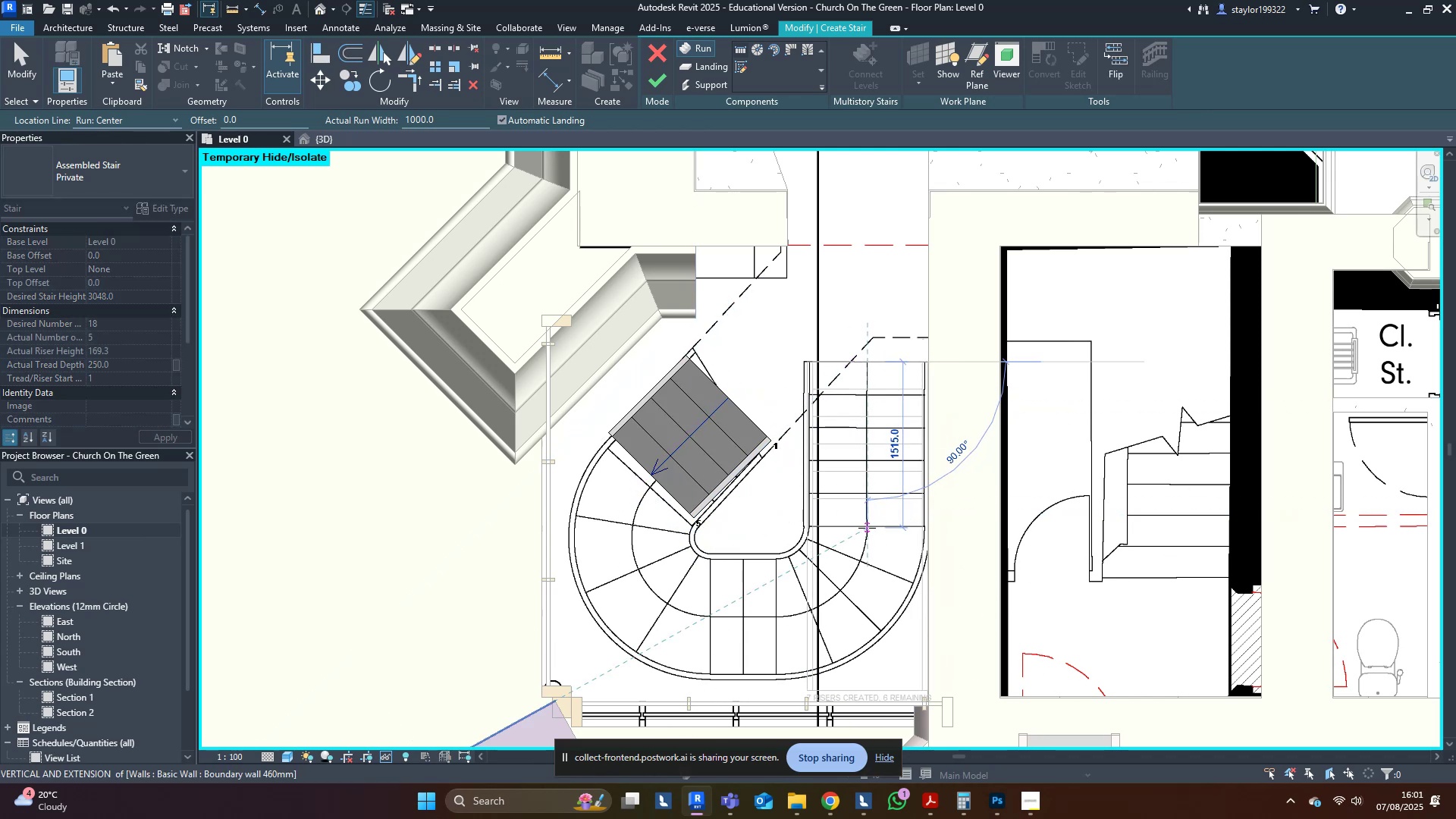 
left_click([867, 528])
 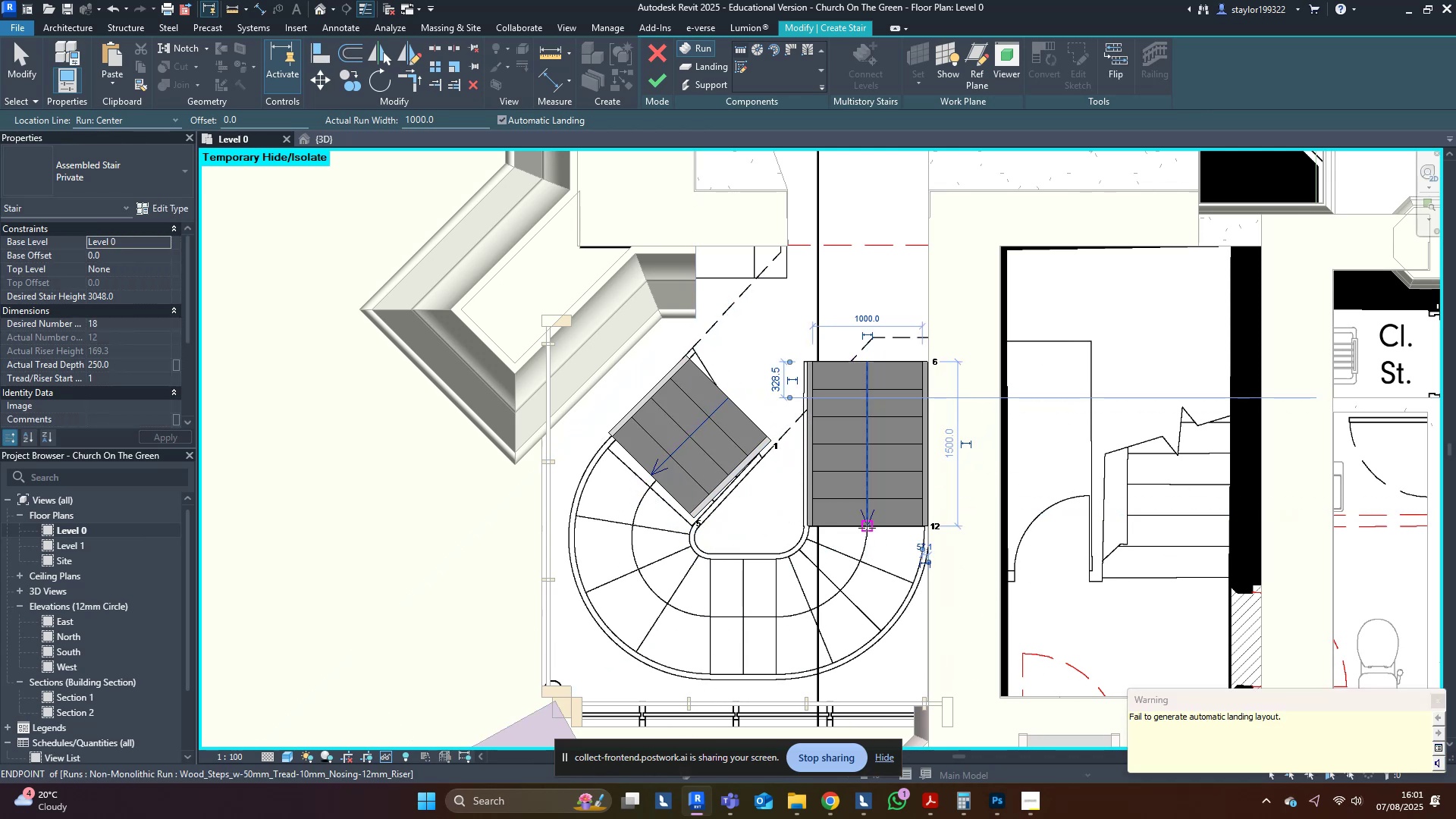 
key(Escape)
 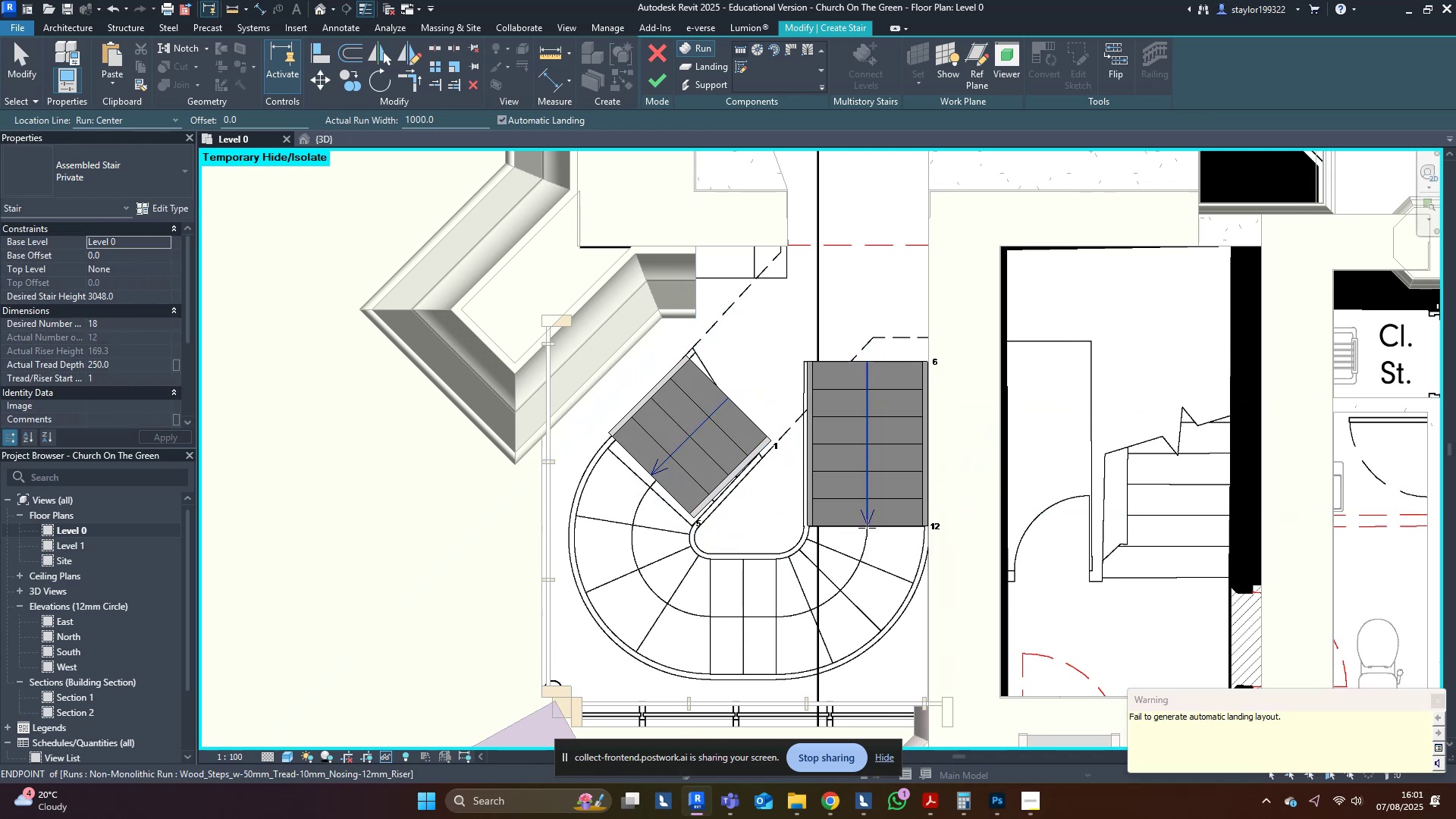 
key(Escape)
 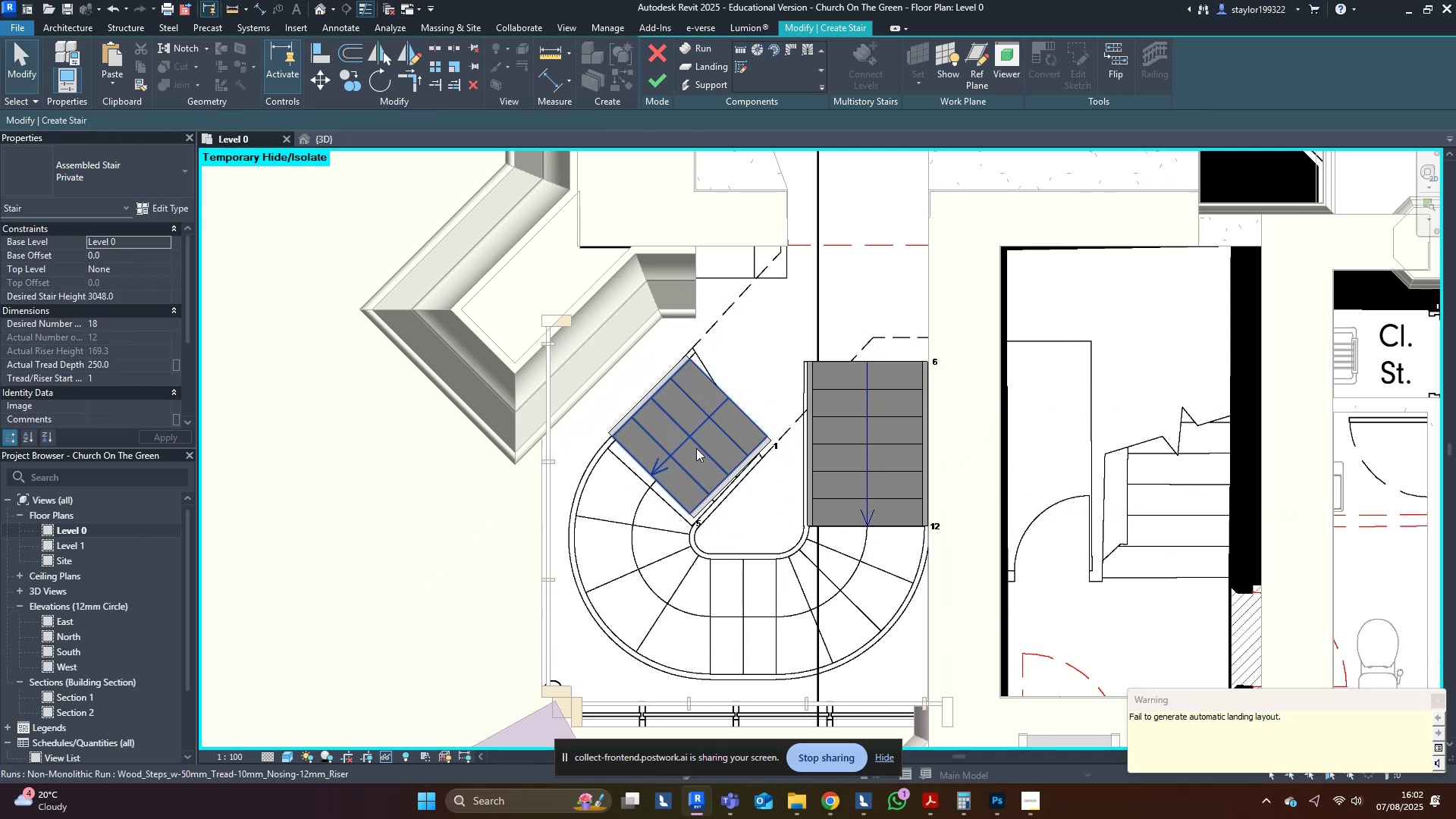 
left_click([696, 448])
 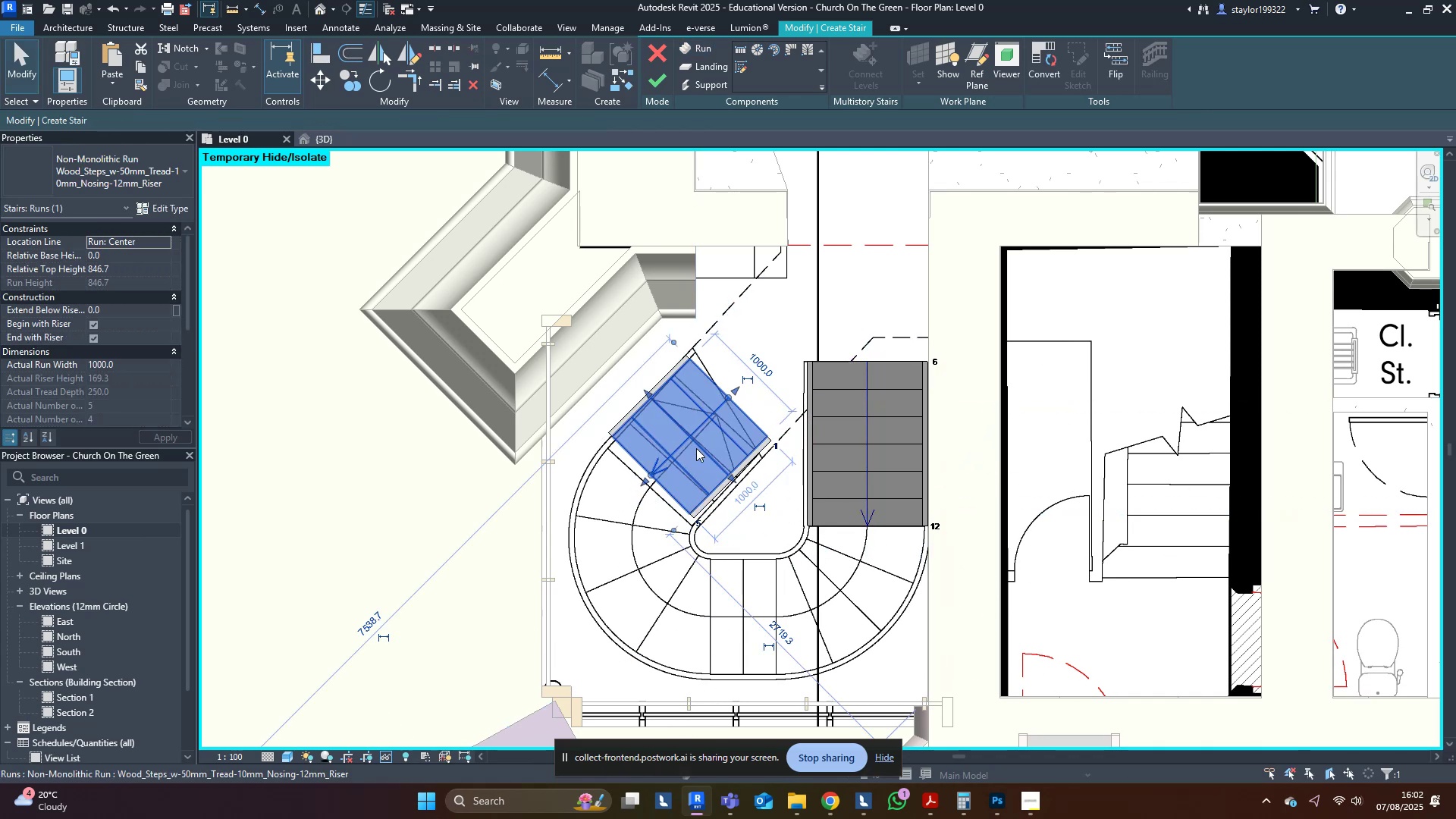 
key(Space)
 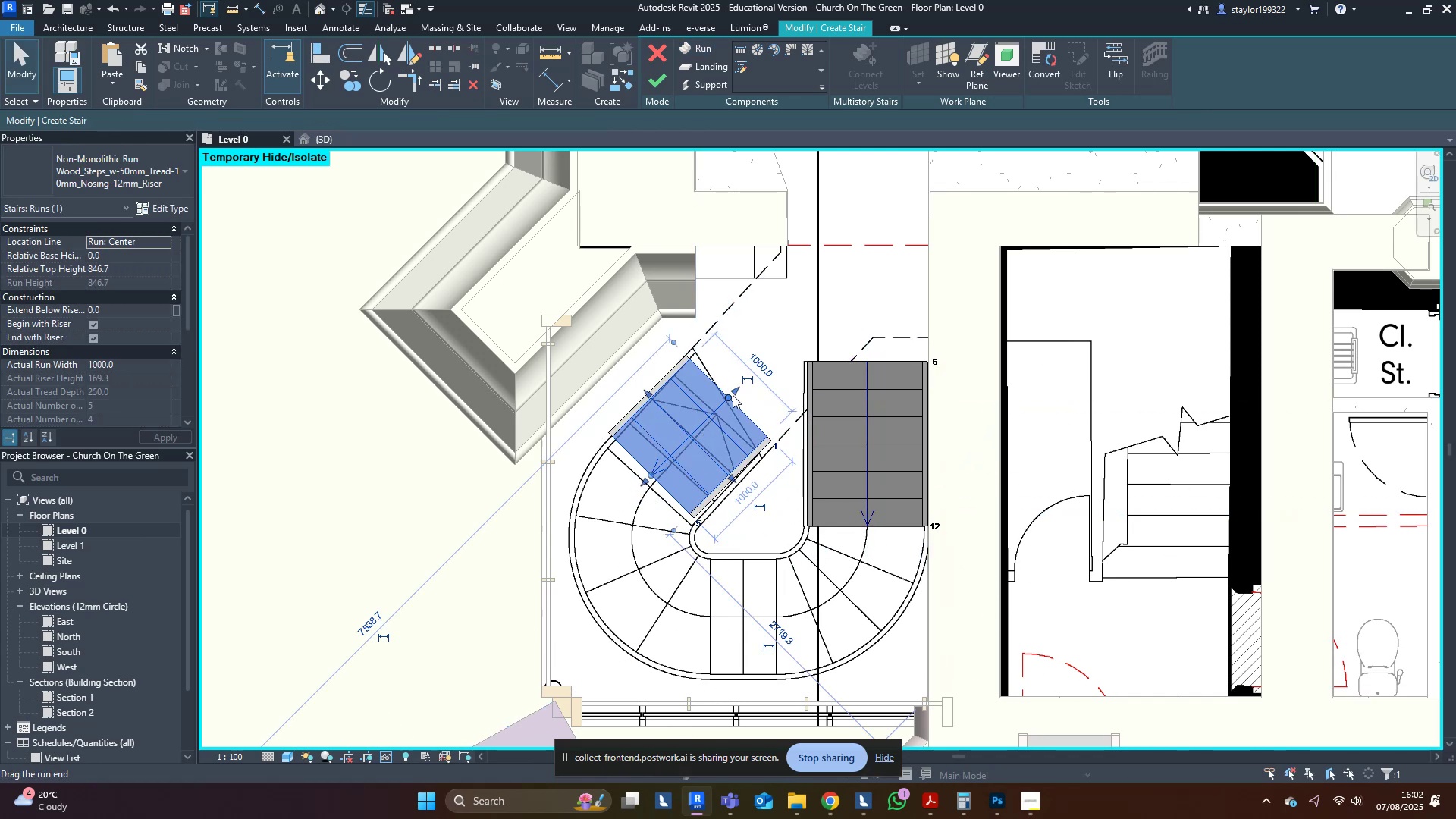 
key(Space)
 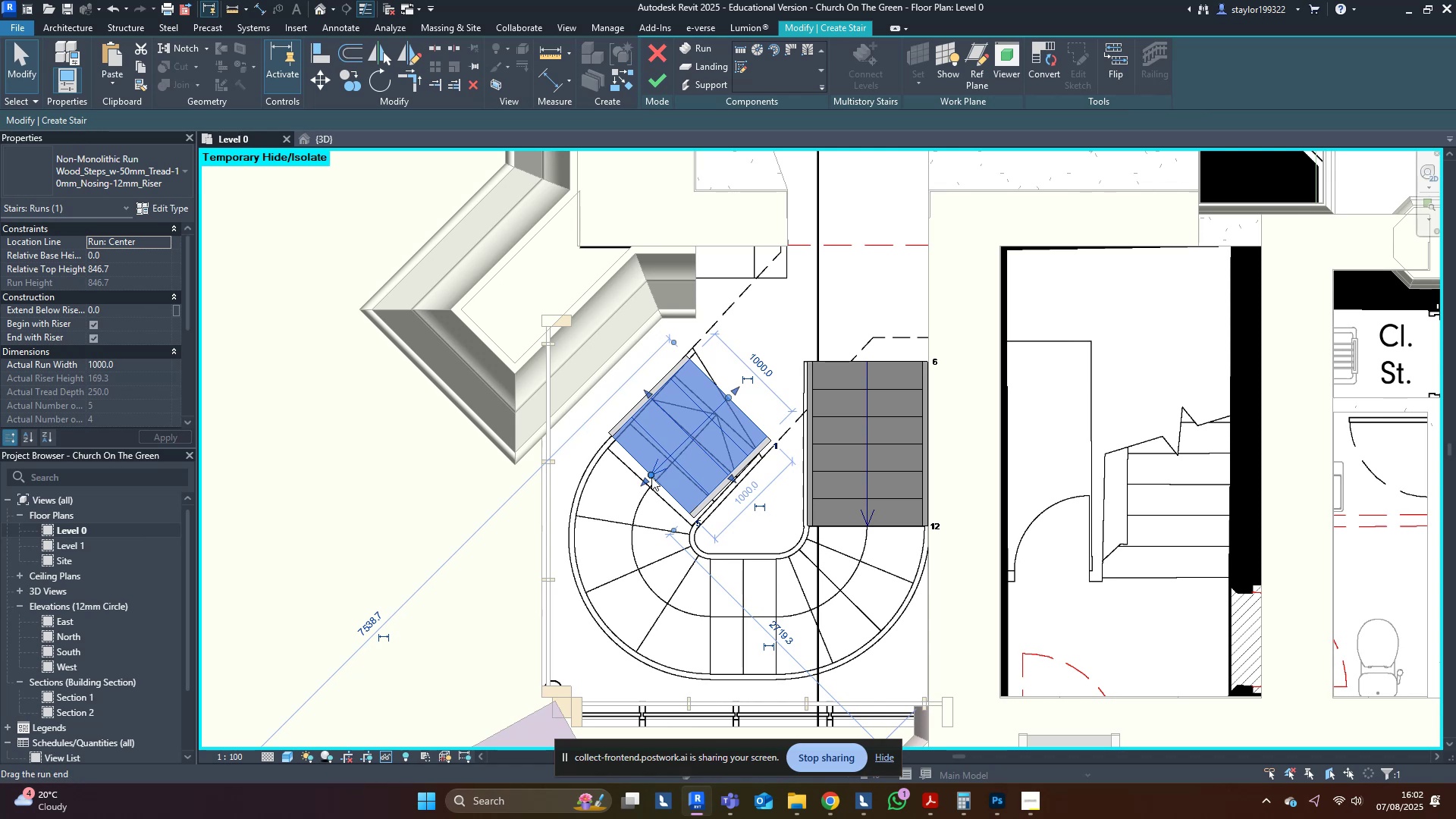 
left_click_drag(start_coordinate=[651, 477], to_coordinate=[822, 306])
 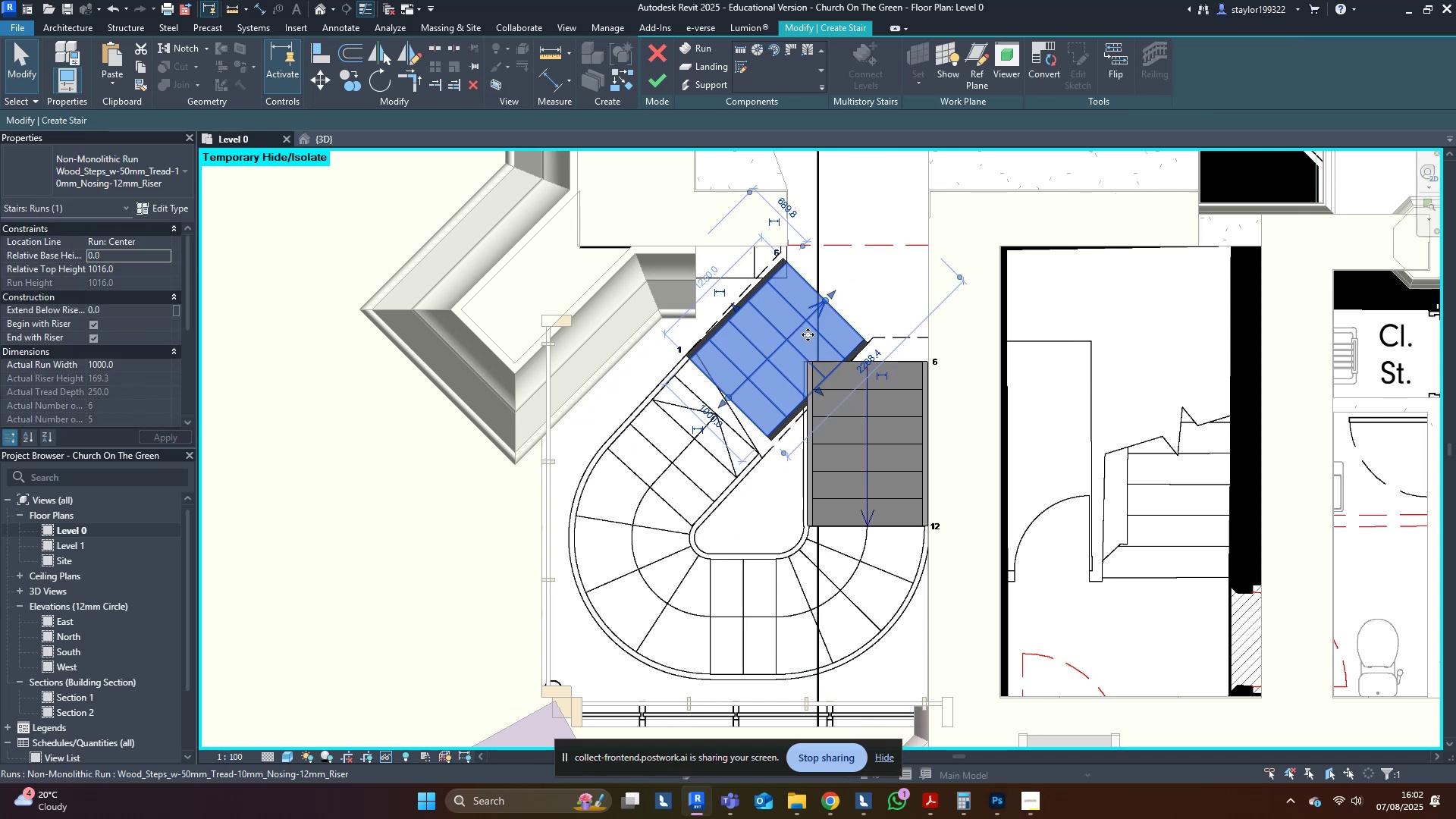 
left_click_drag(start_coordinate=[809, 334], to_coordinate=[729, 424])
 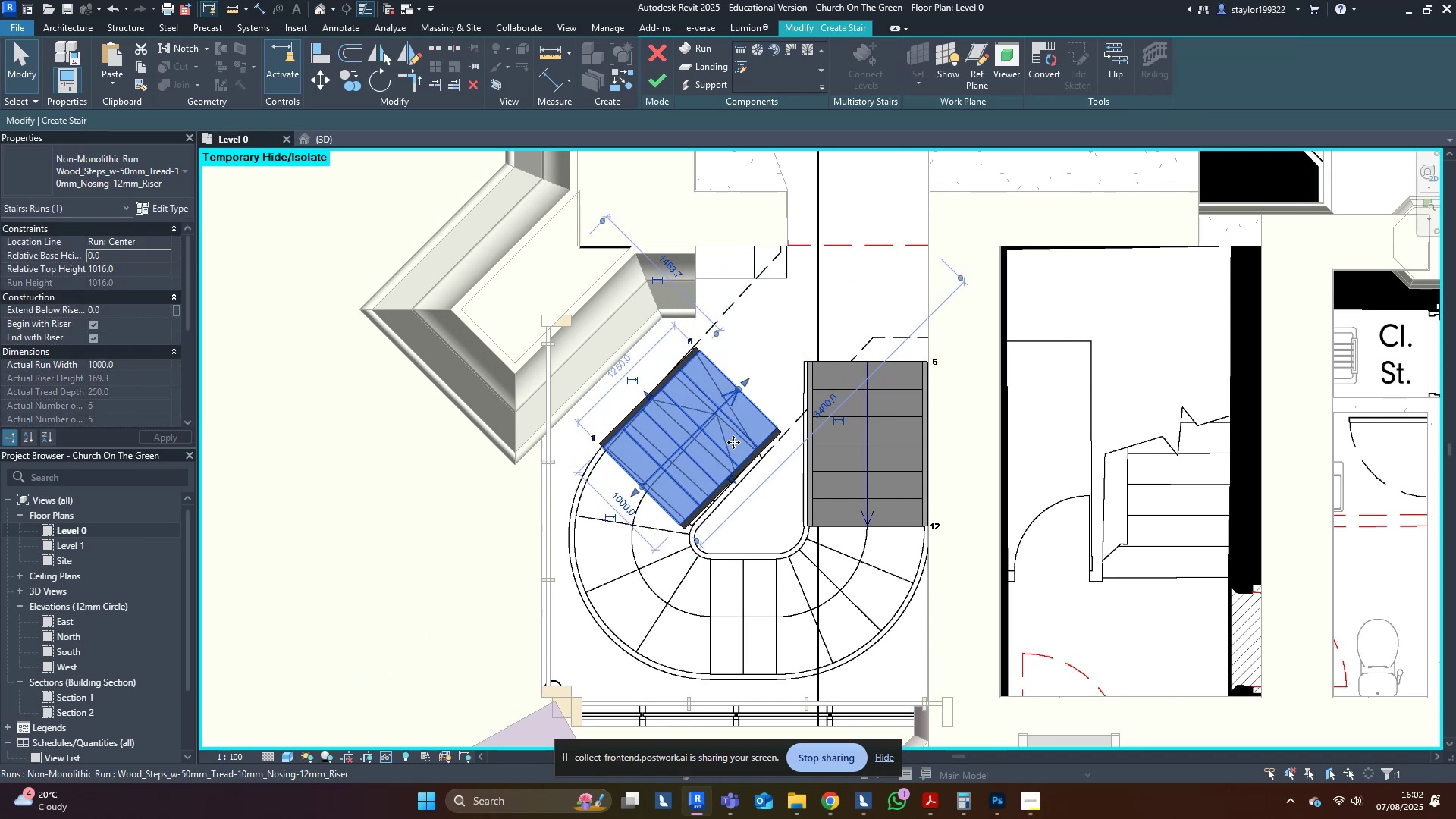 
key(Escape)
 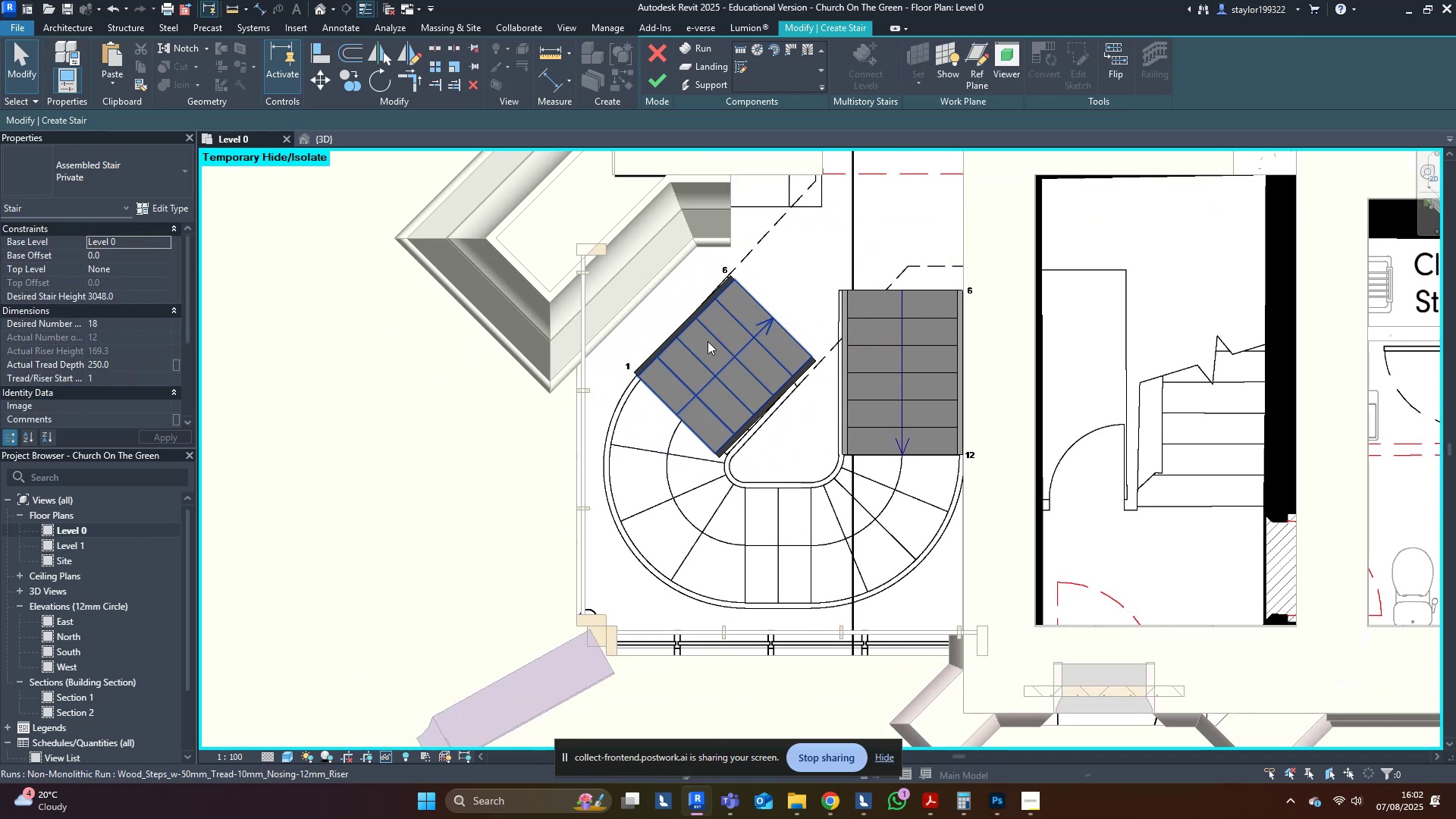 
left_click([701, 46])
 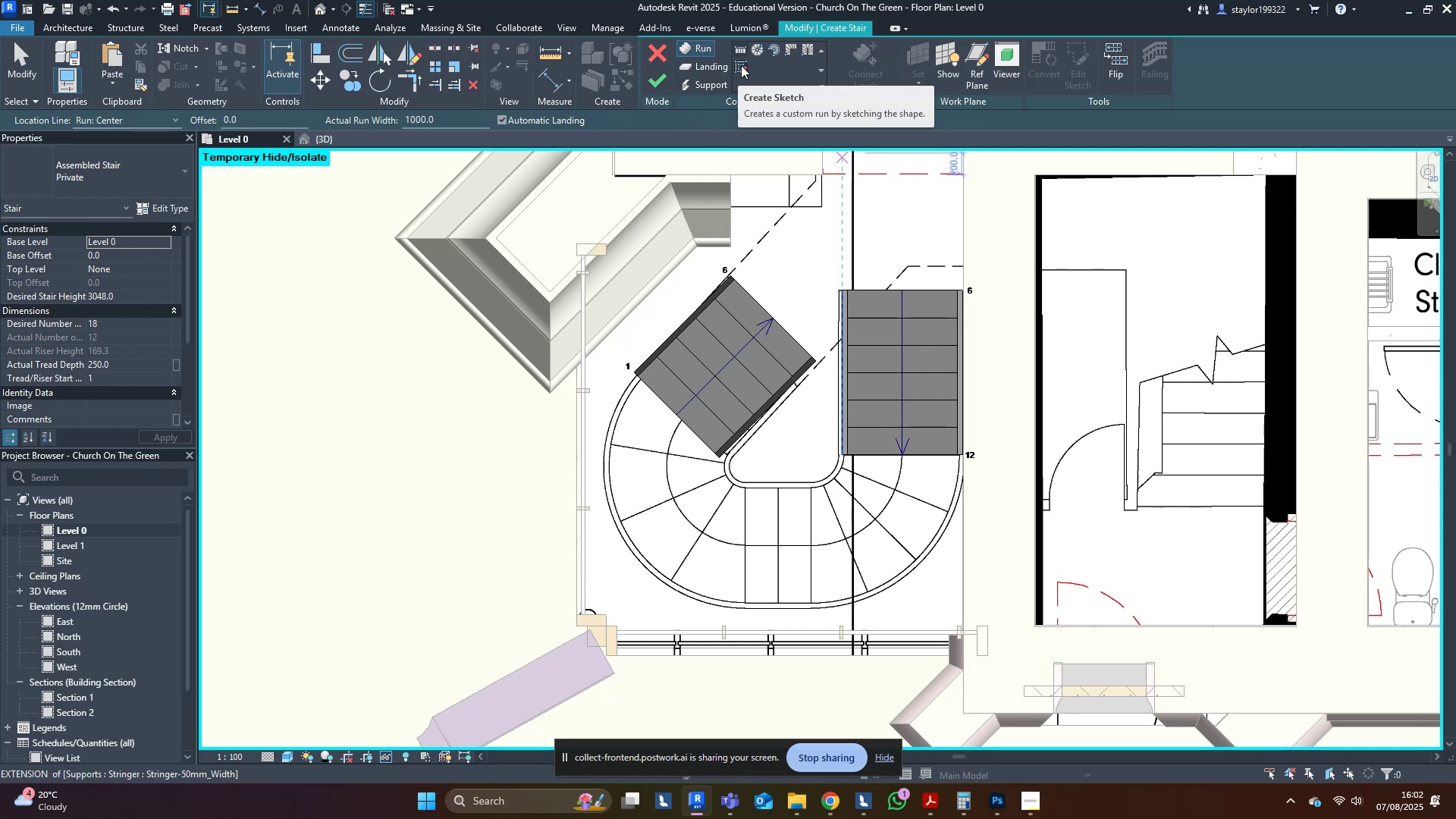 
wait(7.18)
 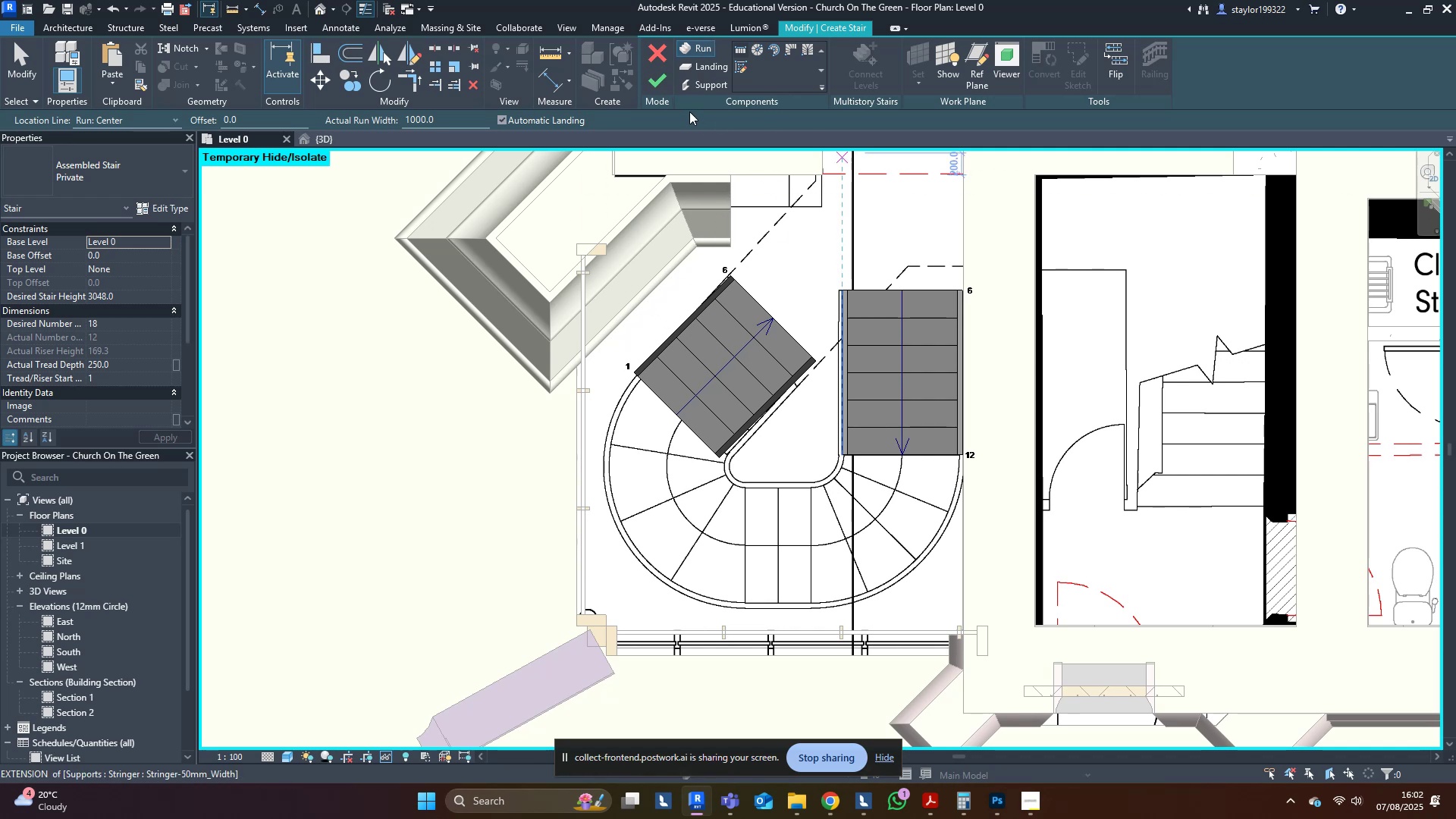 
middle_click([789, 301])
 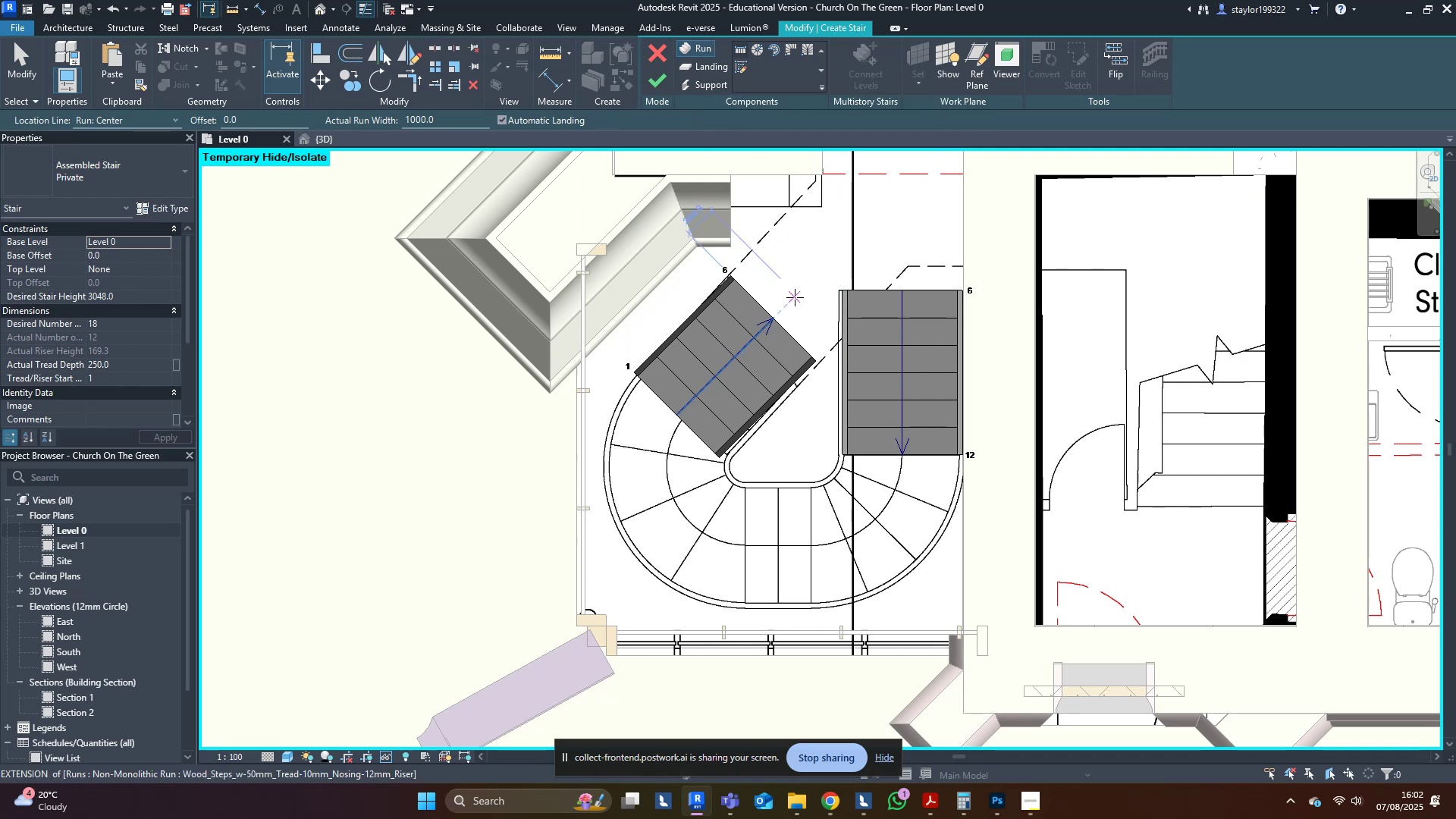 
key(Escape)
 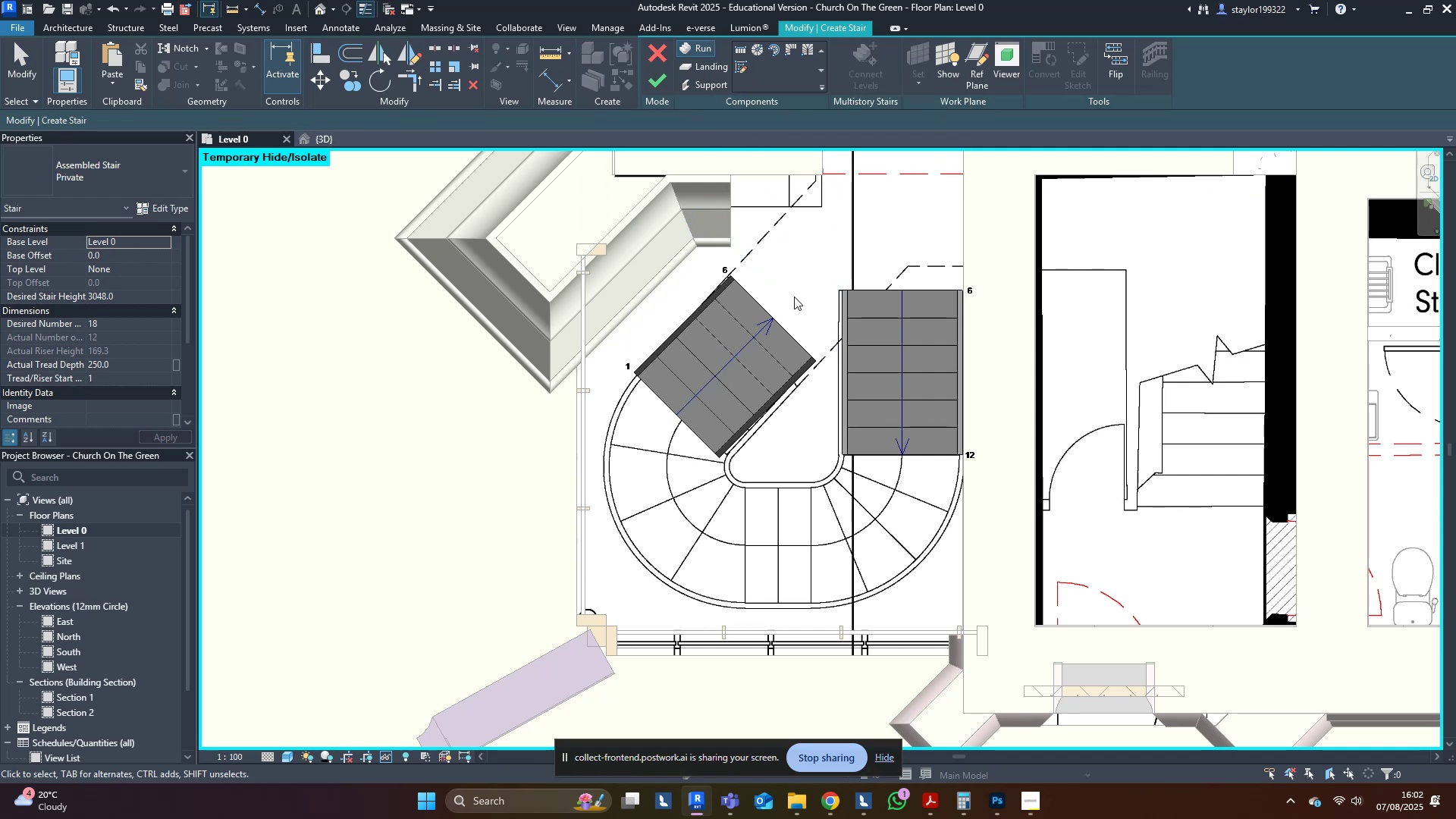 
key(Escape)
 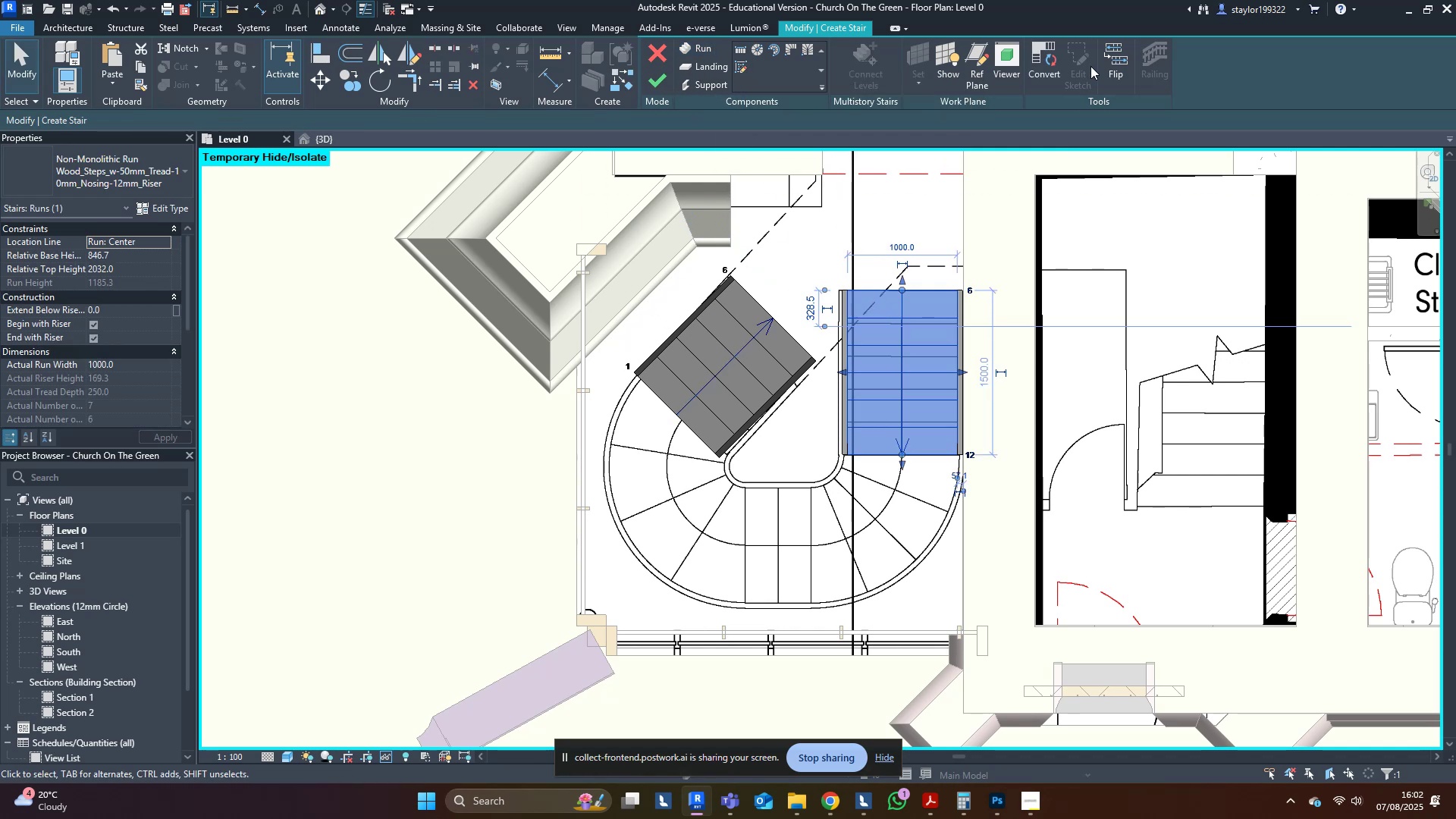 
left_click([1071, 61])
 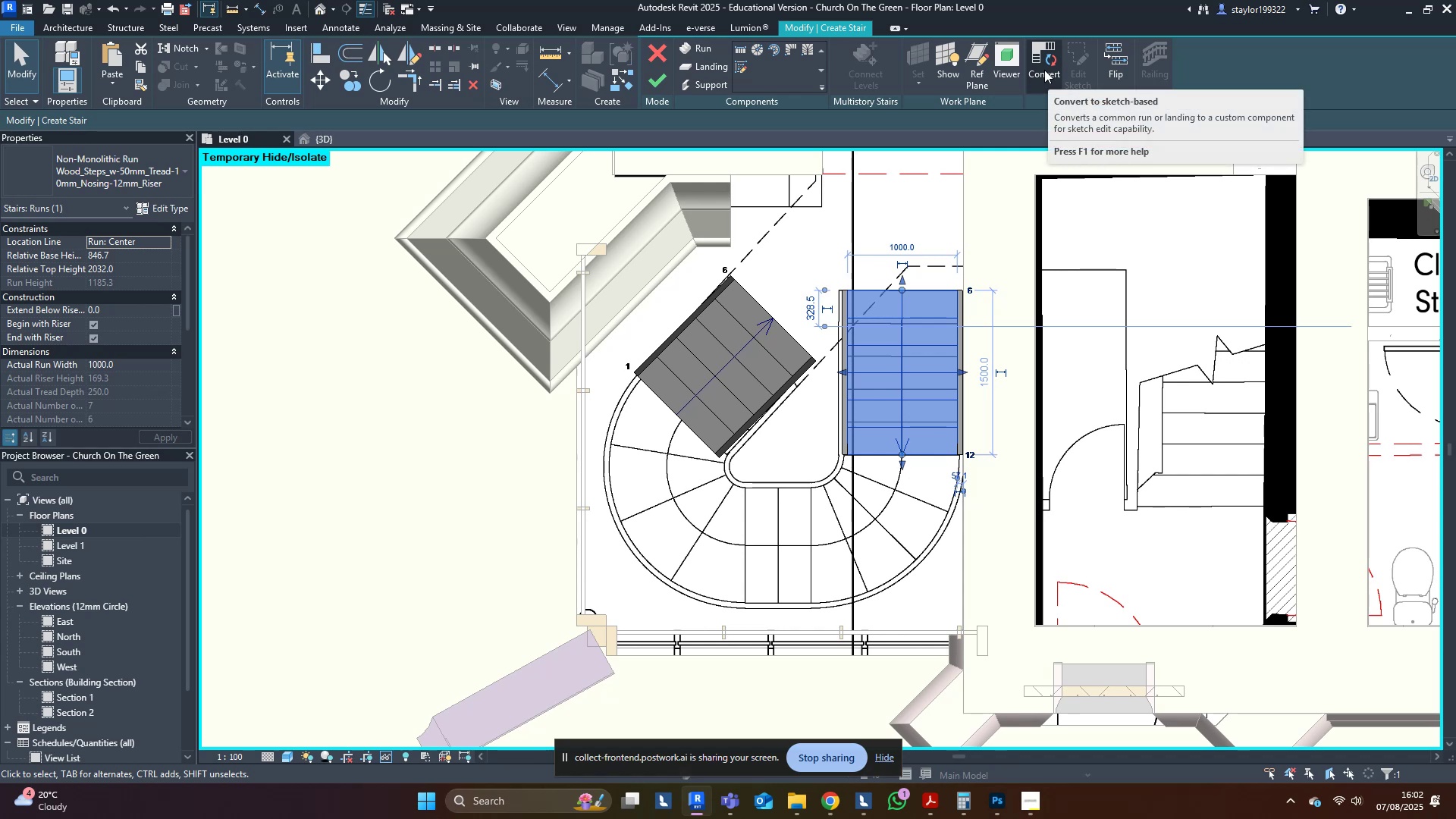 
left_click([1044, 70])
 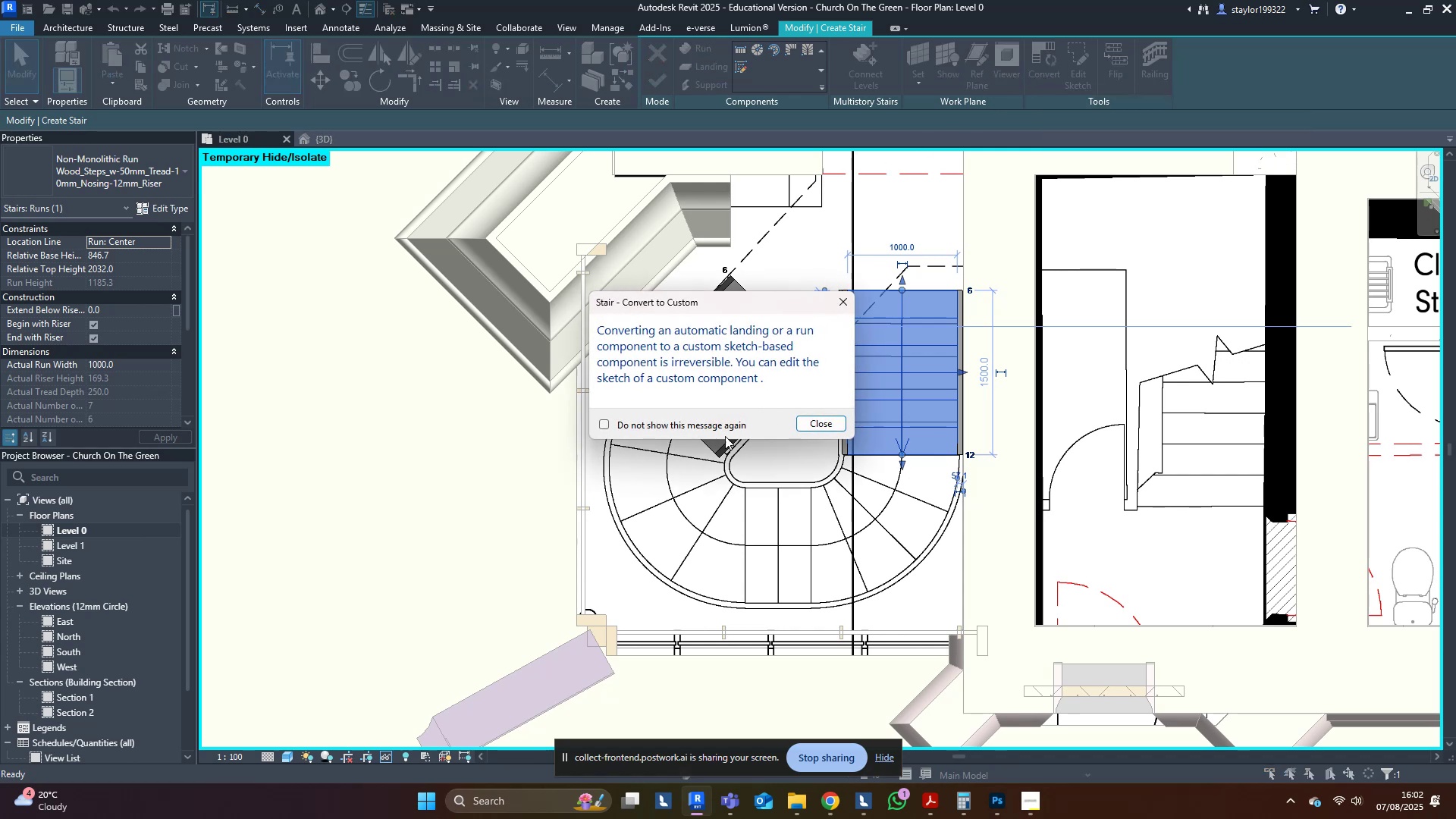 
left_click([679, 425])
 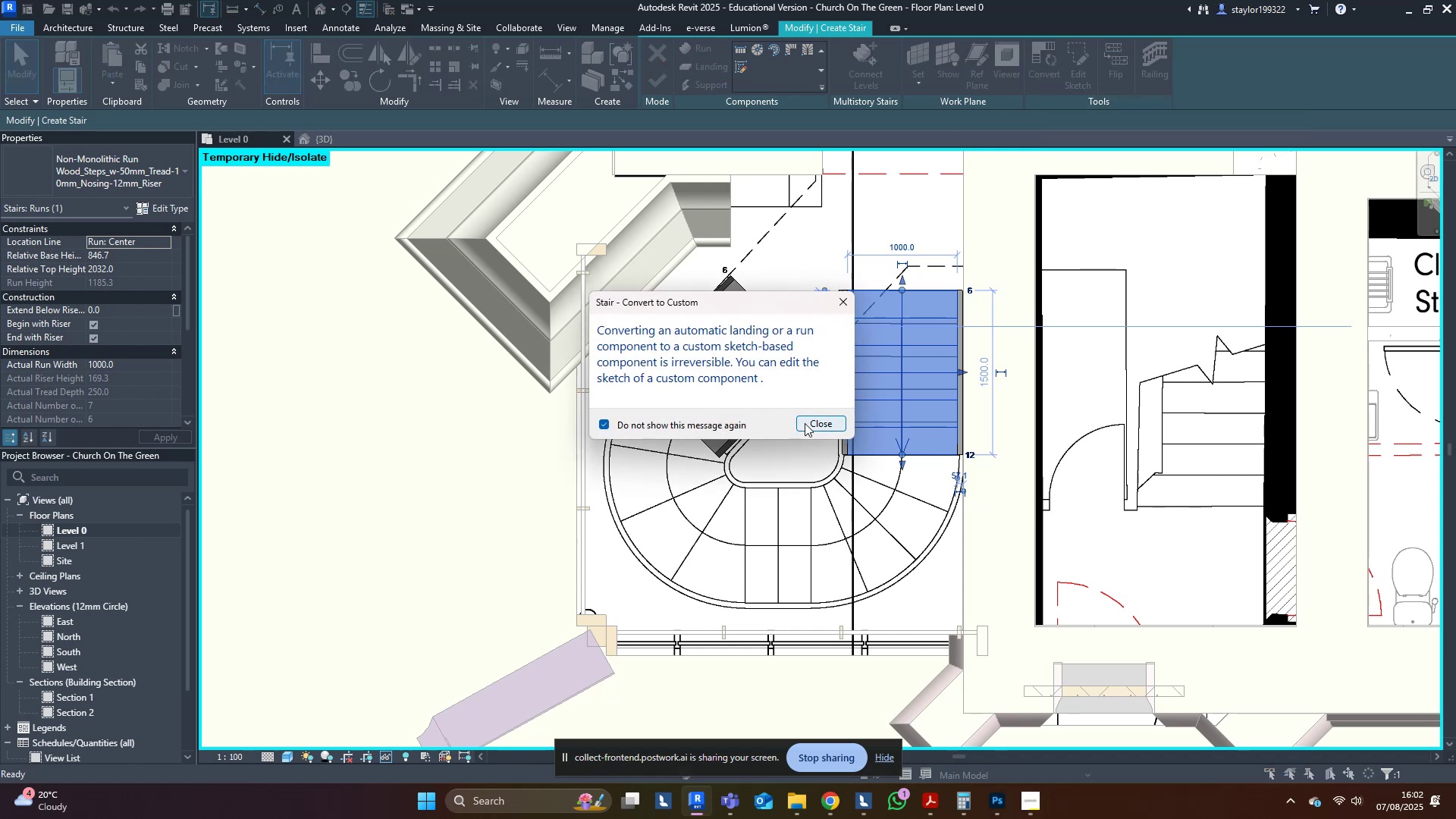 
left_click([805, 423])
 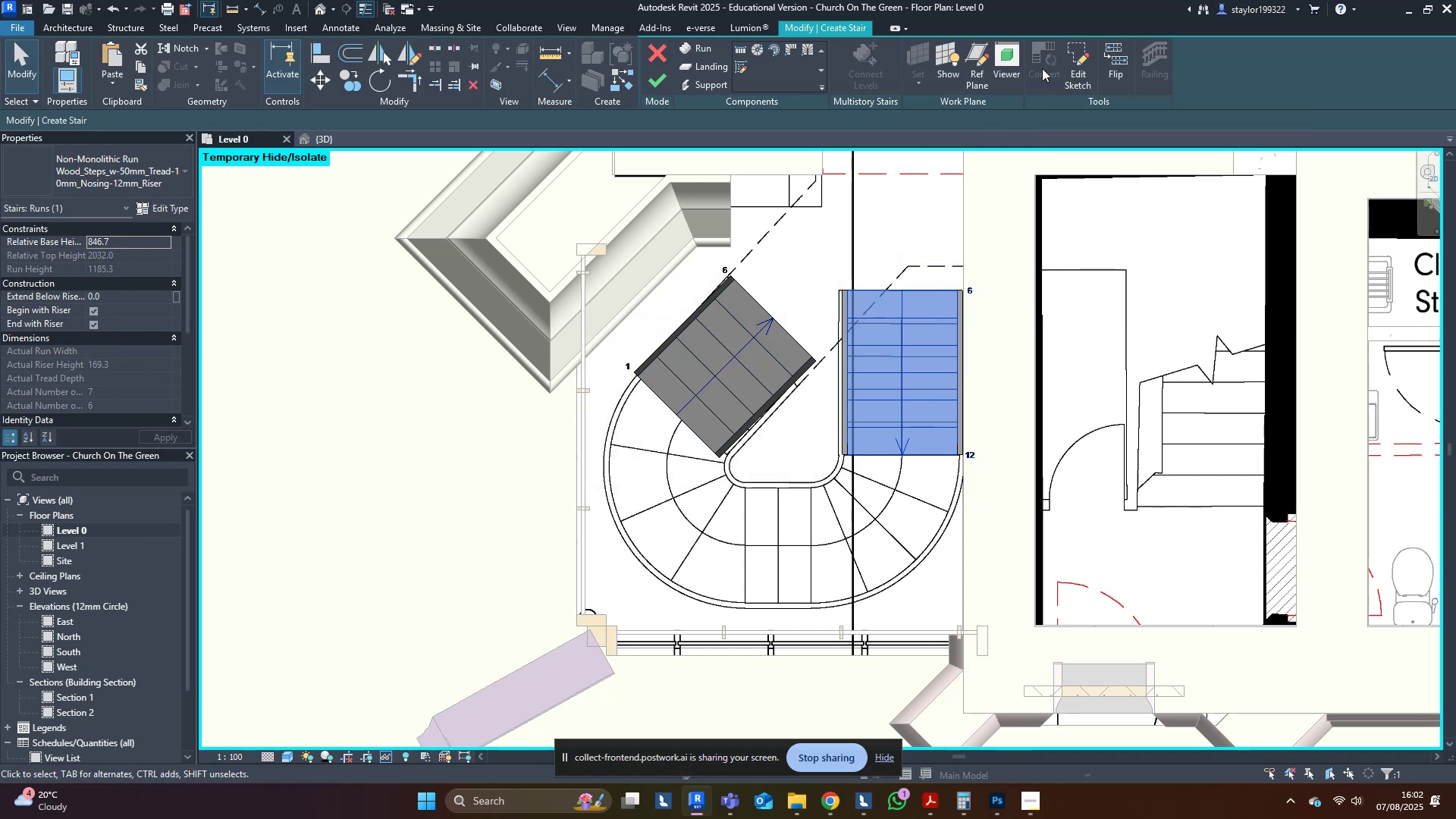 
left_click([1087, 49])
 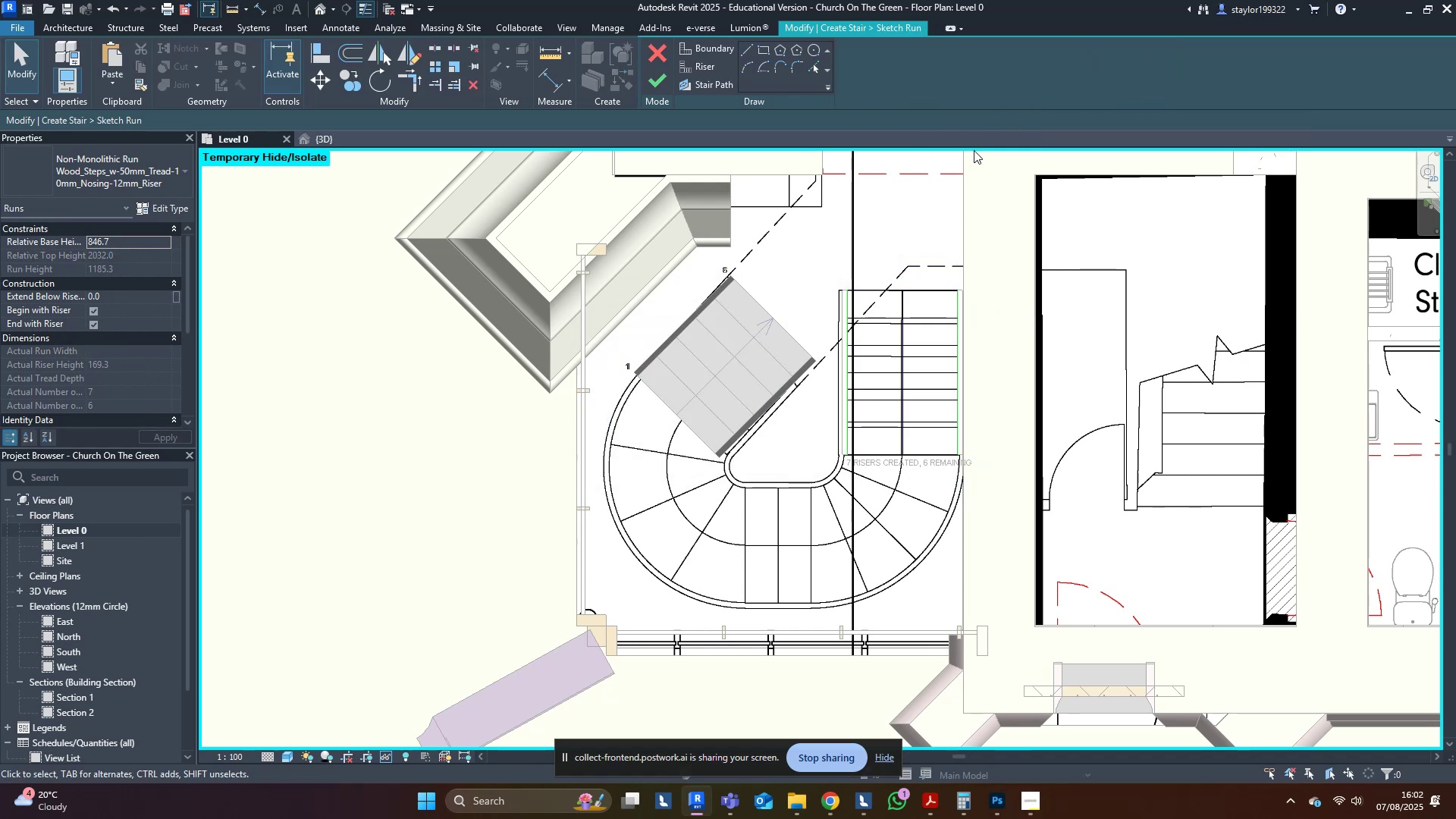 
scroll: coordinate [920, 313], scroll_direction: up, amount: 5.0
 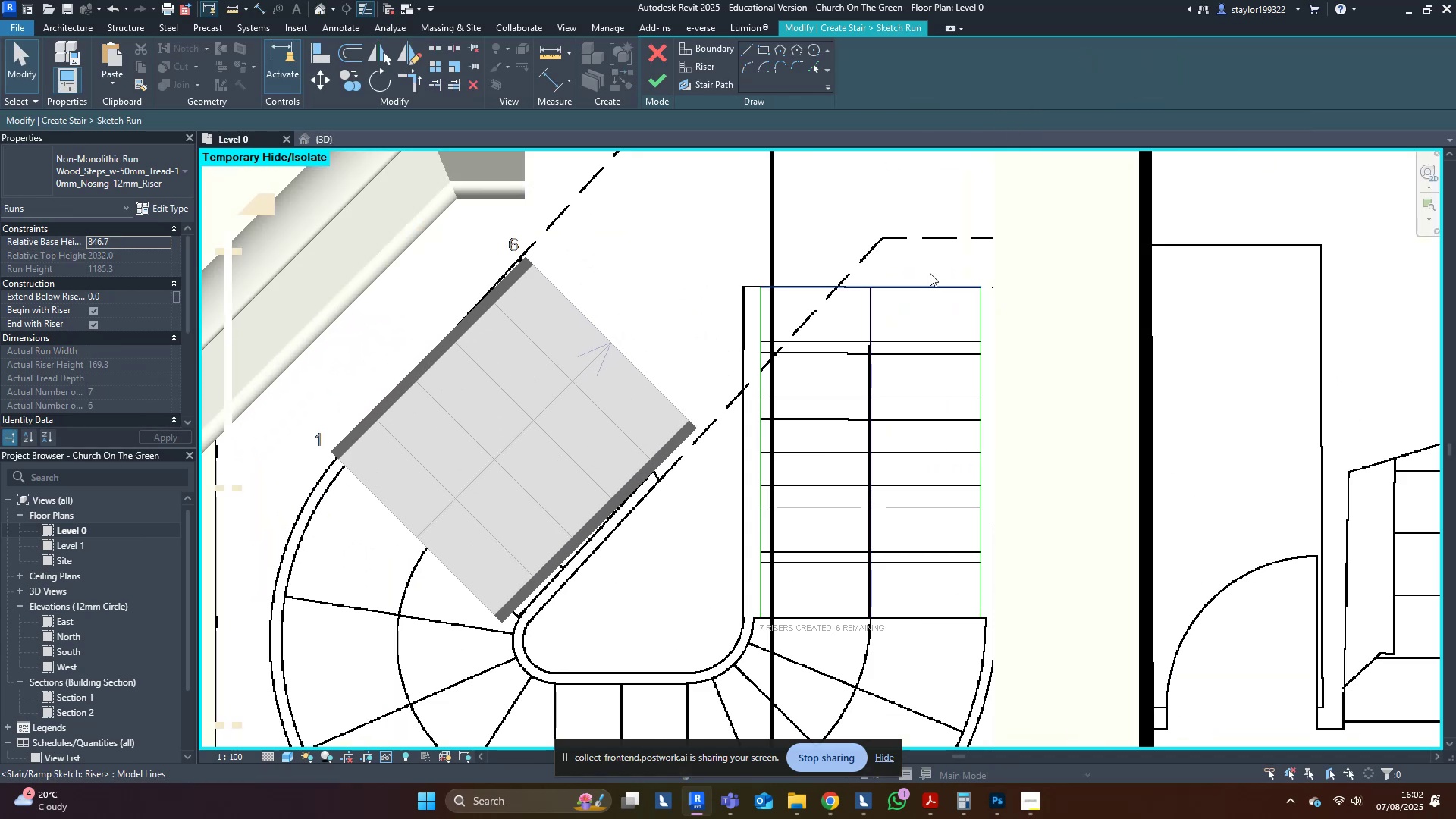 
left_click_drag(start_coordinate=[934, 222], to_coordinate=[1015, 388])
 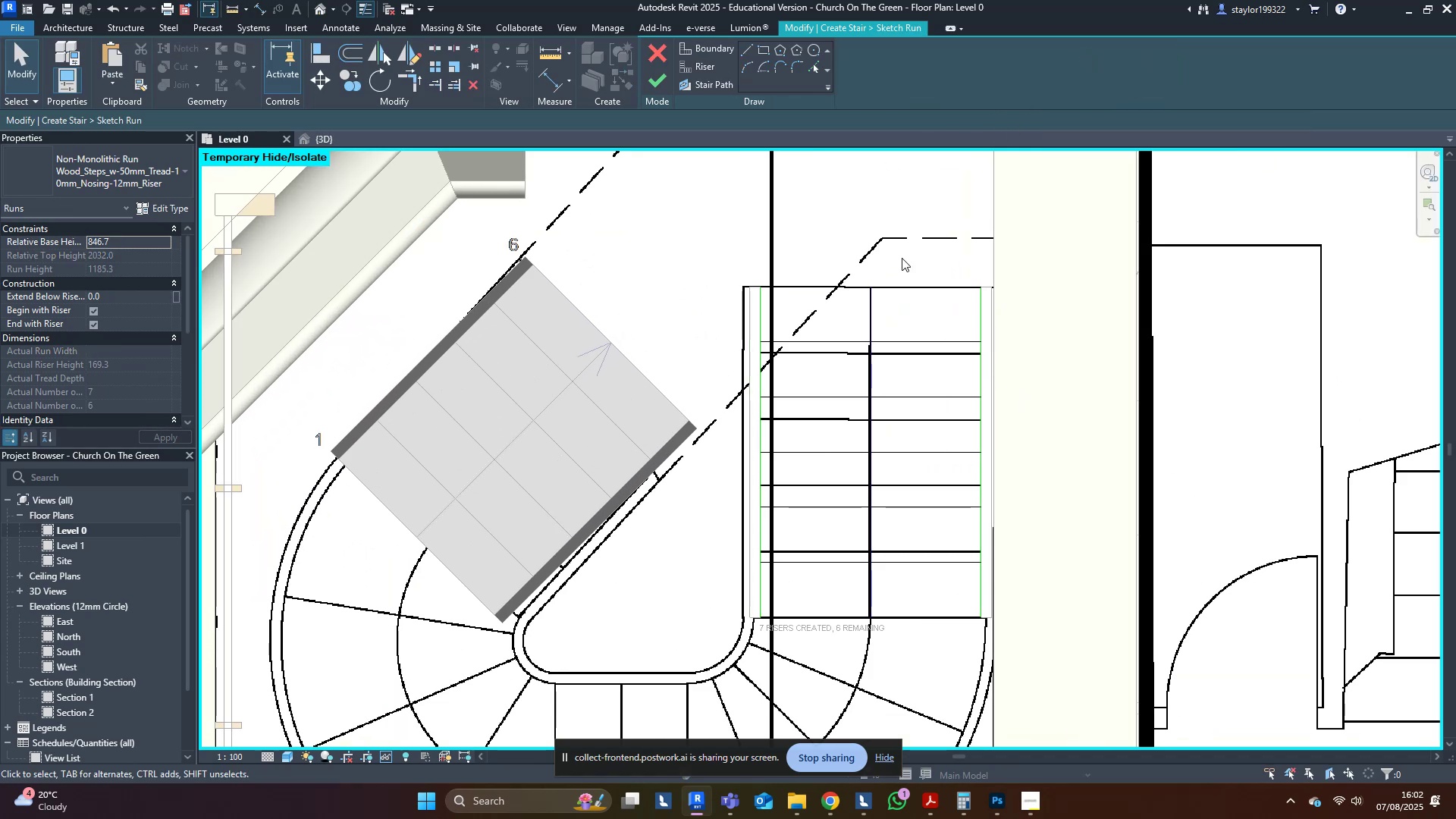 
scroll: coordinate [839, 394], scroll_direction: down, amount: 3.0
 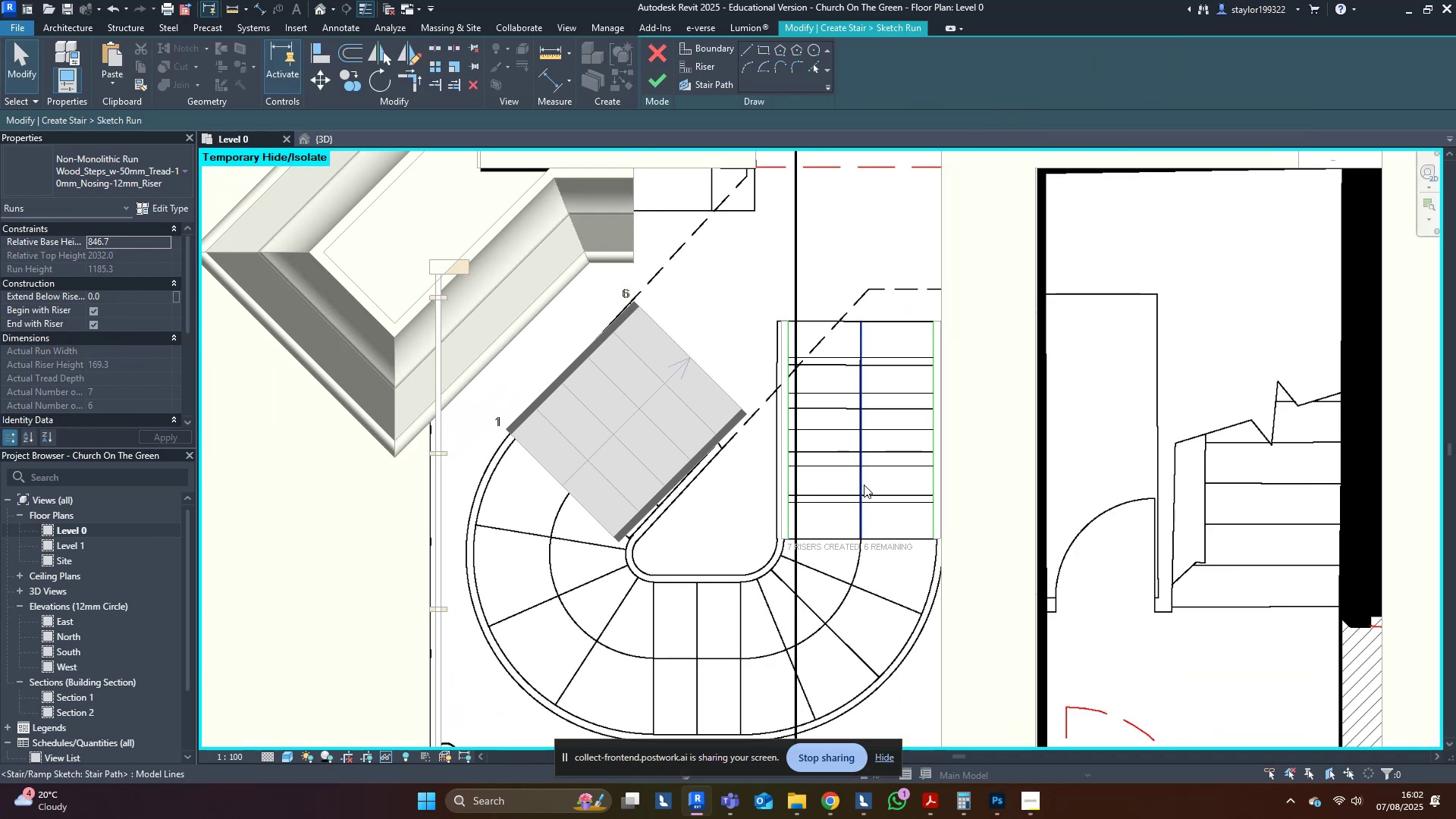 
left_click([864, 485])
 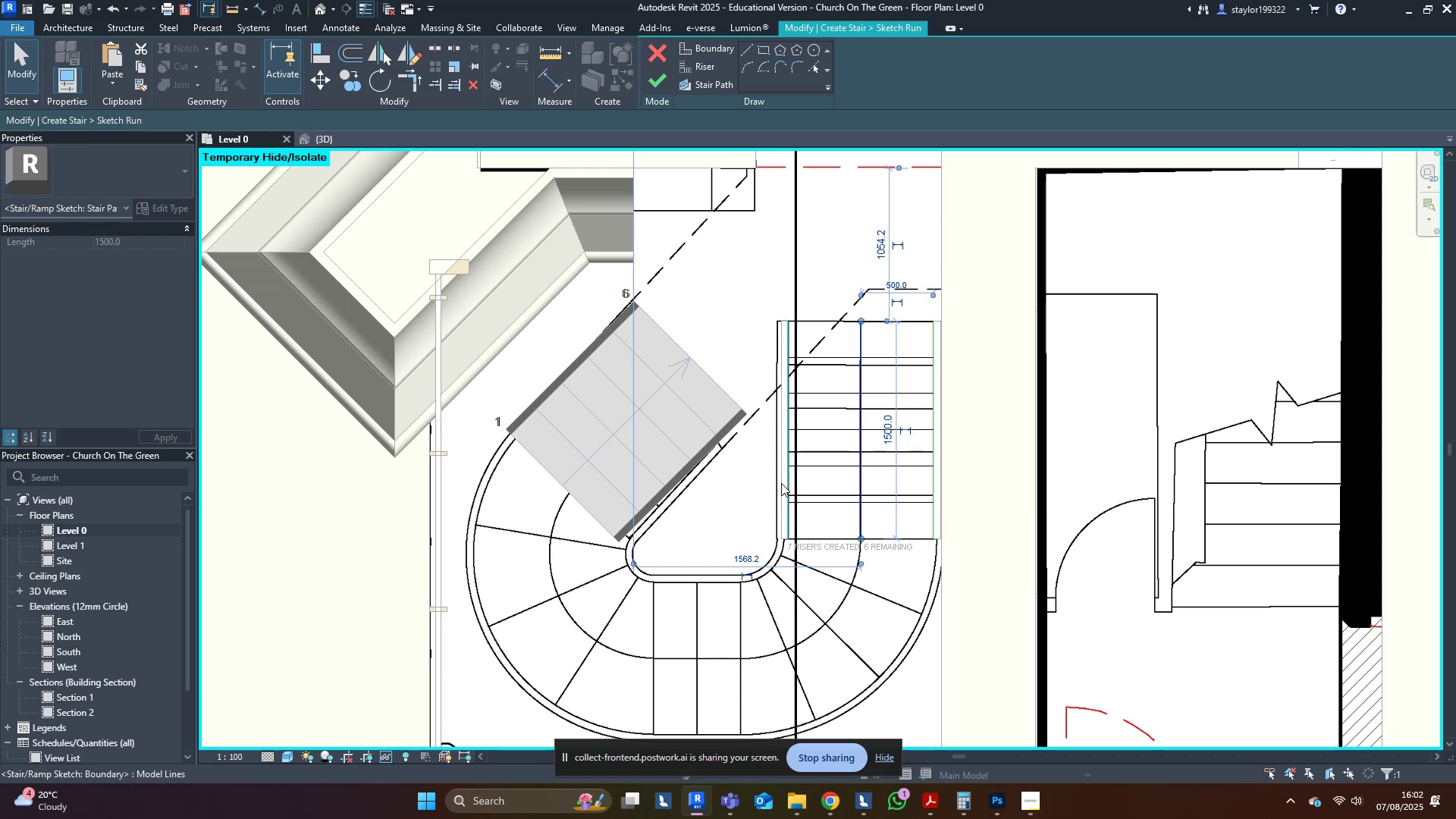 
left_click([812, 318])
 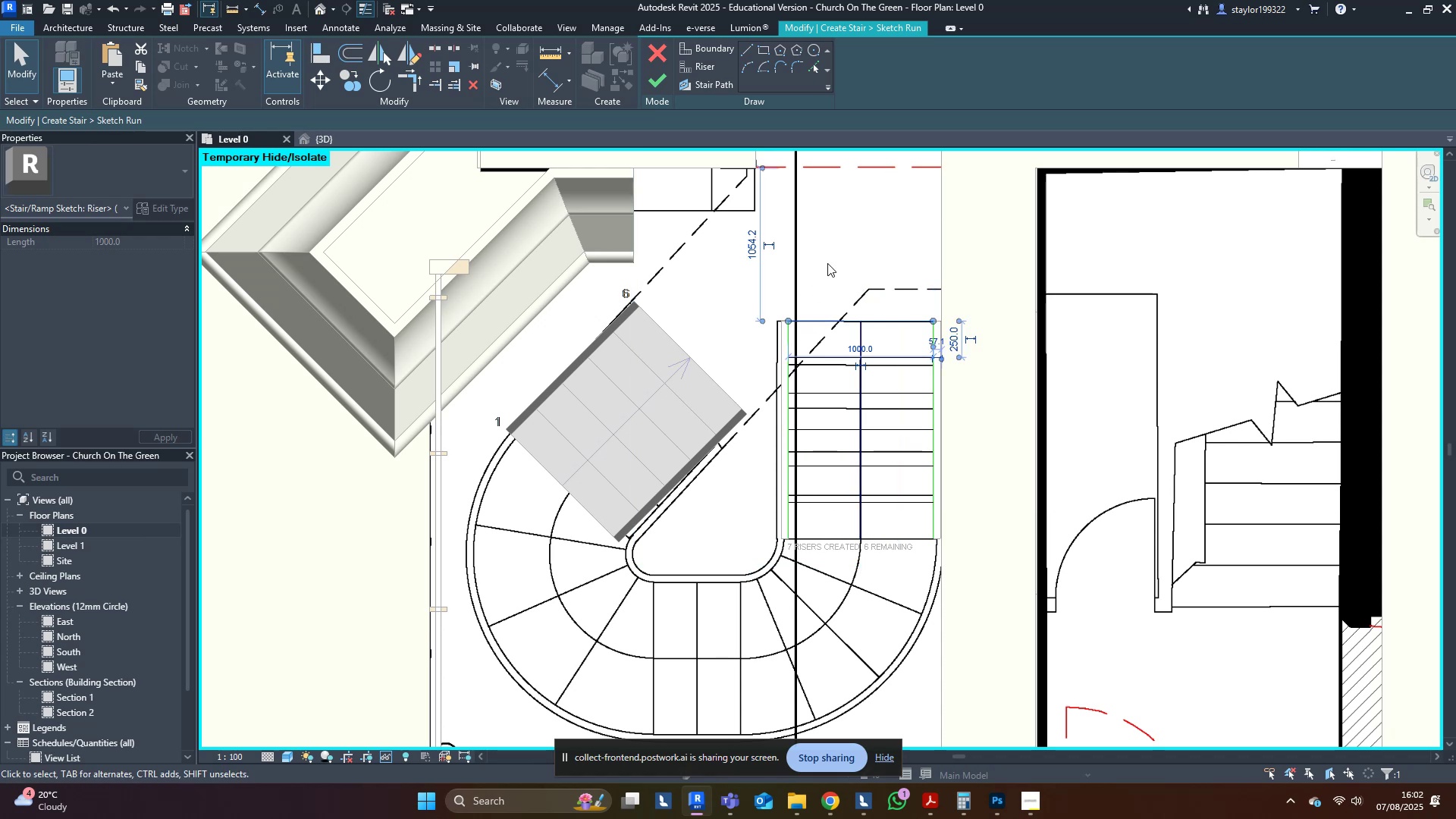 
key(Delete)
 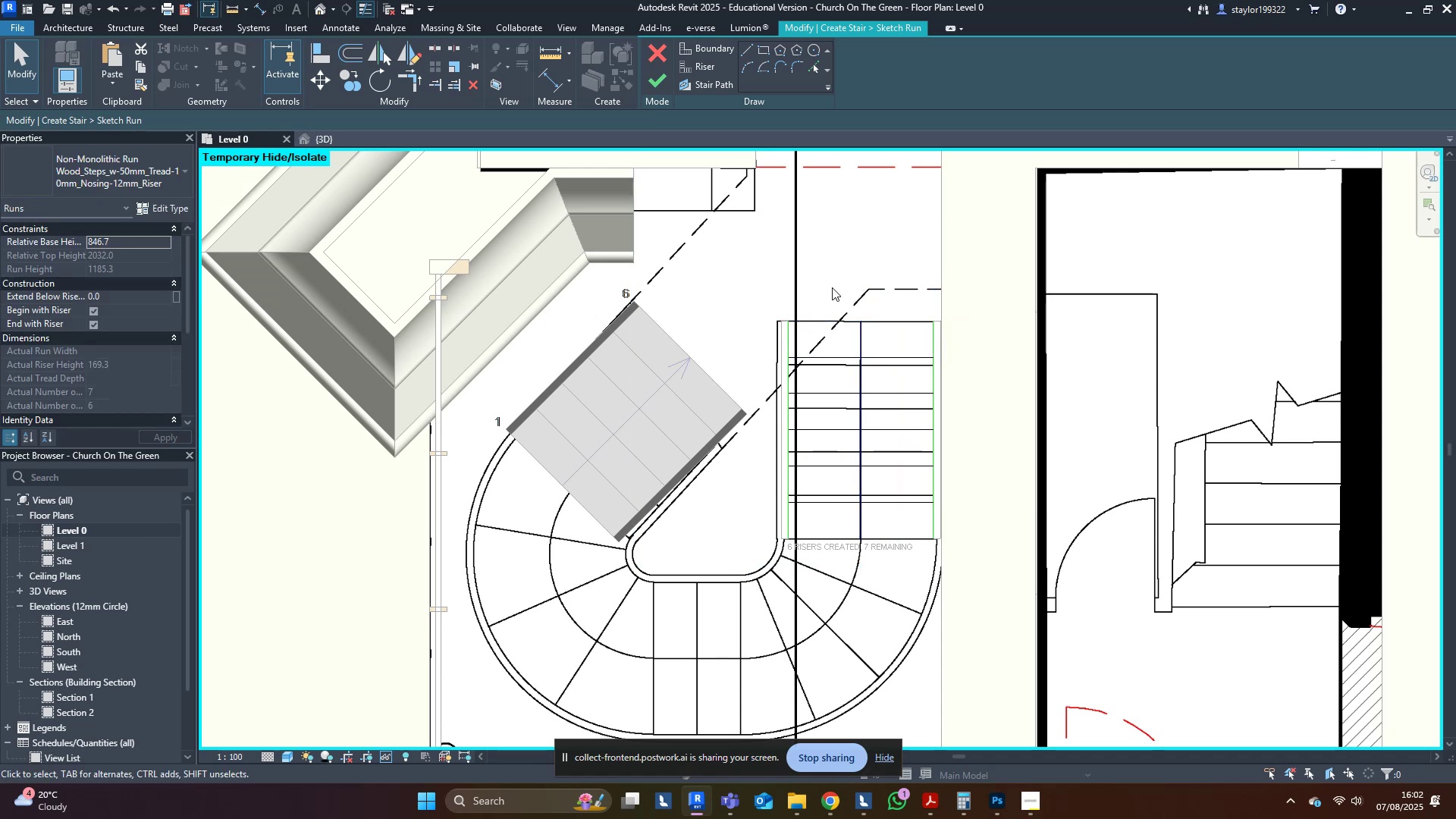 
left_click_drag(start_coordinate=[832, 287], to_coordinate=[821, 339])
 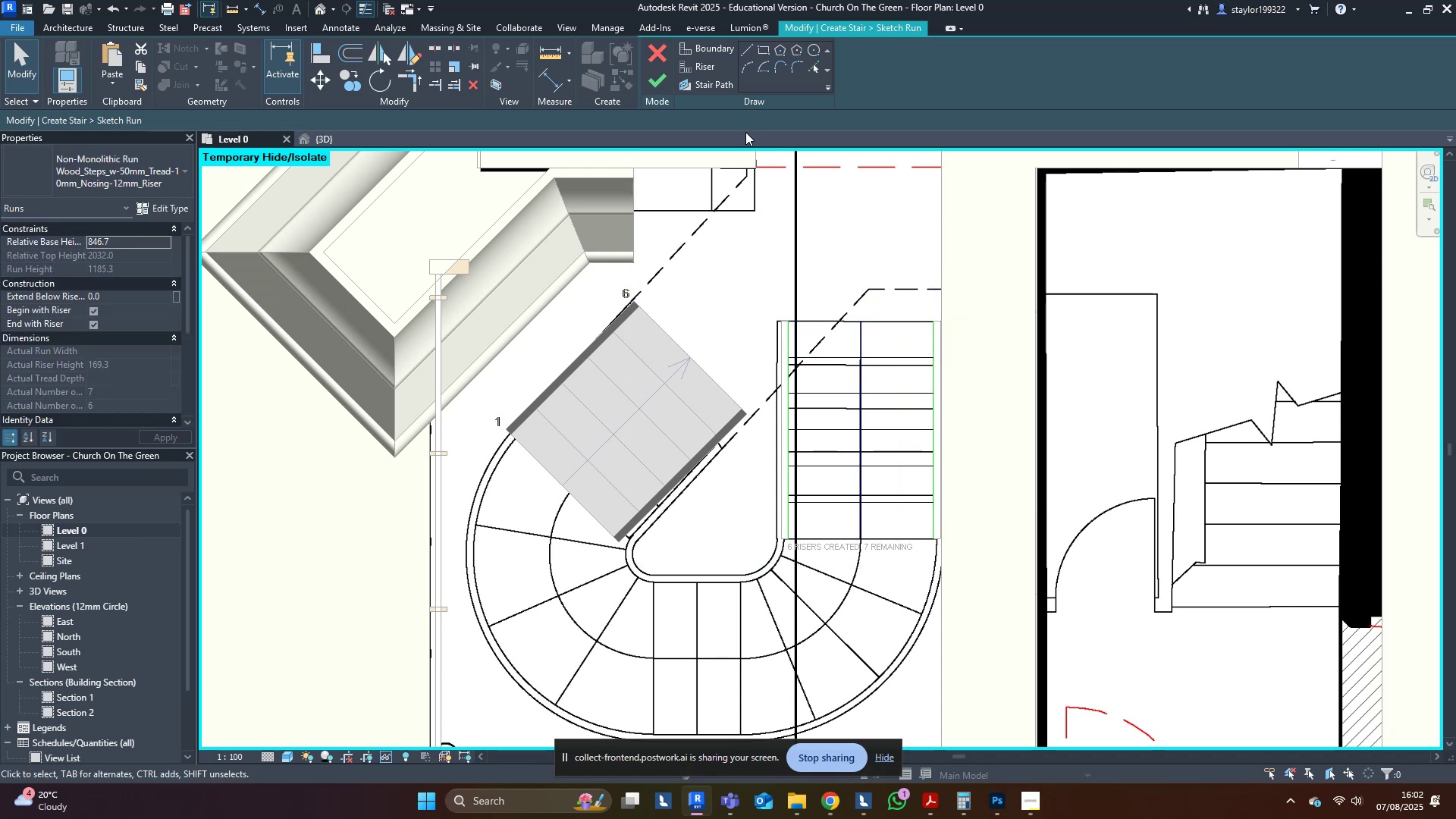 
hold_key(key=ControlLeft, duration=1.23)
 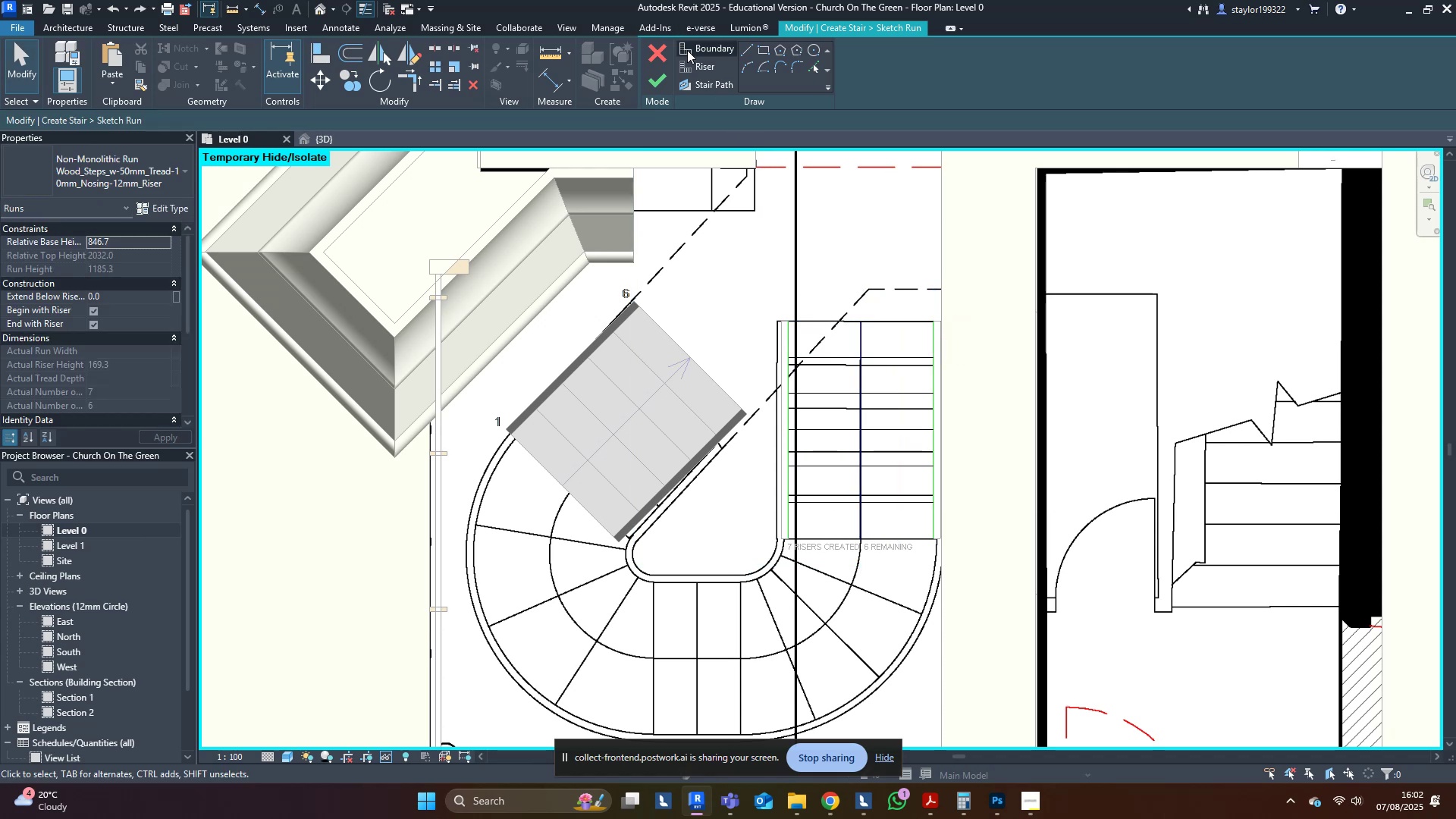 
hold_key(key=Z, duration=6.88)
 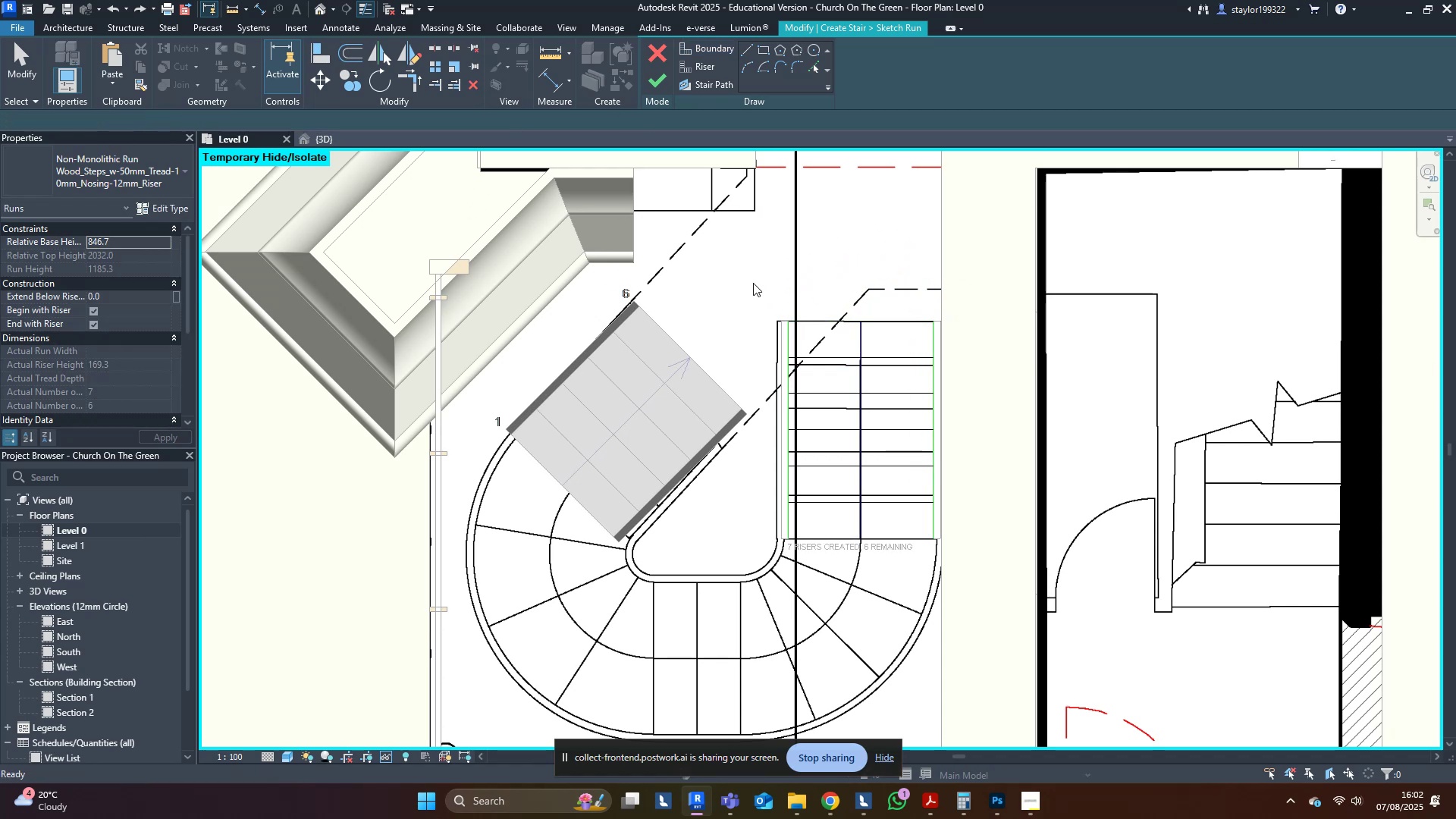 
left_click([687, 50])
 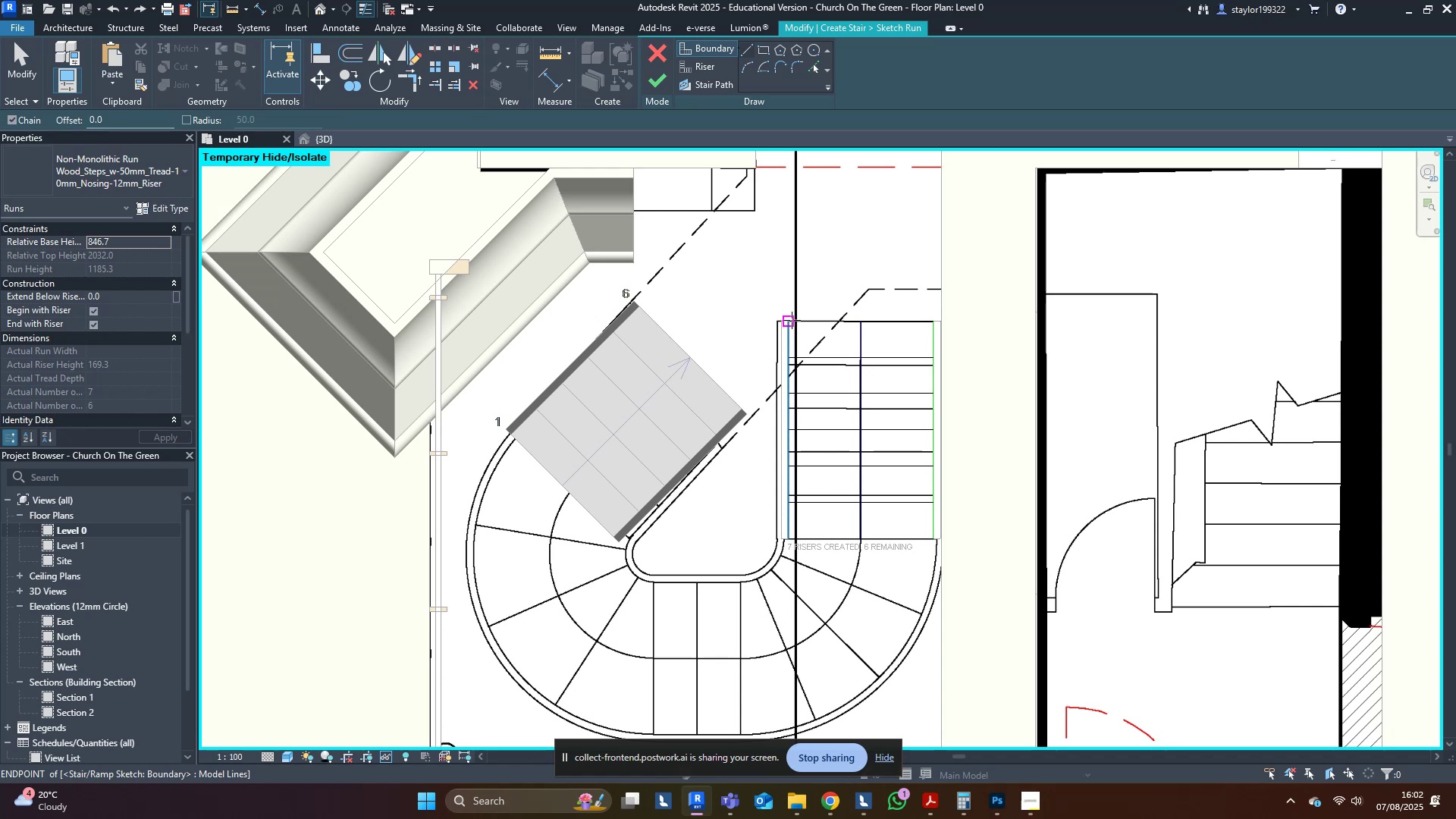 
left_click([792, 319])
 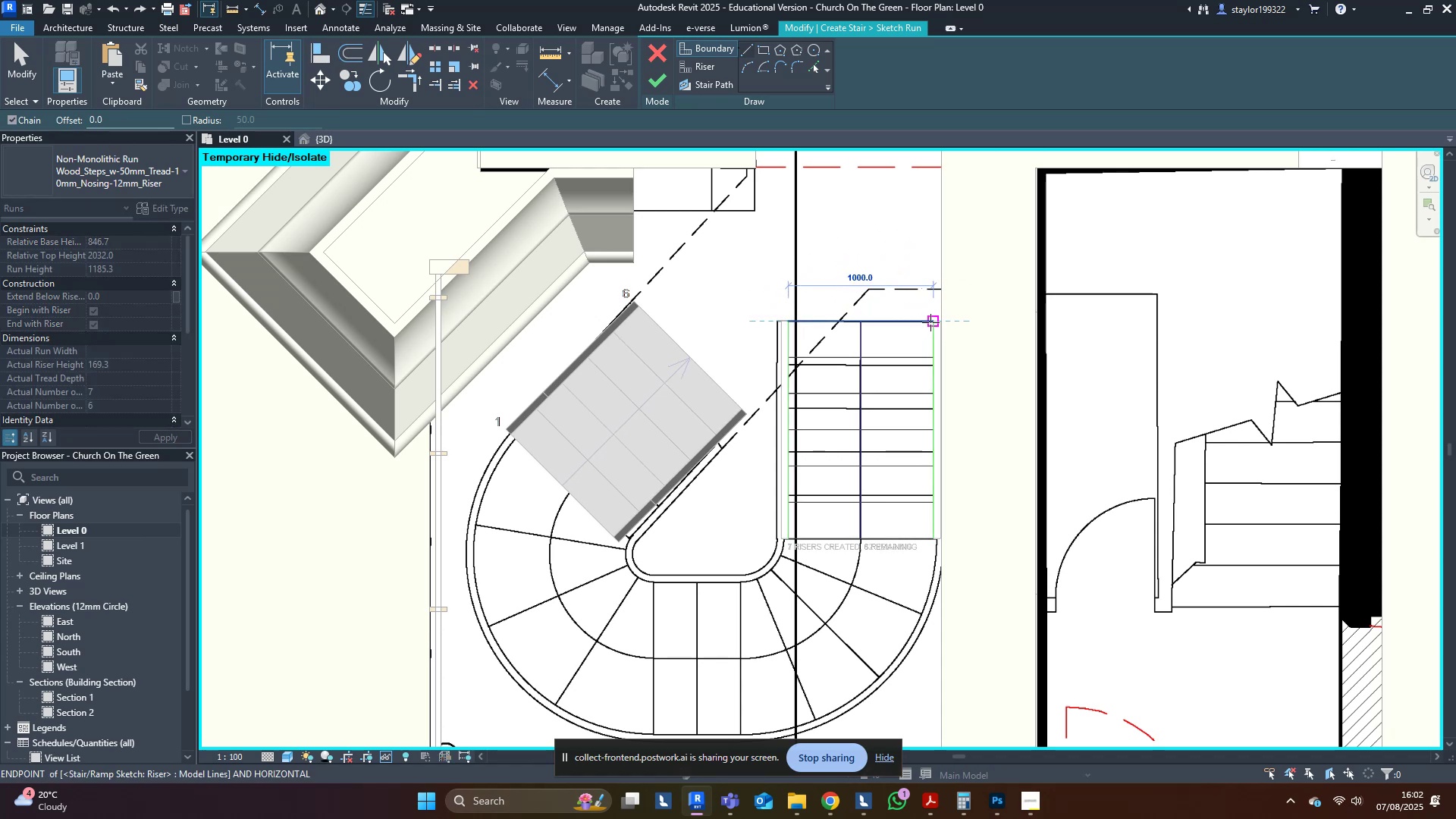 
left_click([930, 322])
 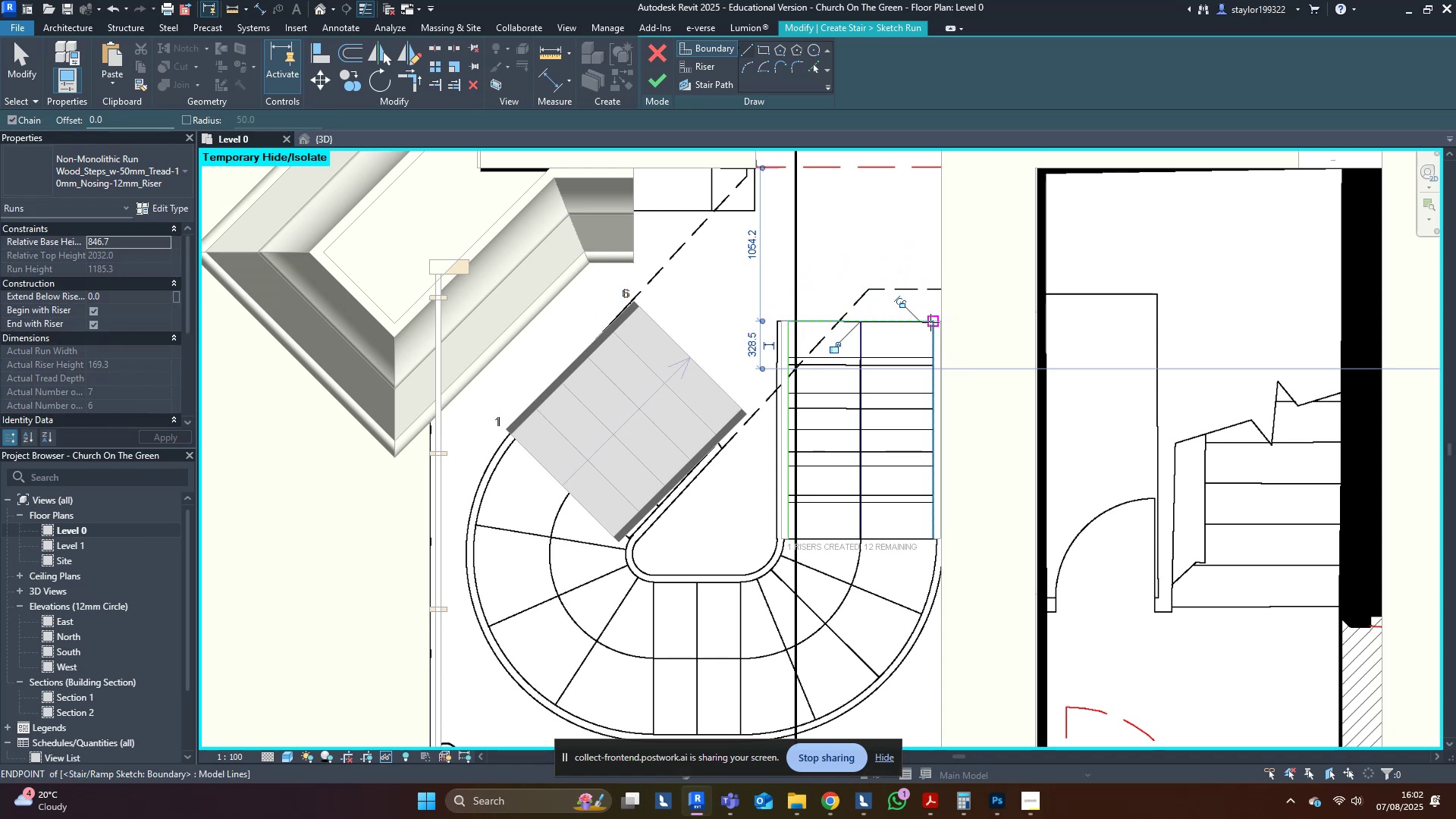 
key(Escape)
 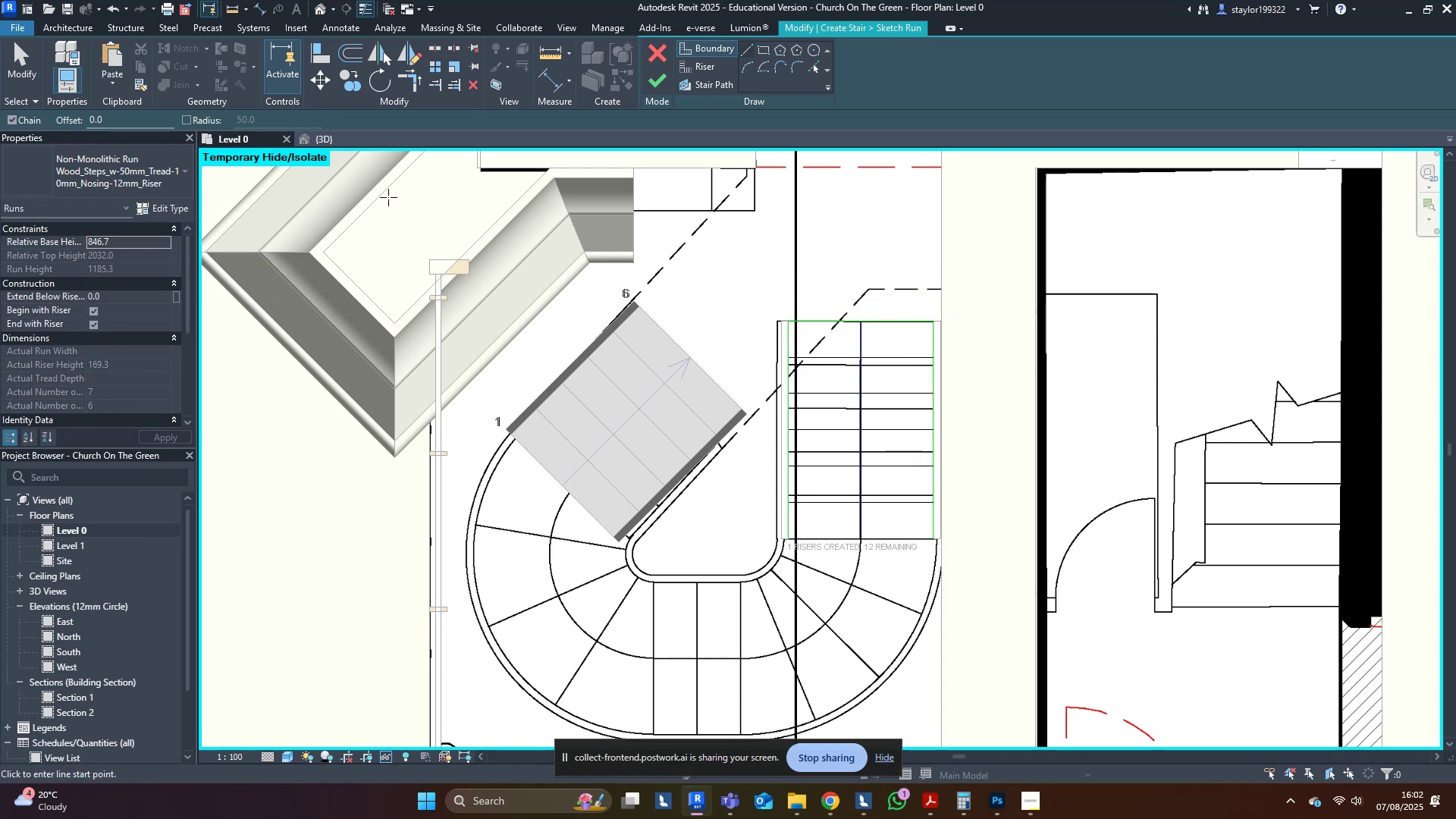 
key(Control+Z)
 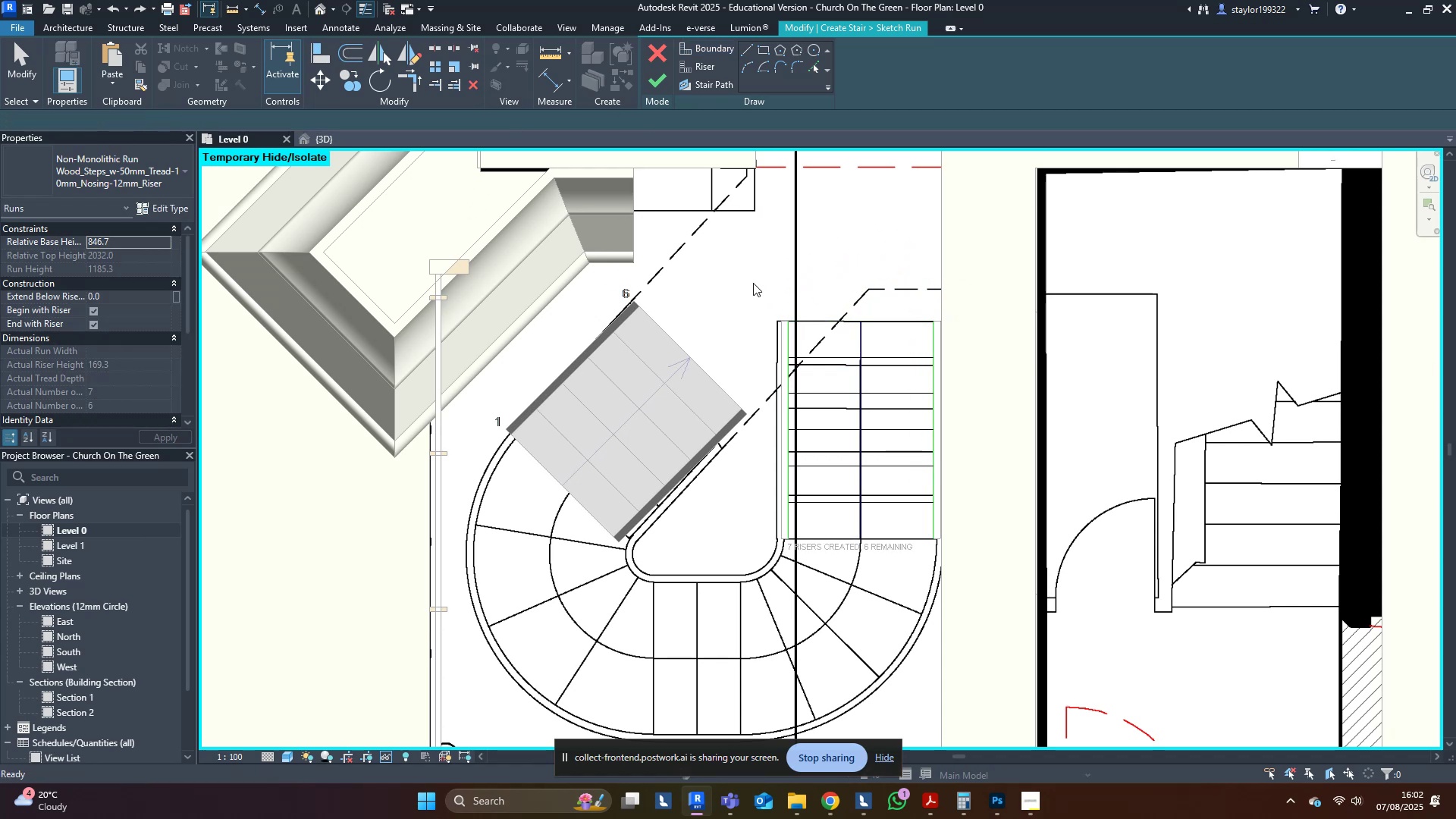 
key(Control+Z)
 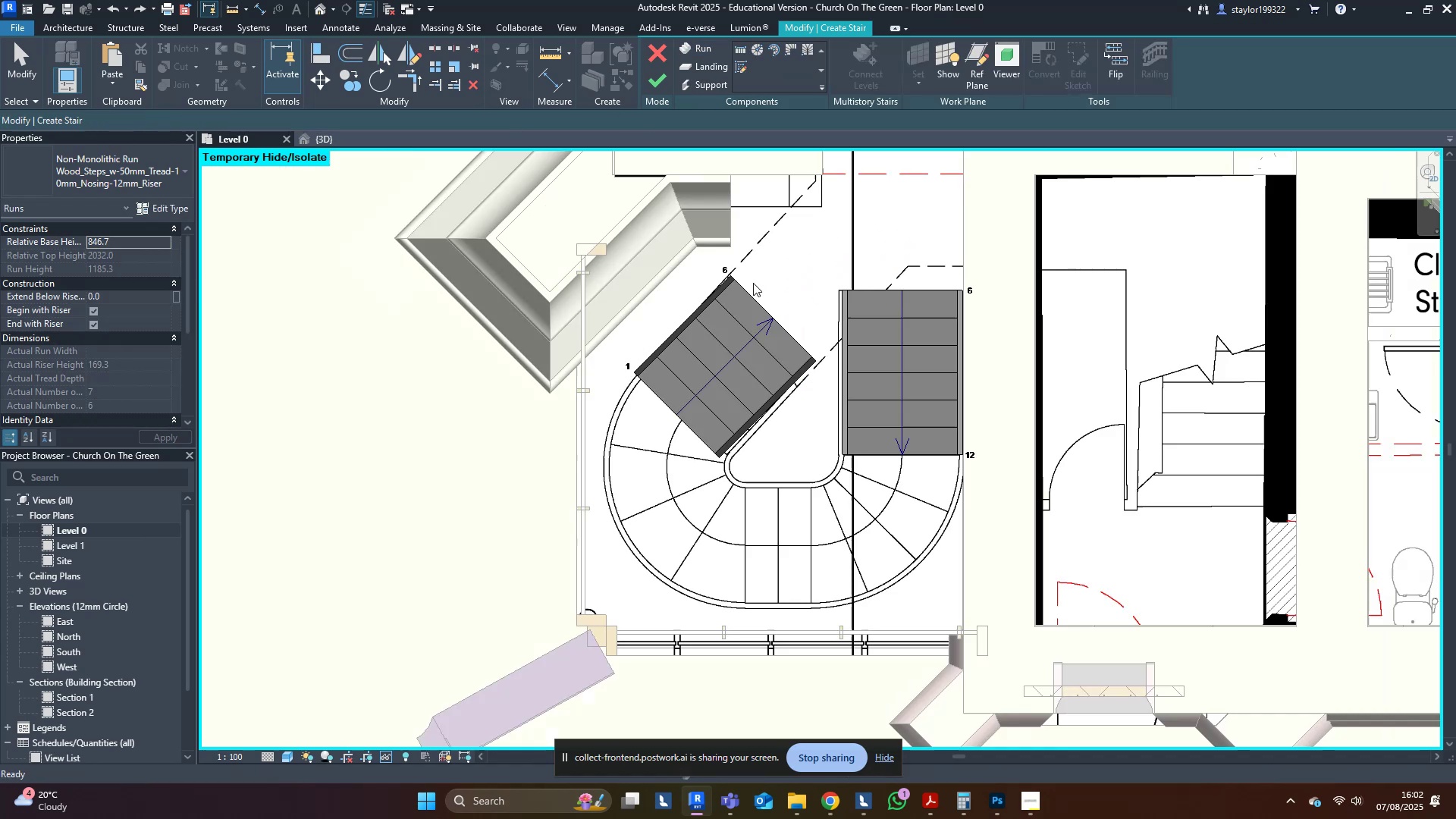 
key(Control+Z)
 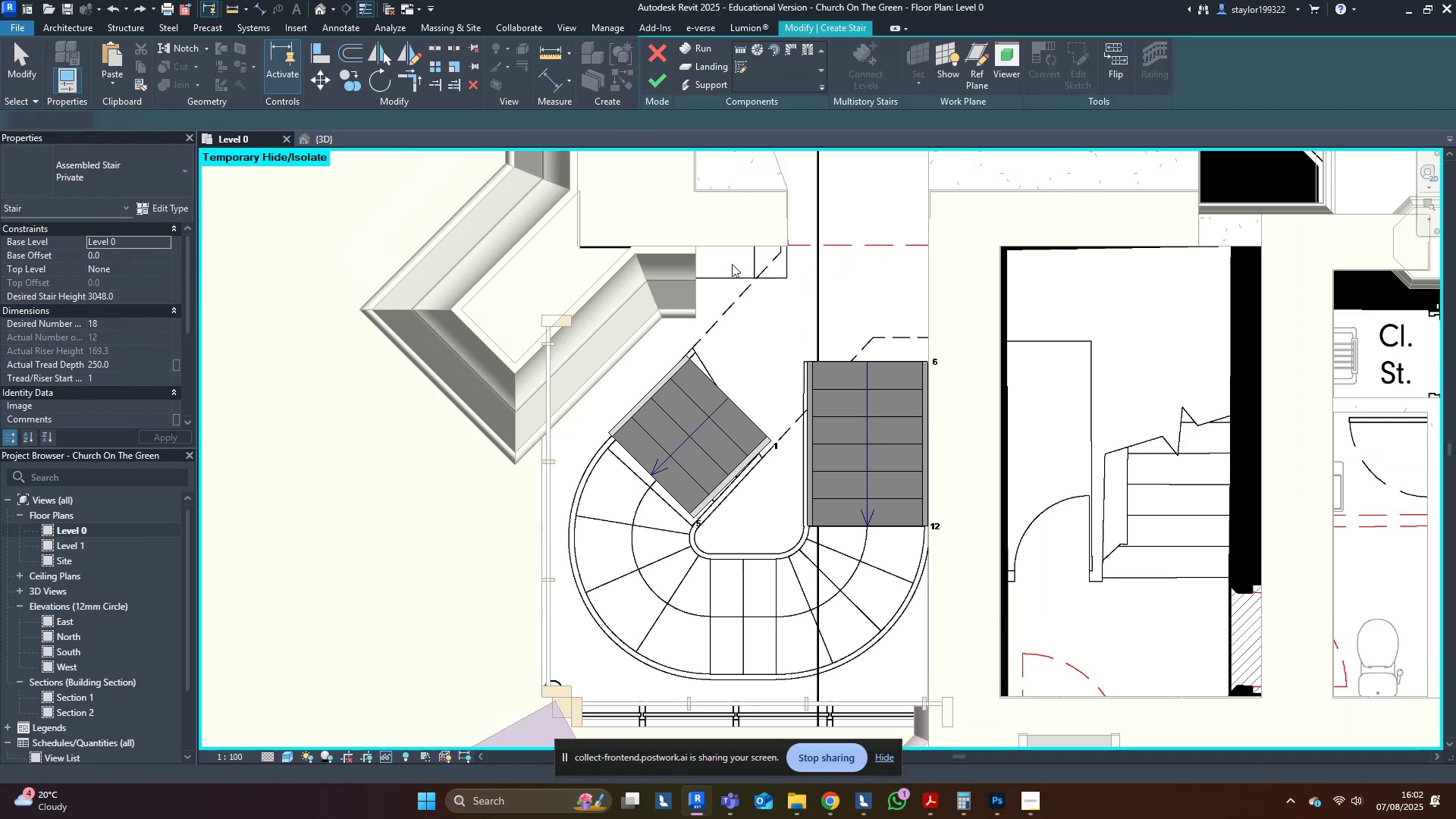 
key(Control+Z)
 